 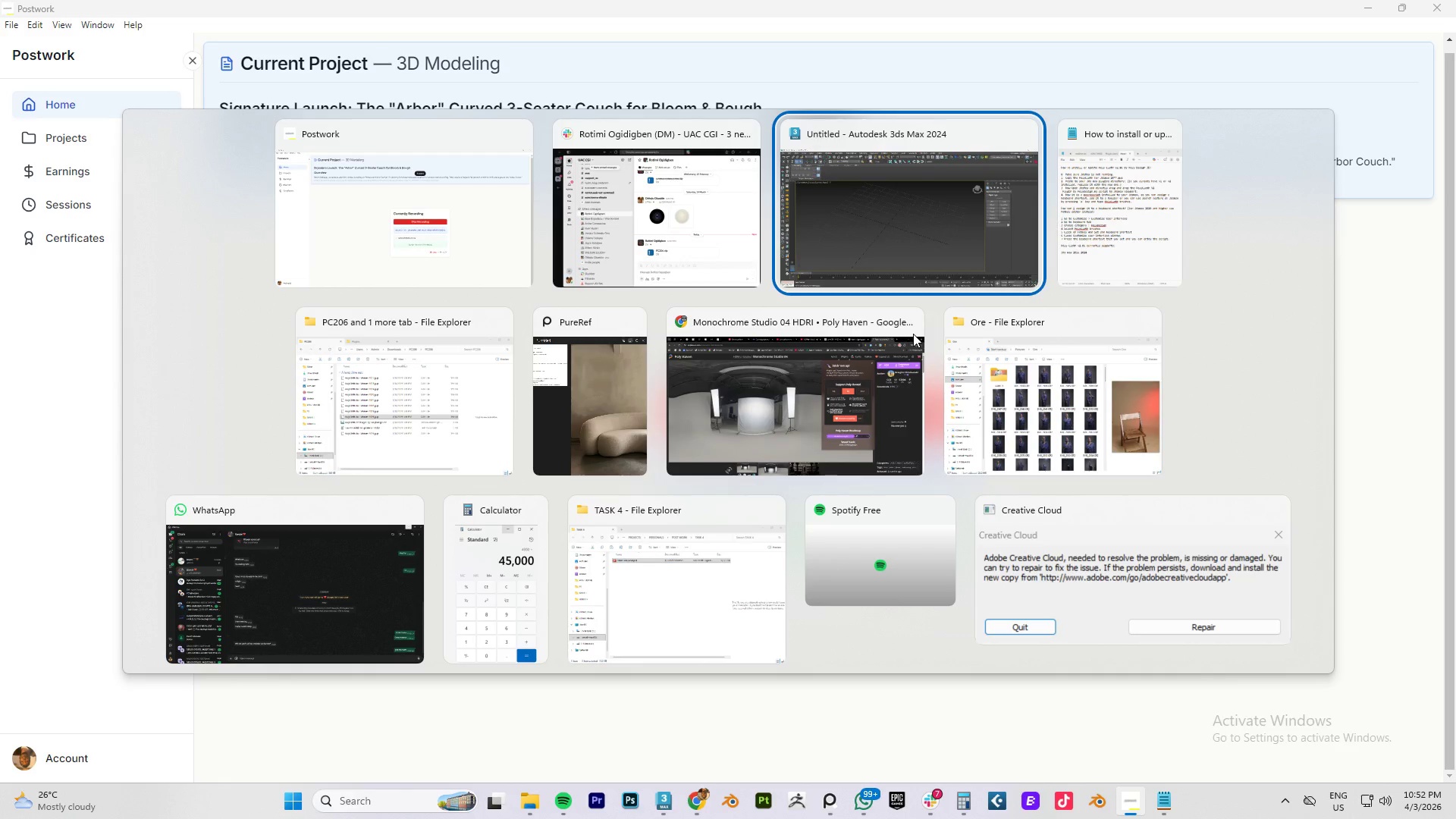 
key(Alt+Tab)
 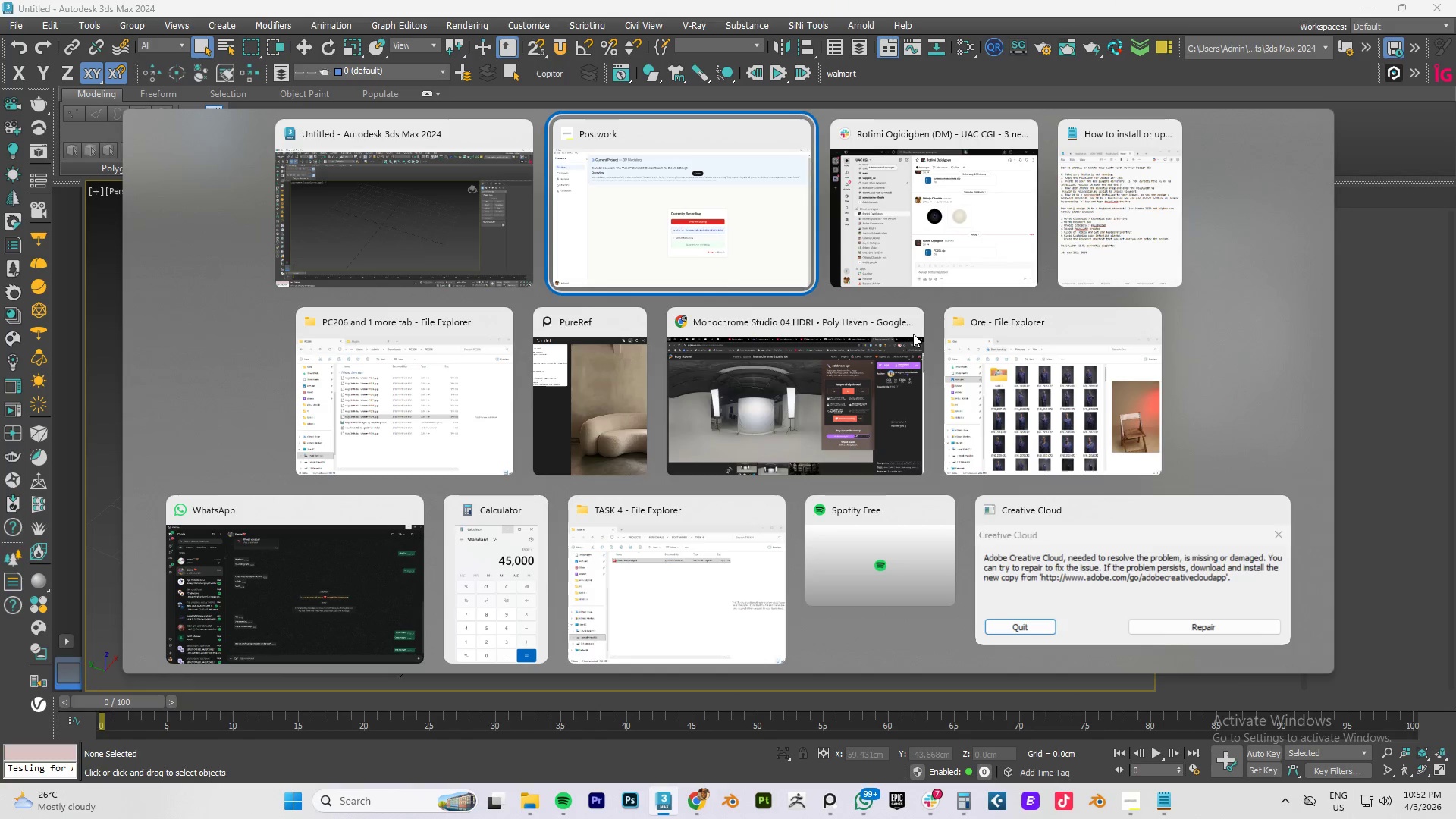 
key(Alt+Tab)
 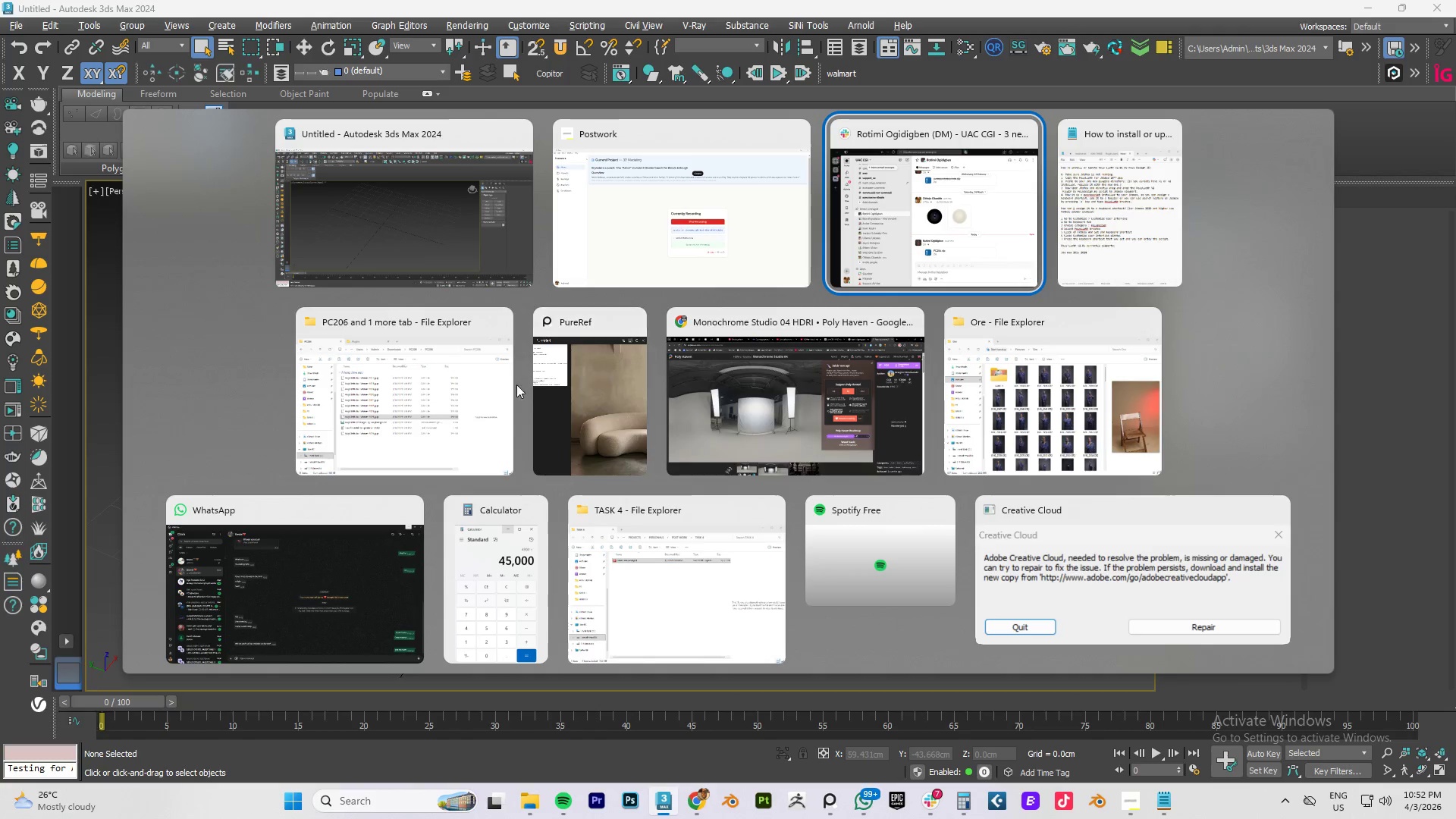 
left_click([476, 391])
 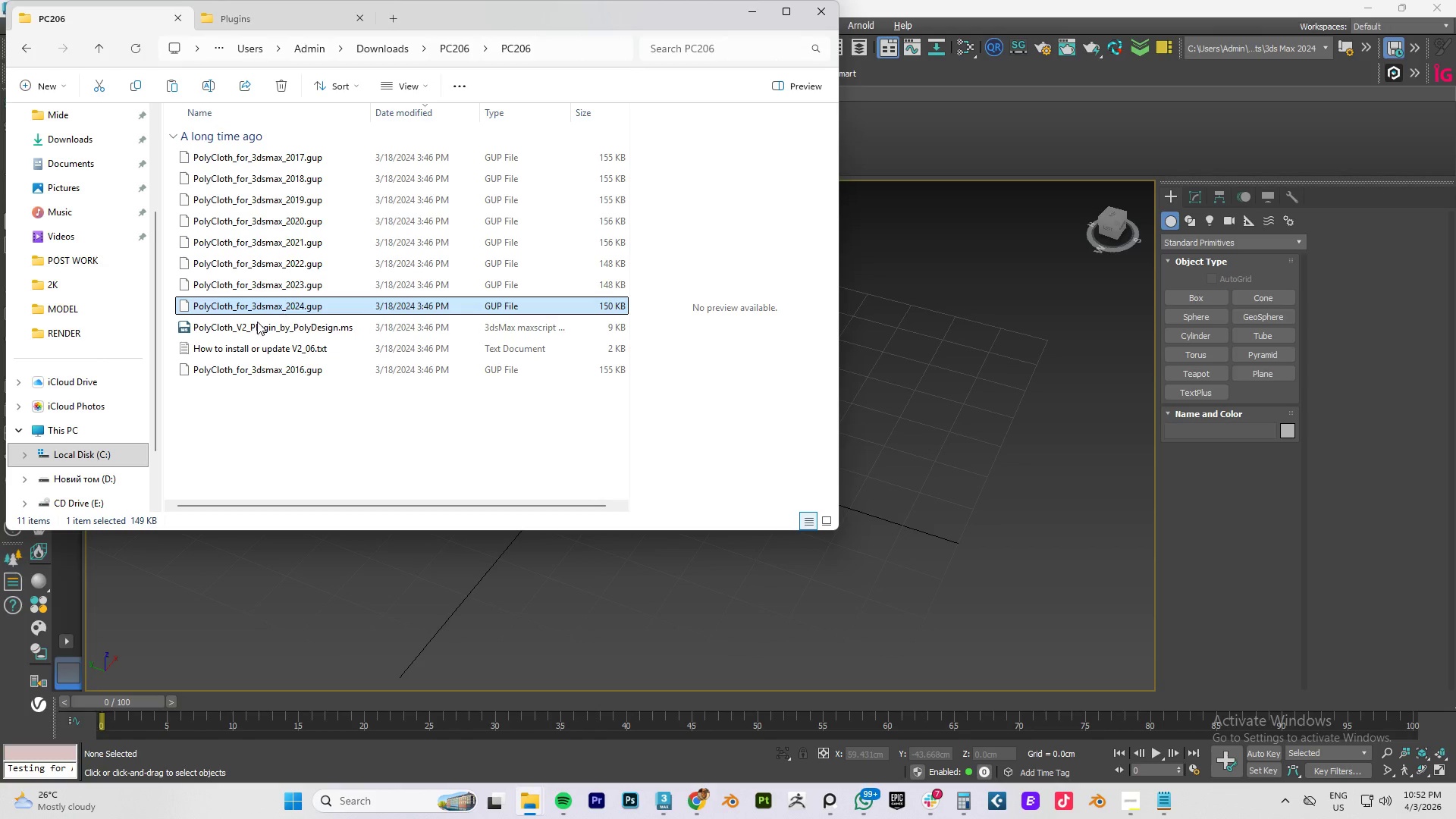 
left_click([243, 329])
 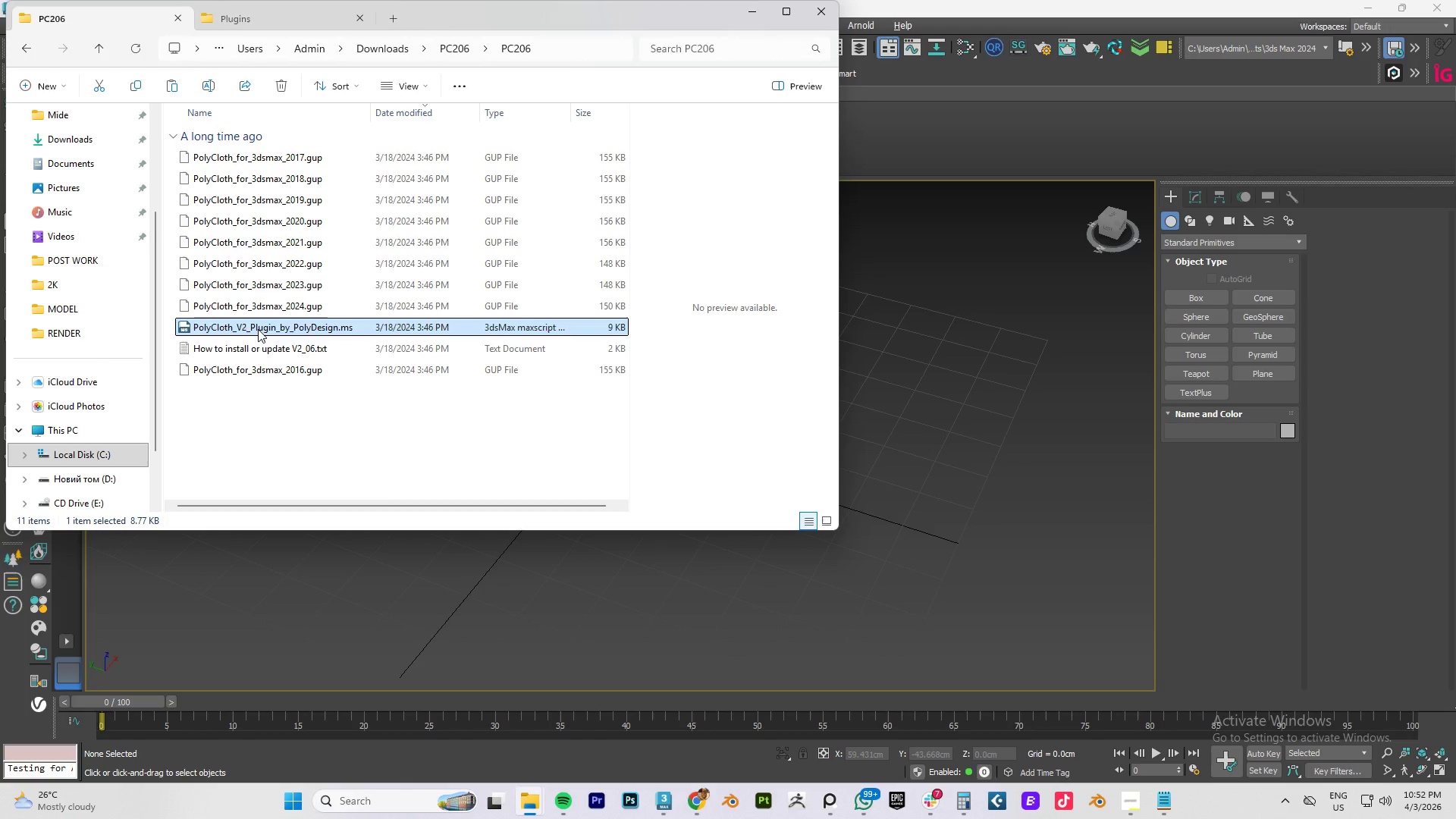 
left_click_drag(start_coordinate=[258, 329], to_coordinate=[979, 78])
 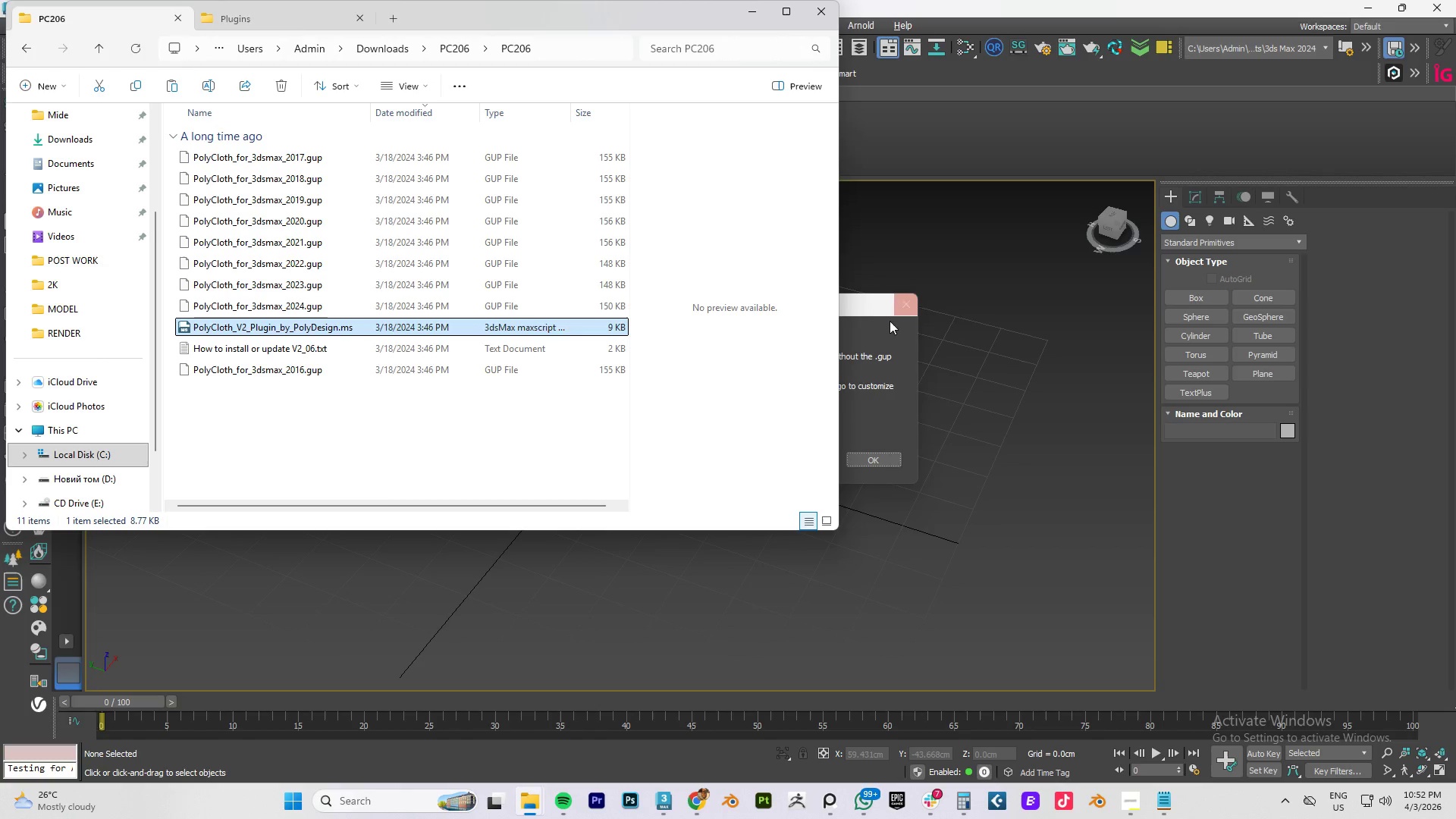 
left_click([875, 330])
 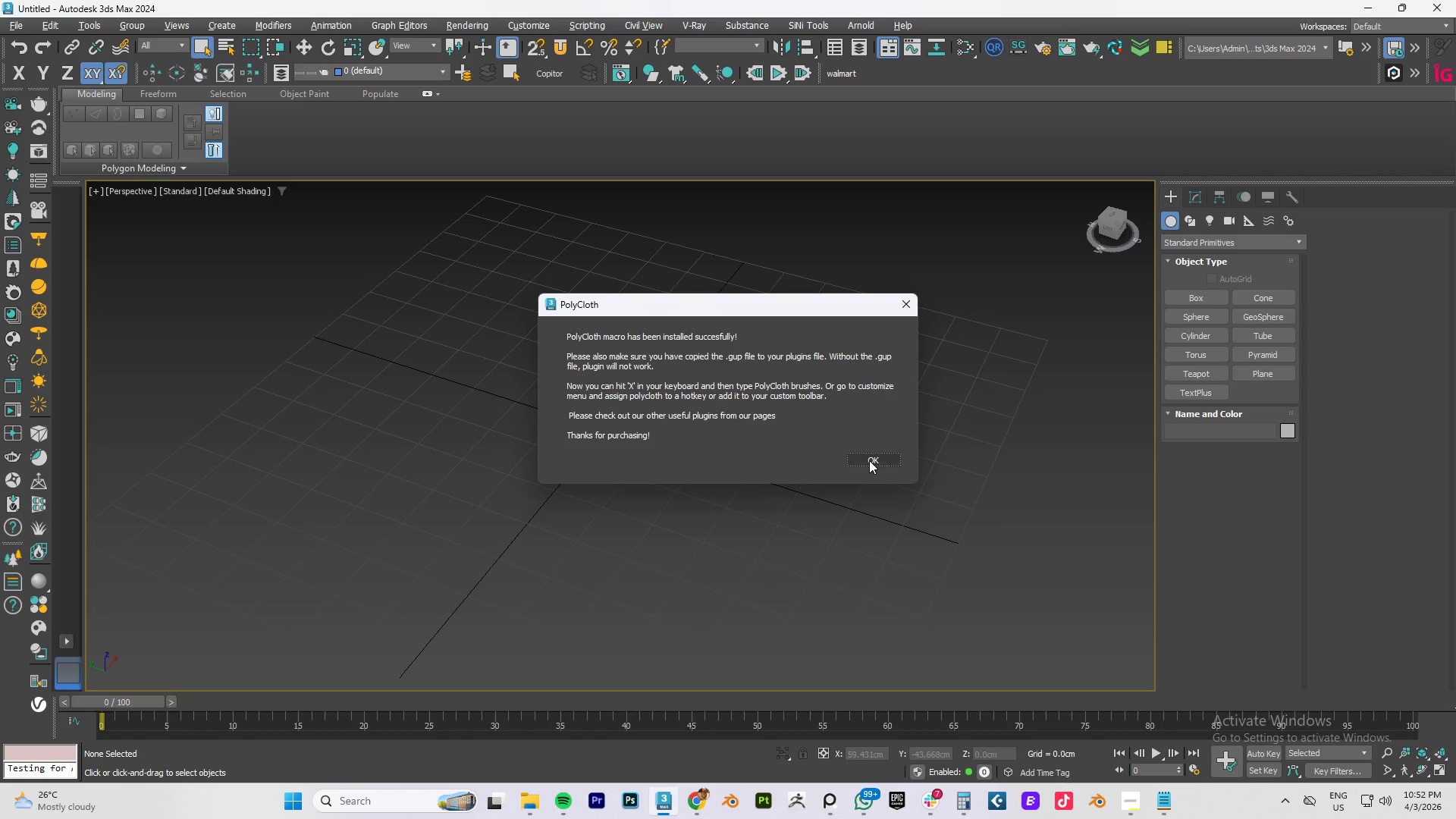 
wait(10.75)
 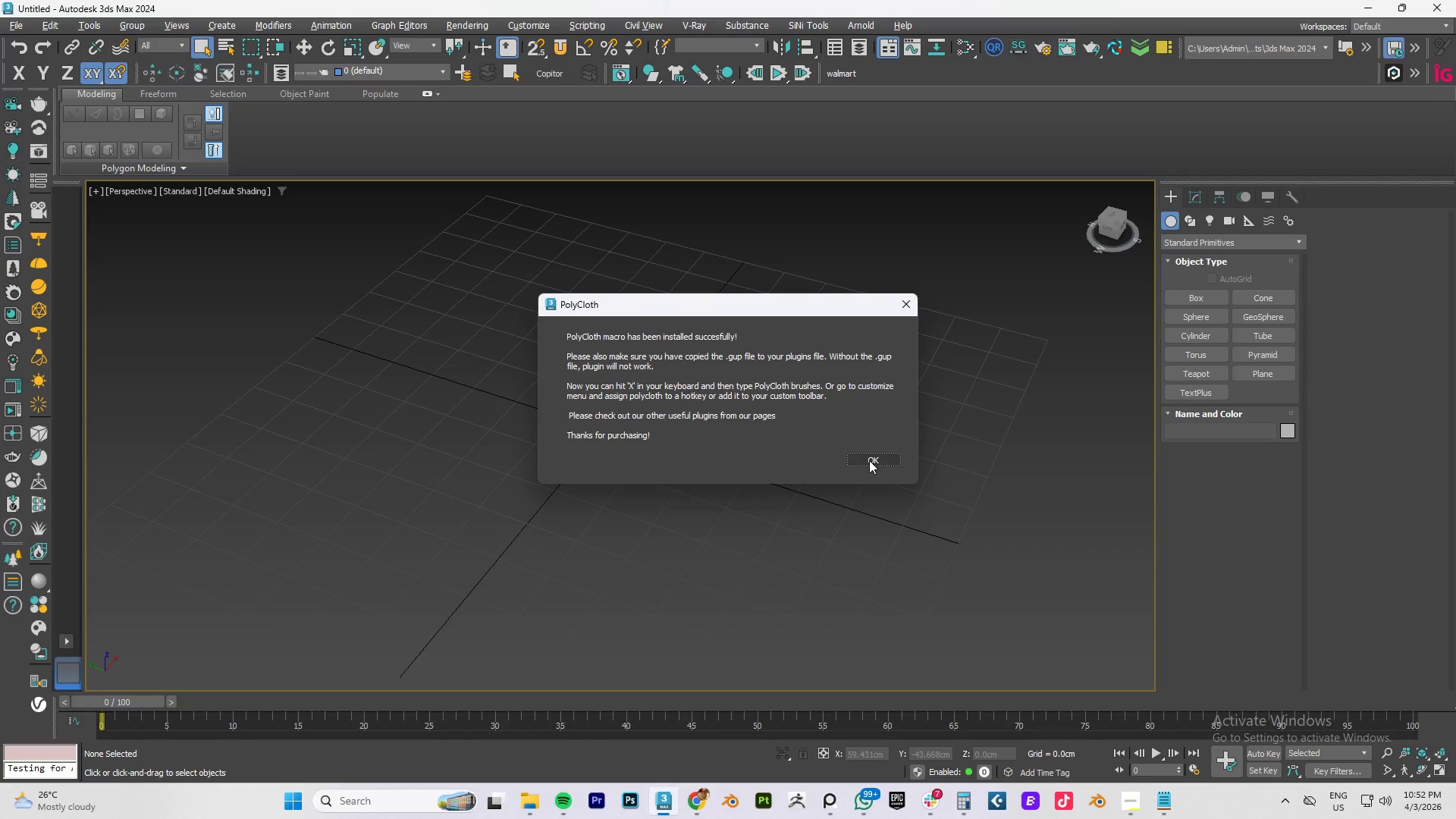 
left_click([869, 460])
 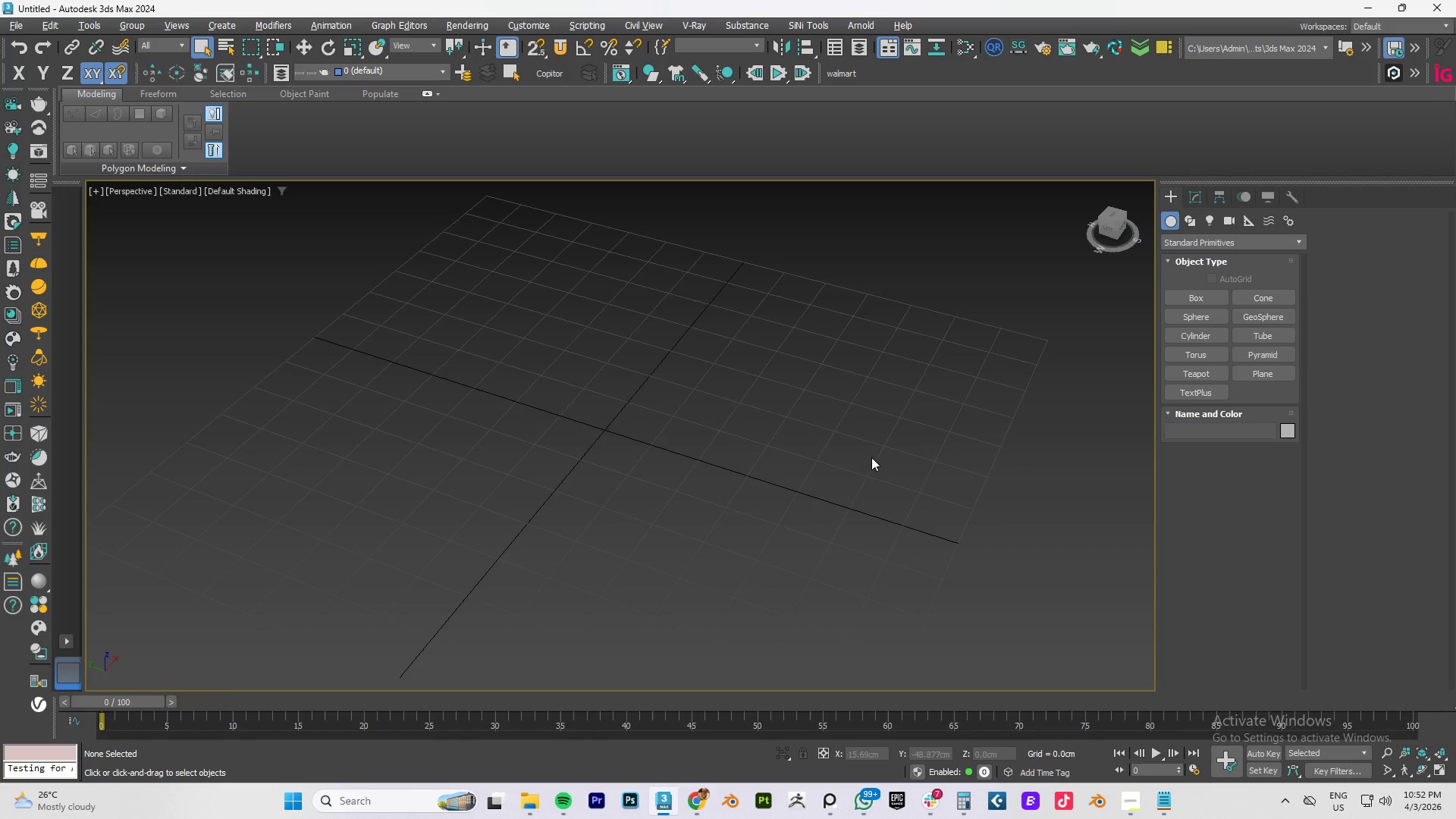 
key(Space)
 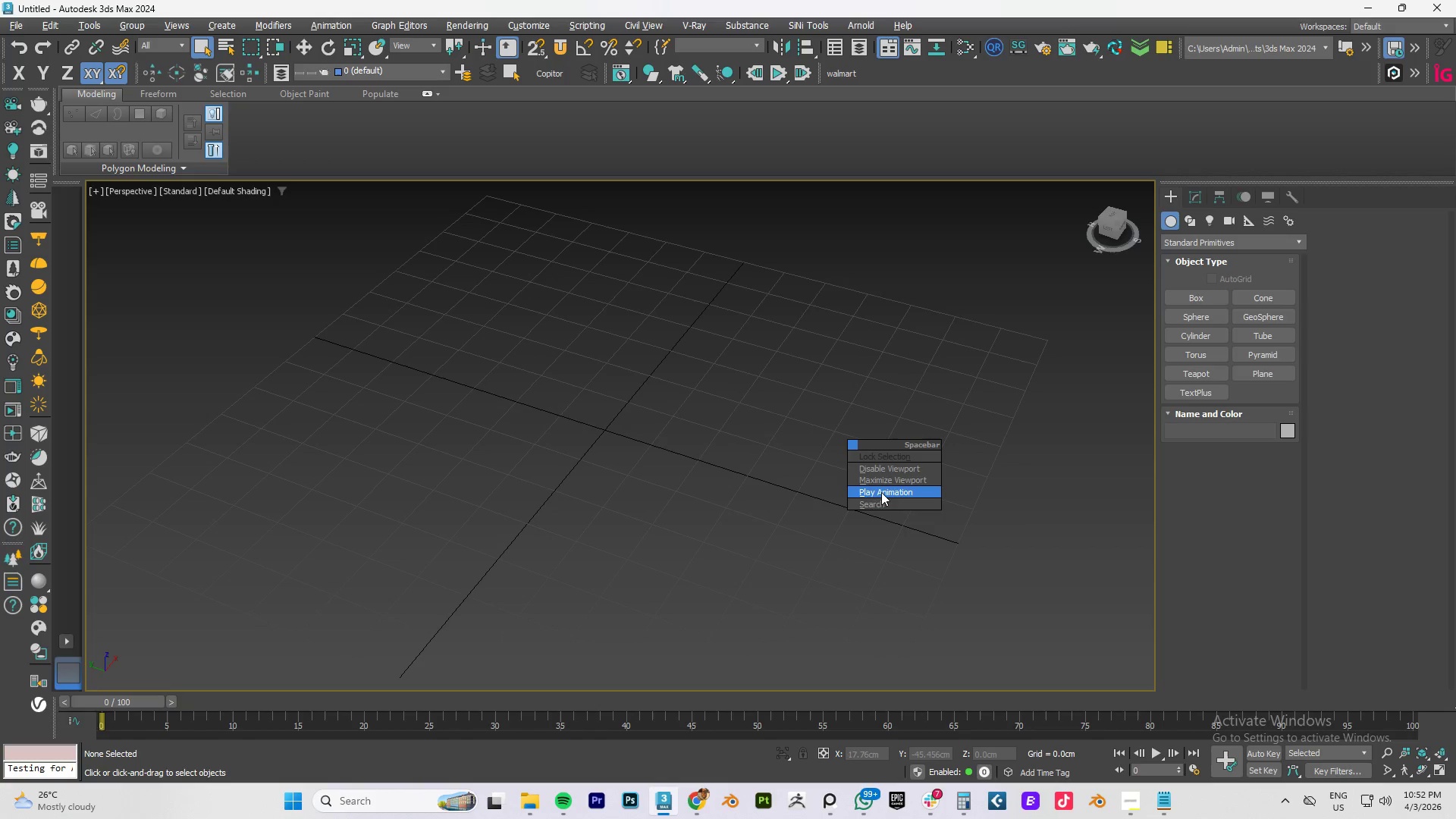 
left_click([875, 504])
 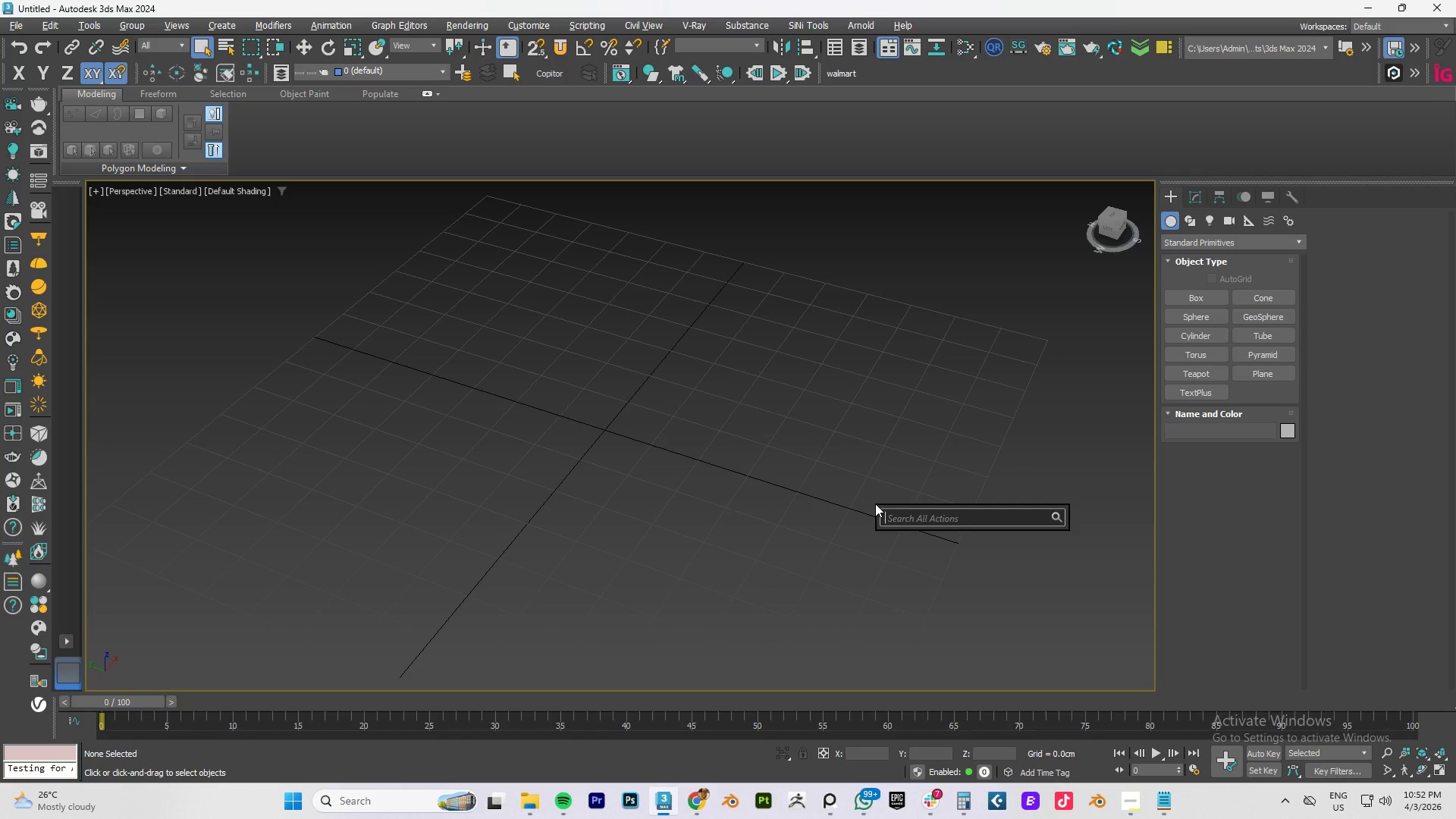 
type(polyc)
 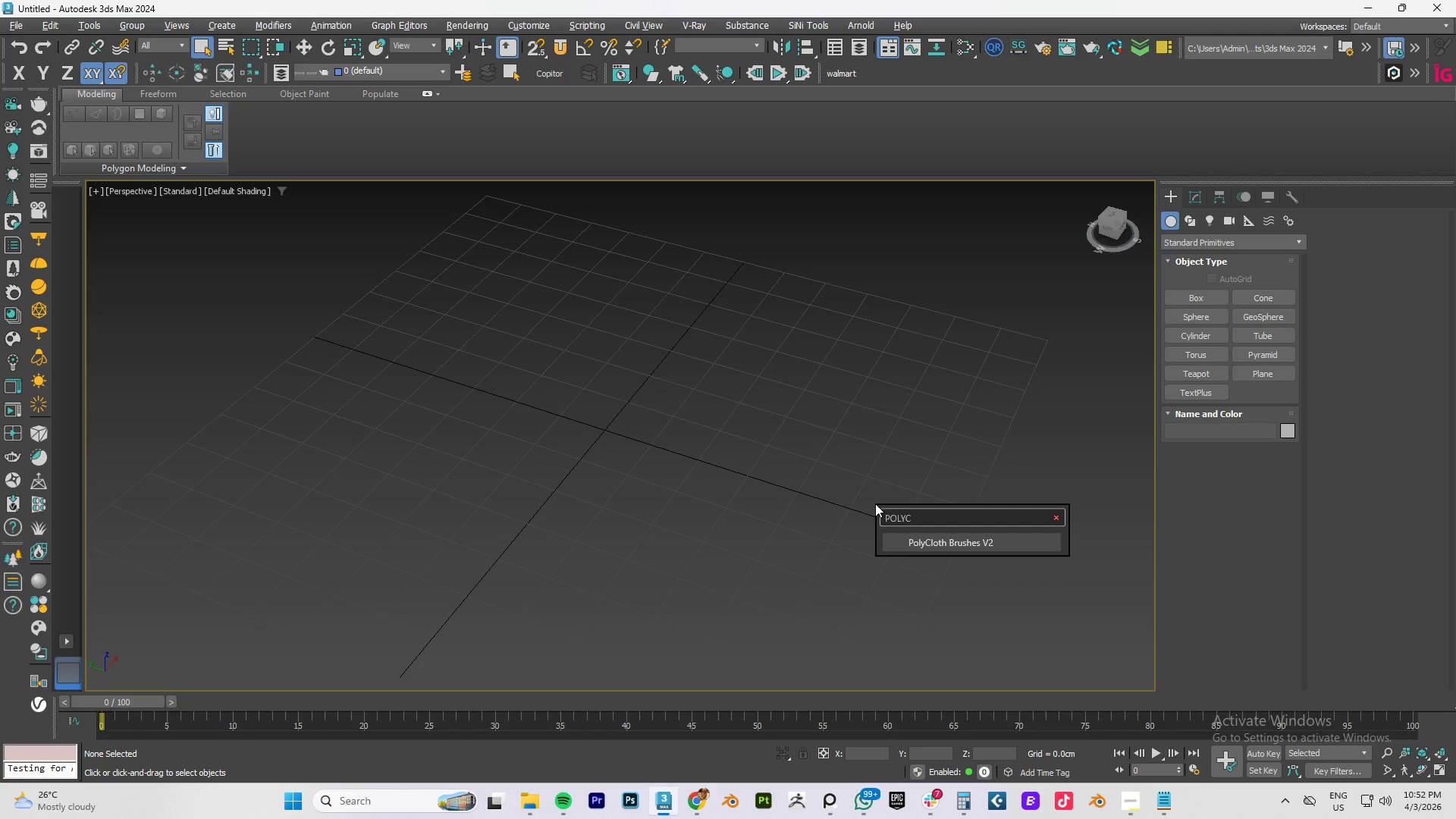 
left_click([764, 500])
 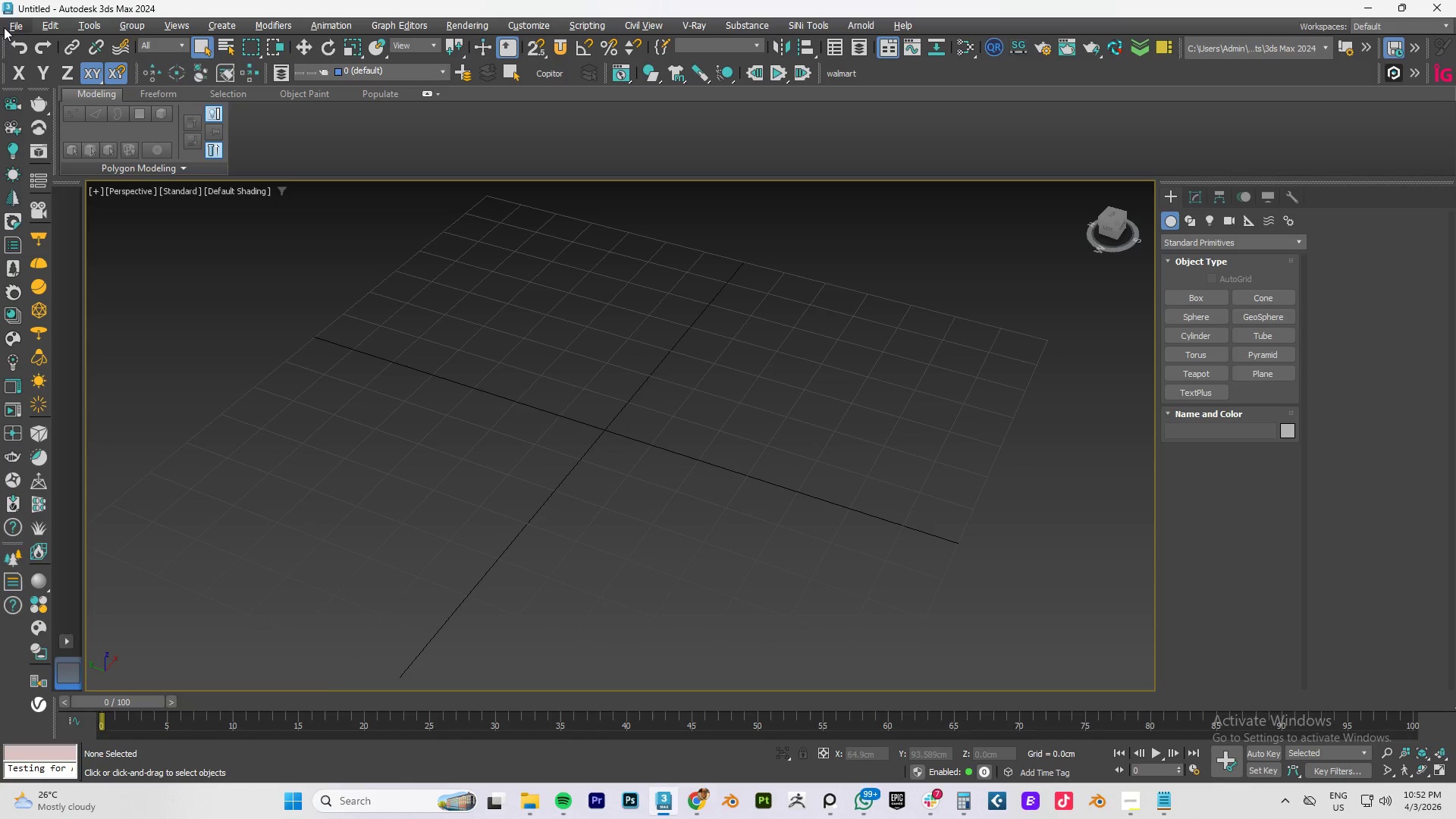 
left_click([14, 24])
 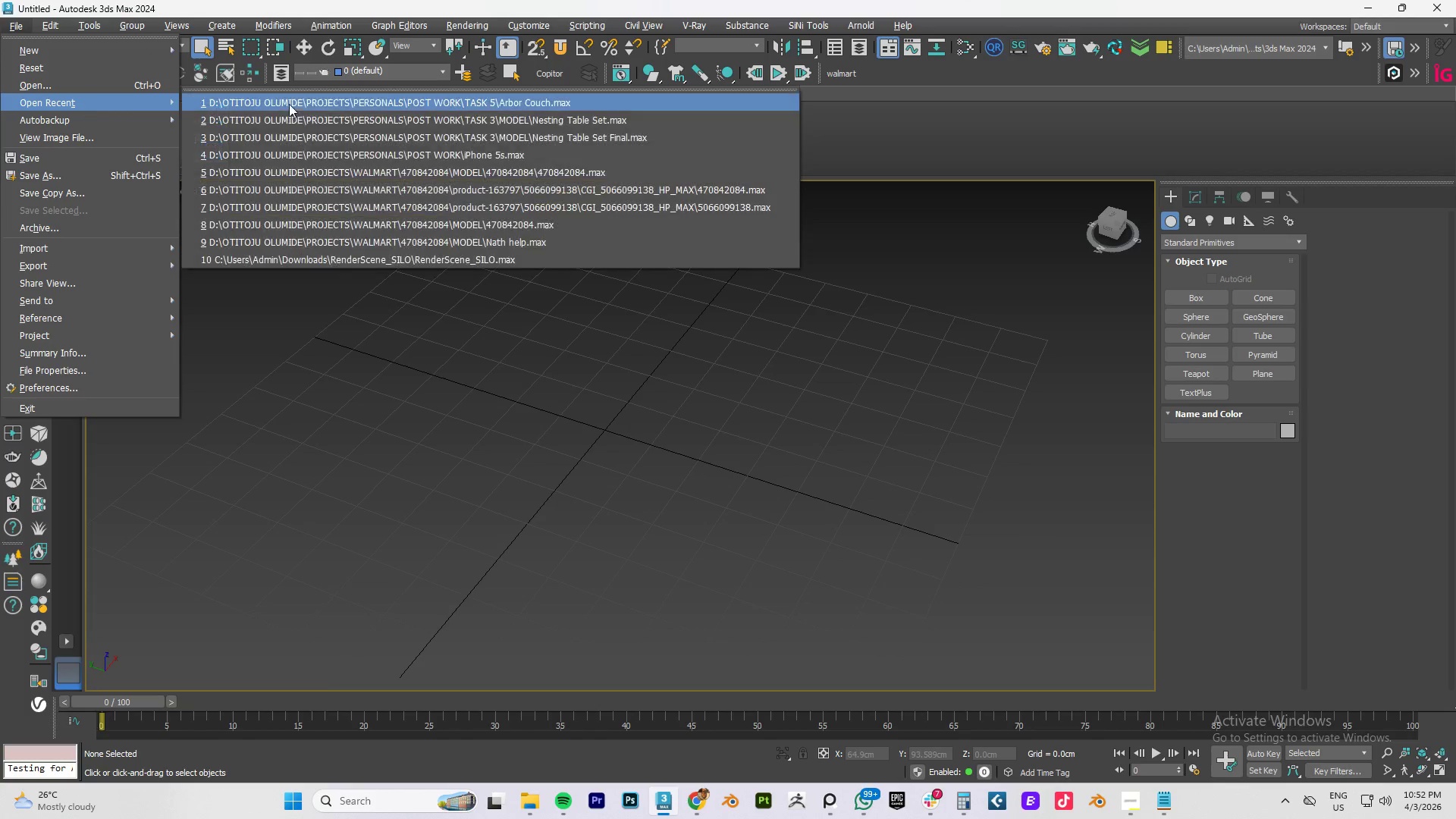 
left_click([382, 98])
 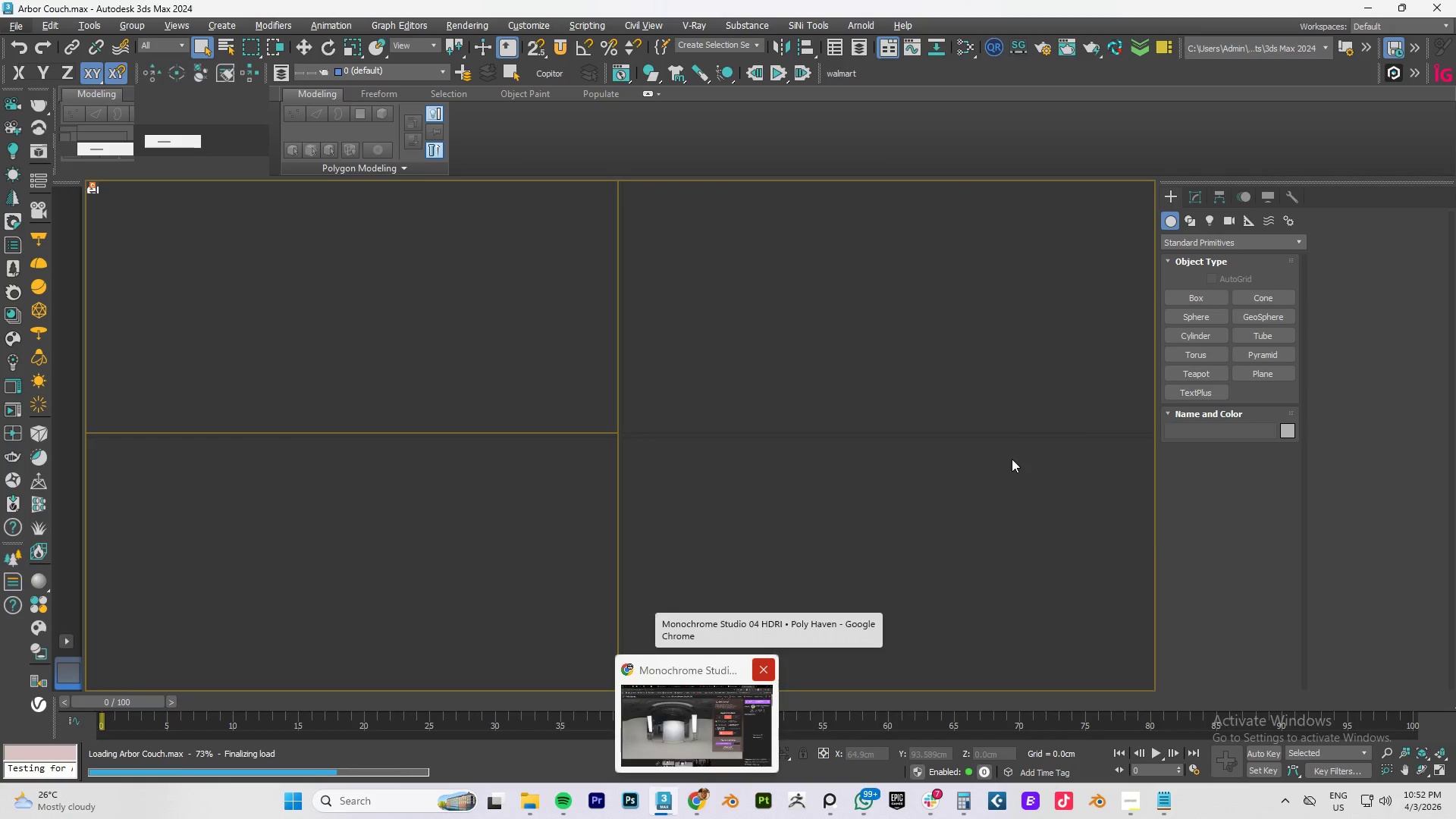 
wait(5.06)
 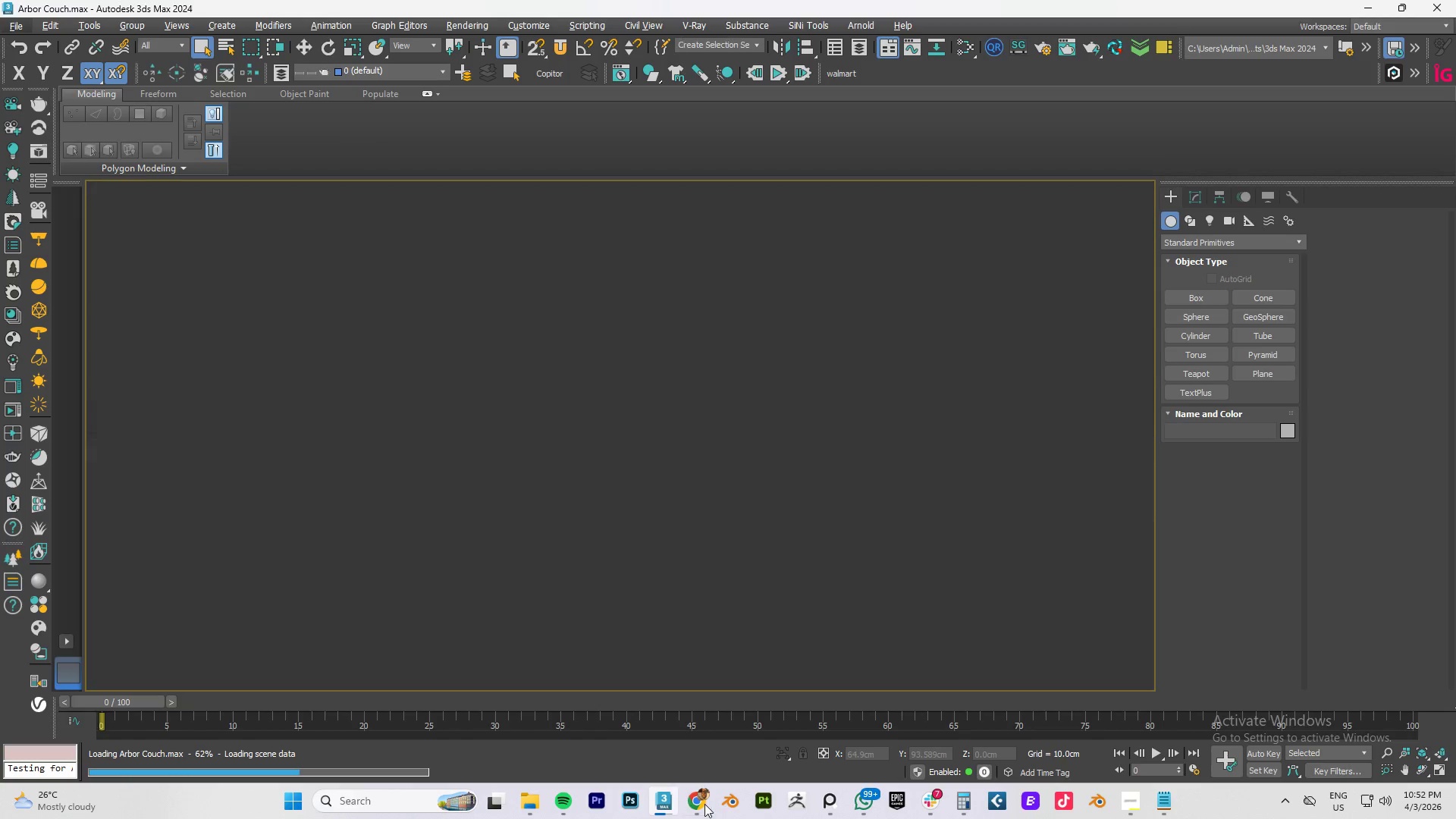 
left_click([663, 439])
 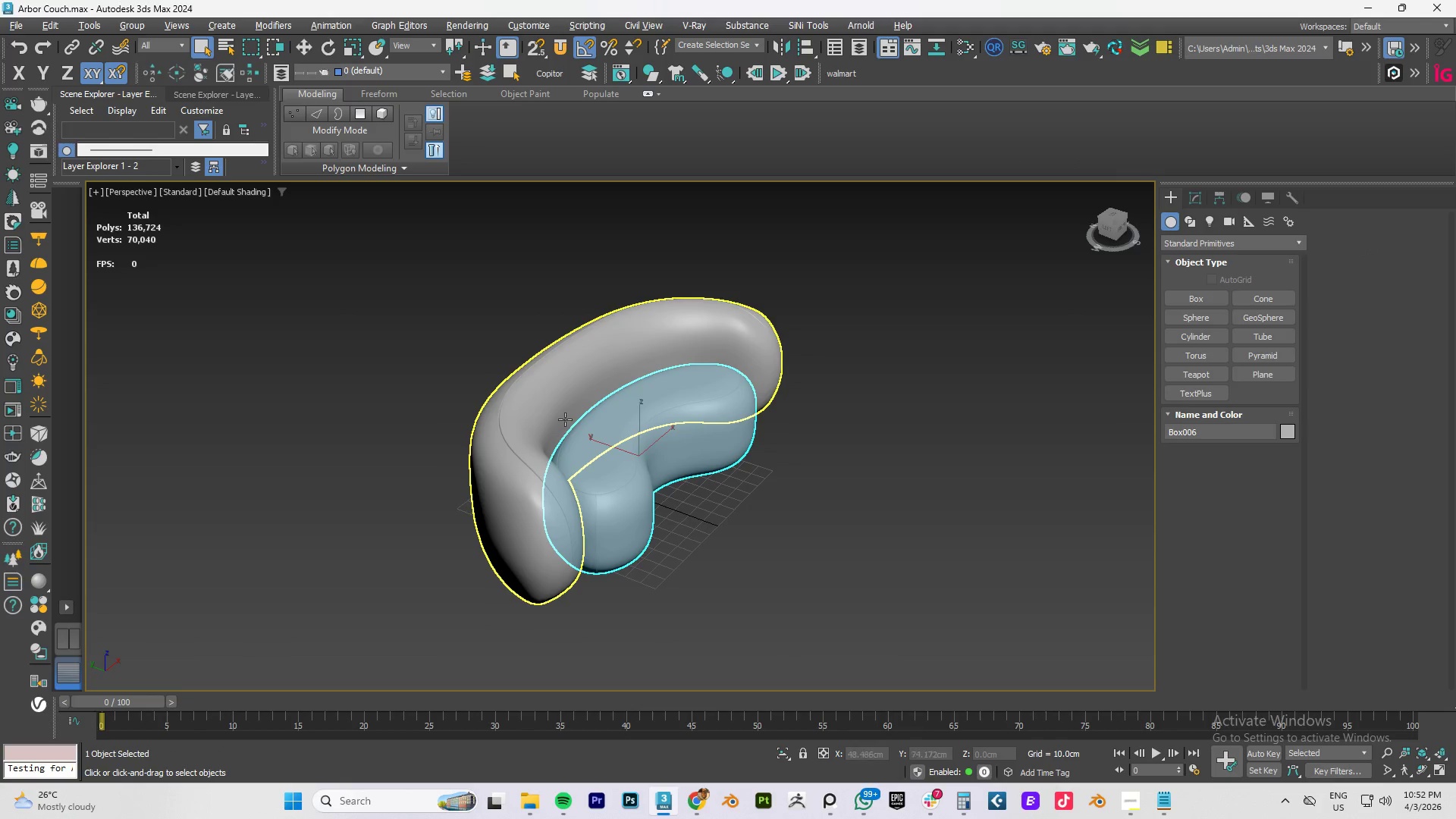 
left_click([563, 411])
 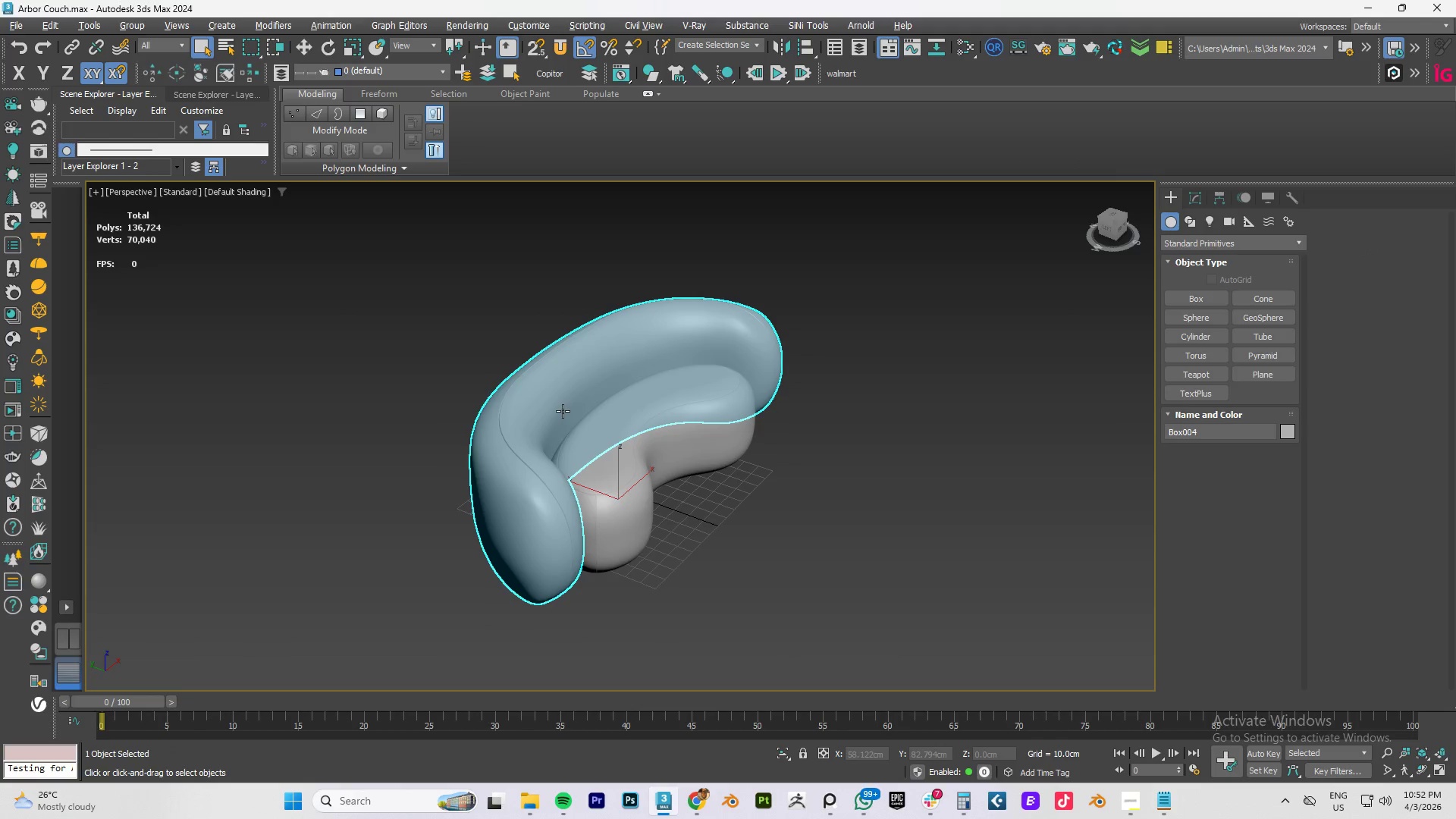 
hold_key(key=AltLeft, duration=0.59)
 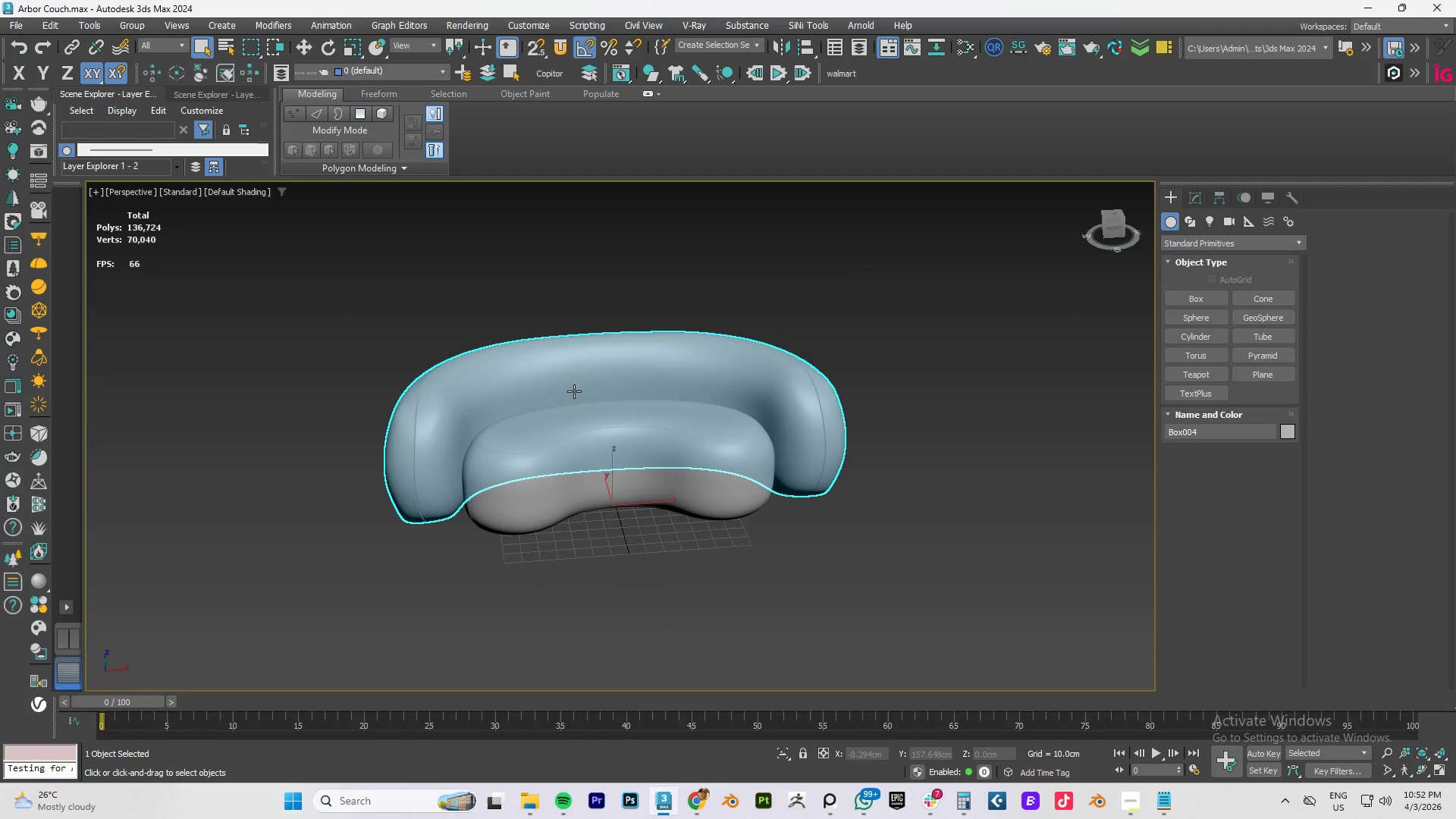 
hold_key(key=AltLeft, duration=0.44)
 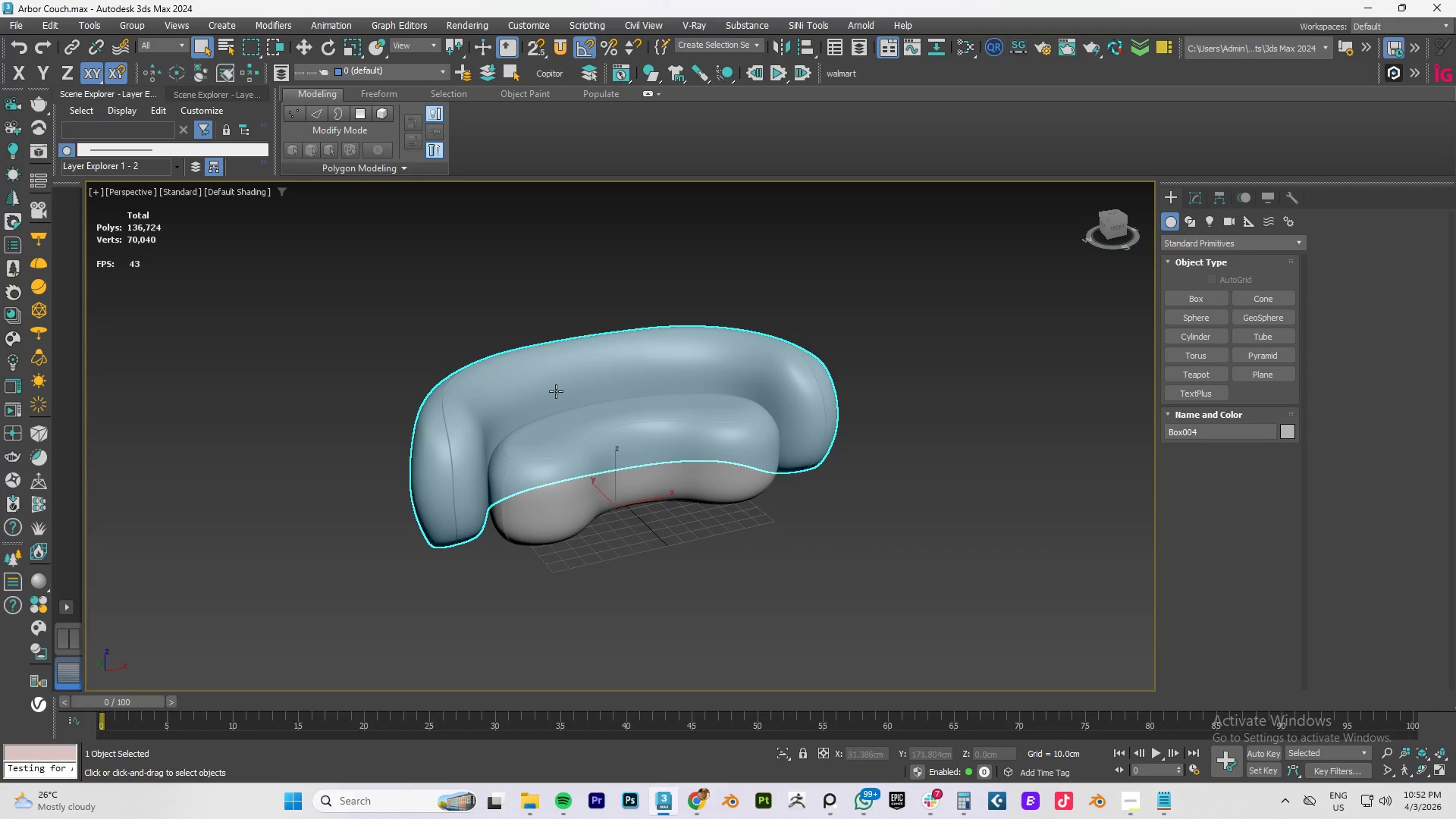 
scroll: coordinate [555, 391], scroll_direction: up, amount: 1.0
 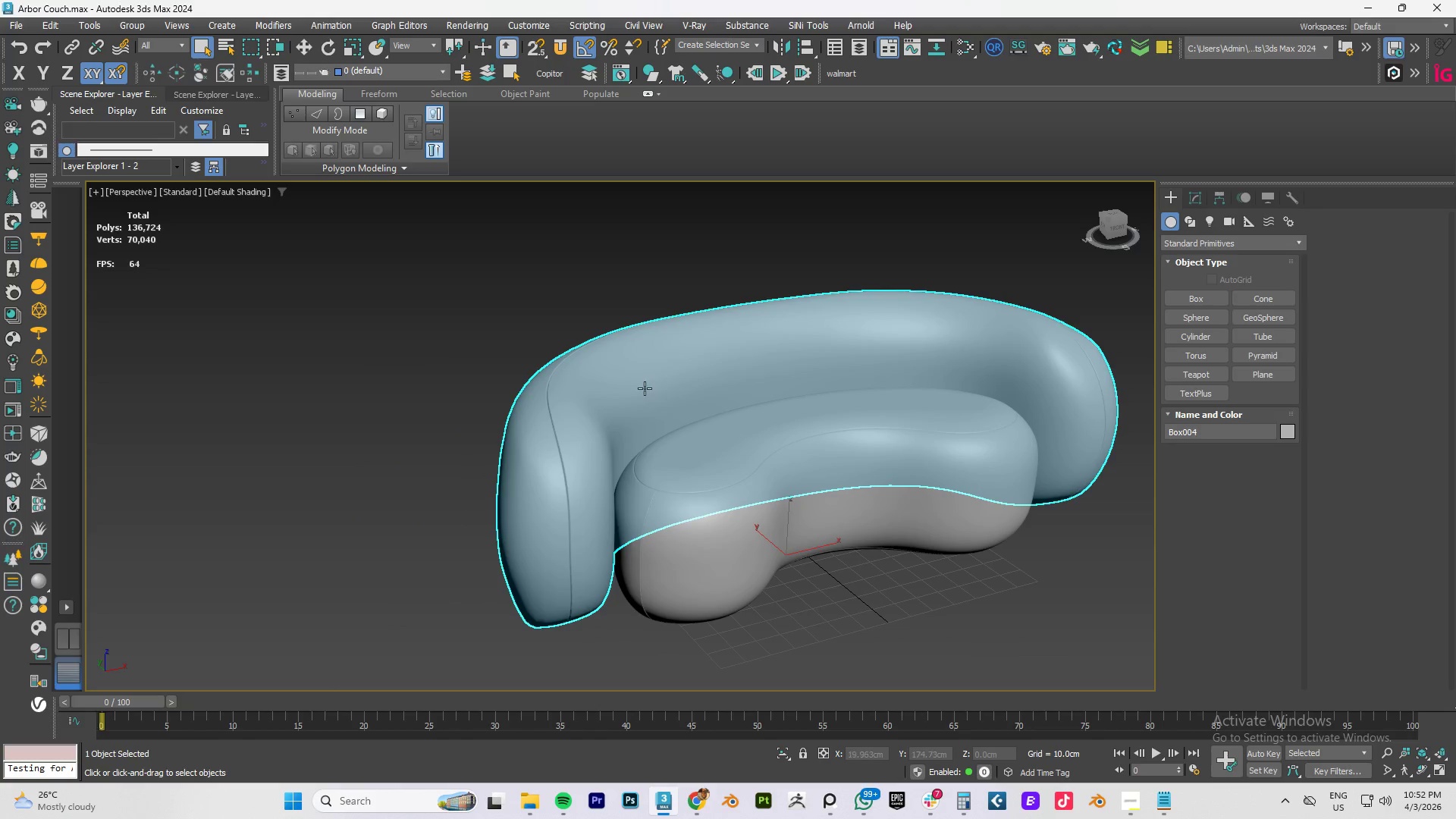 
type( pol )
 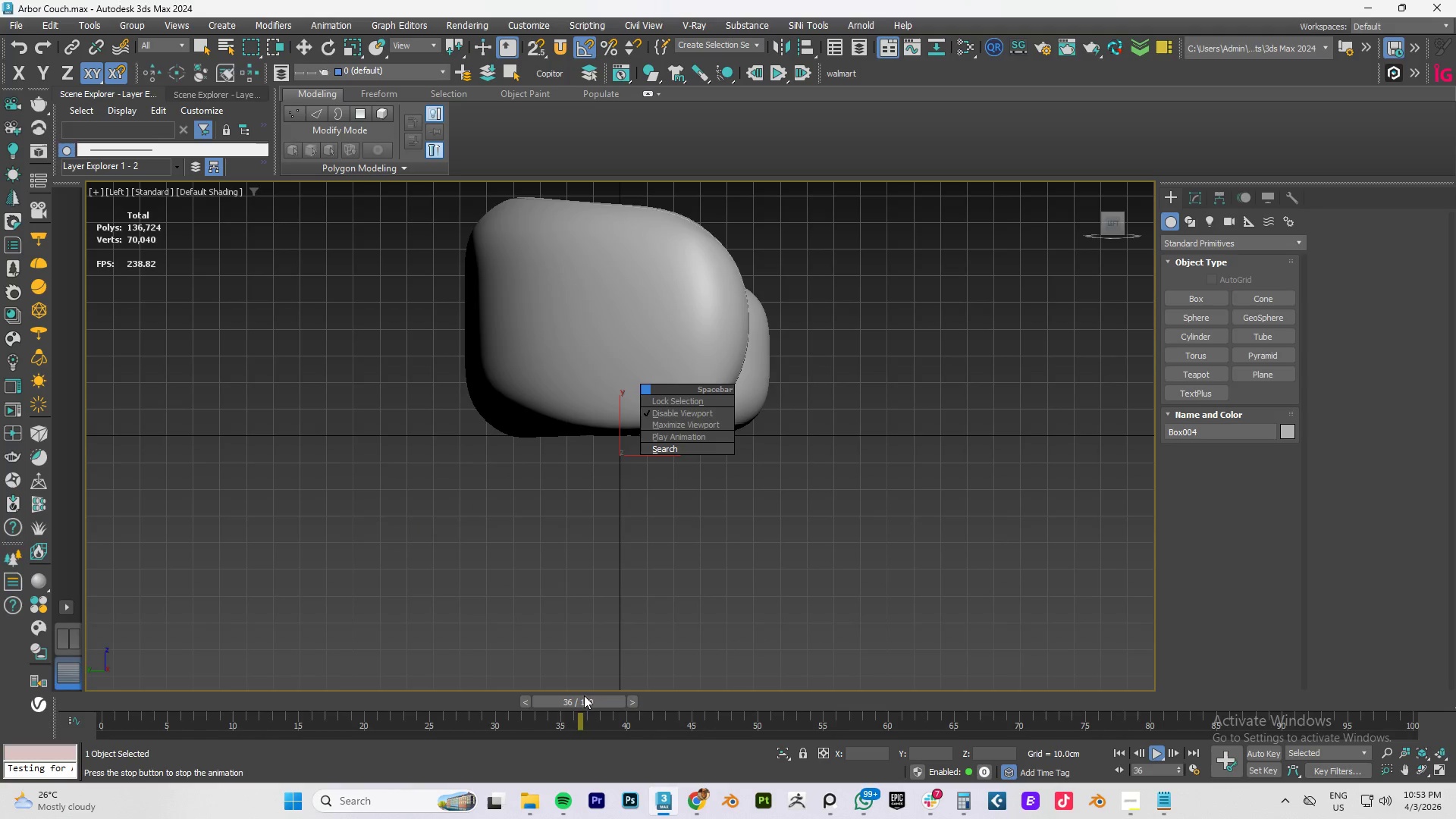 
left_click([880, 620])
 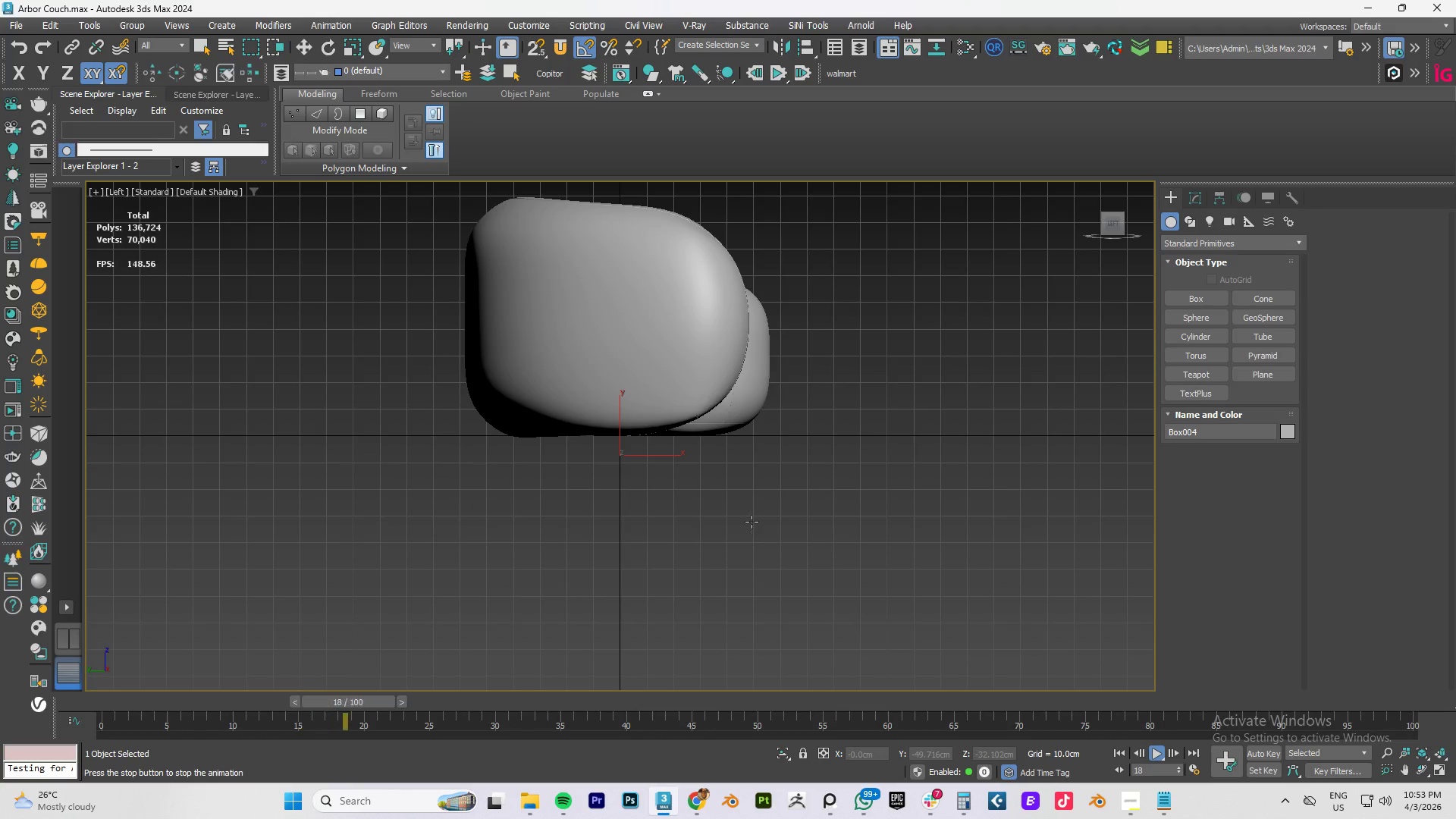 
key(Space)
 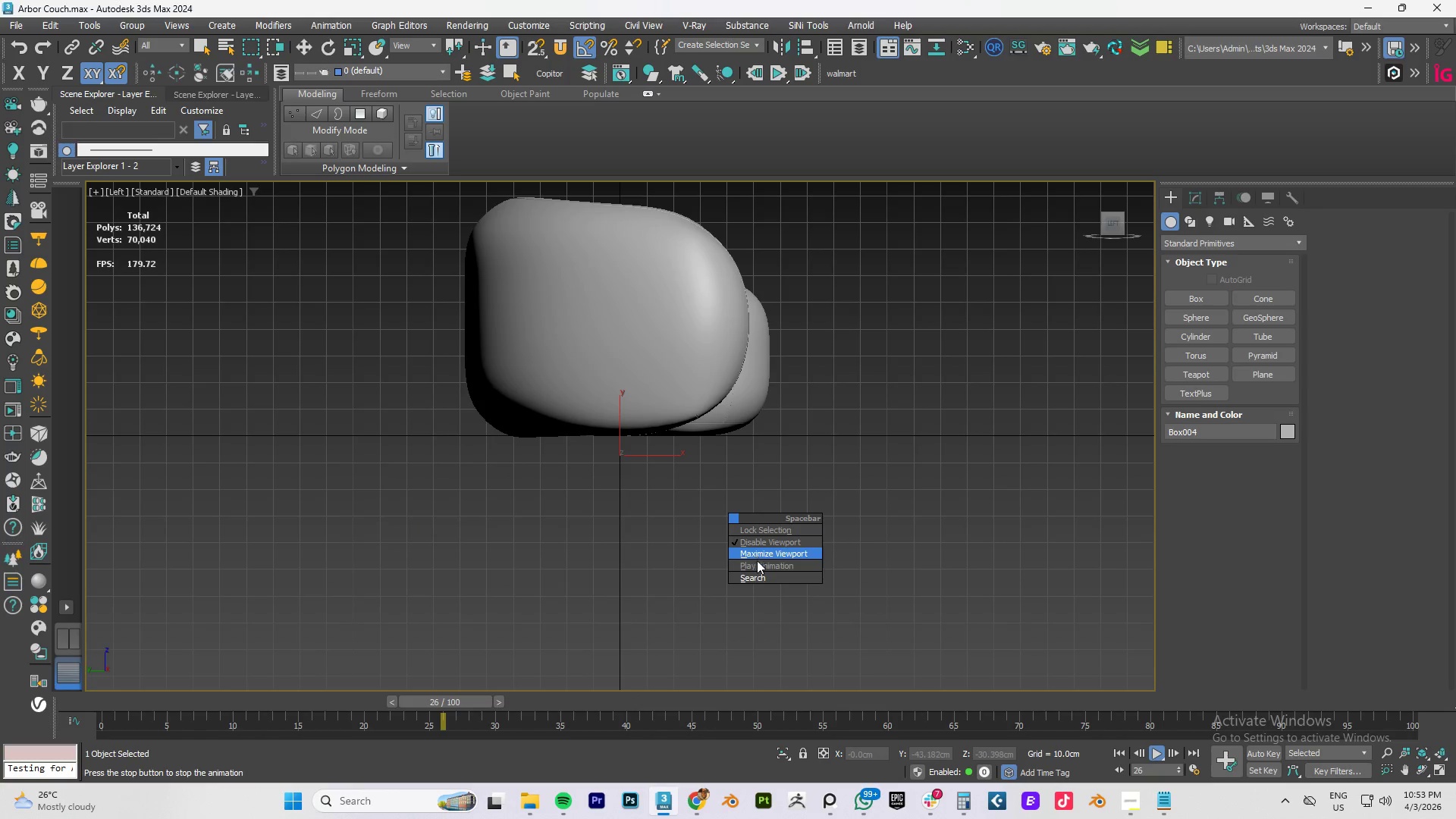 
left_click([752, 575])
 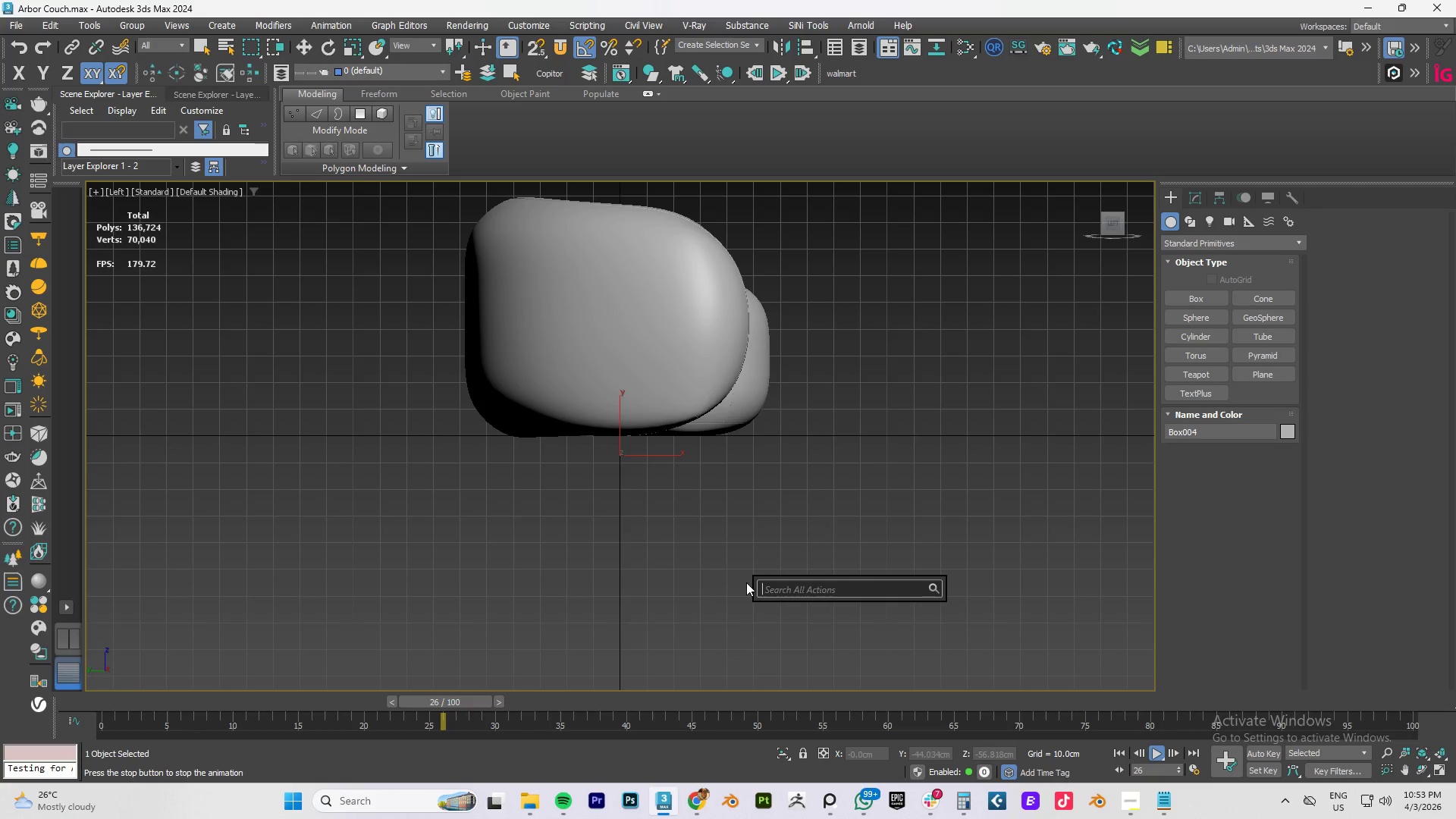 
left_click([805, 526])
 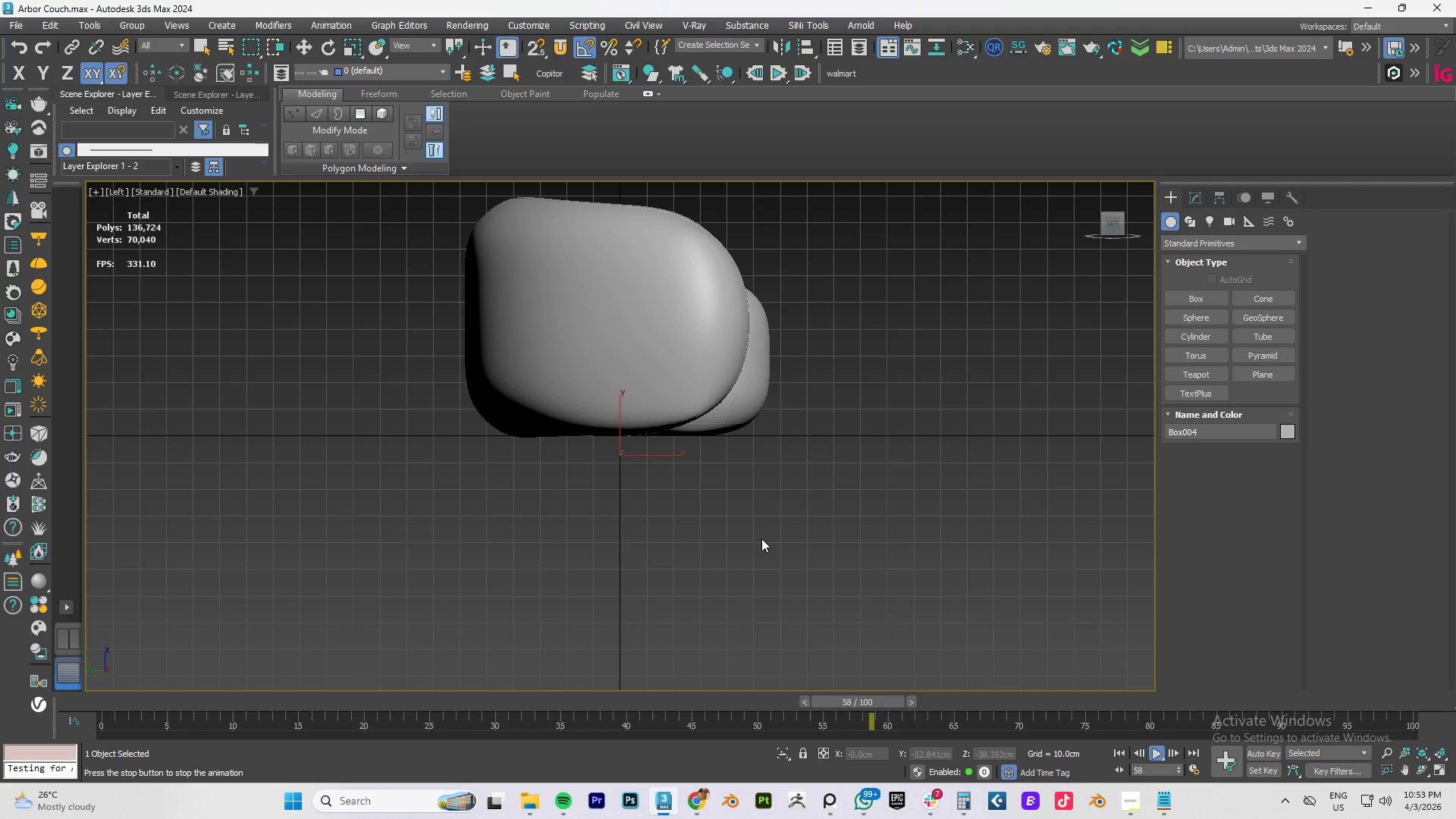 
key(Space)
 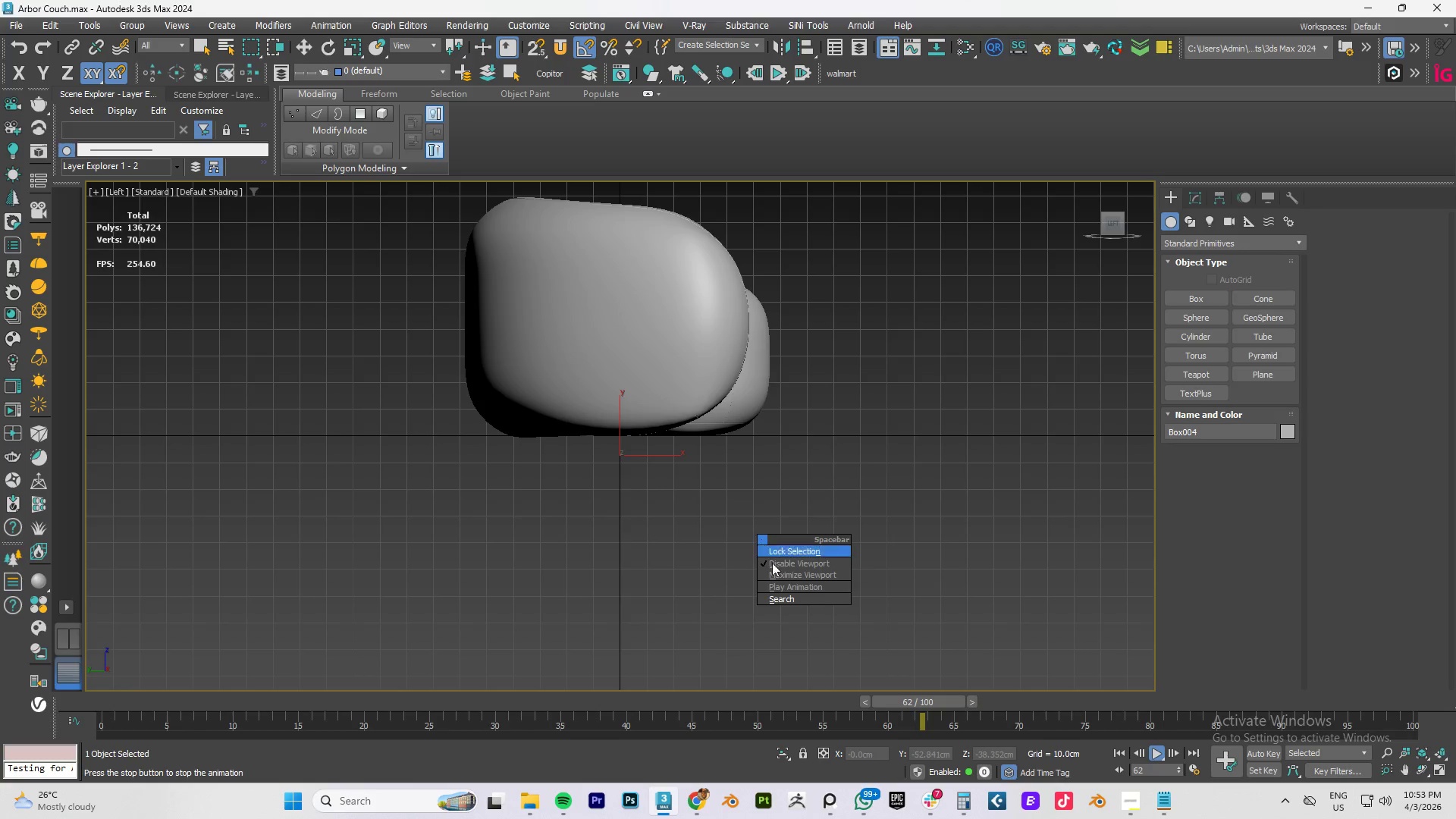 
key(Space)
 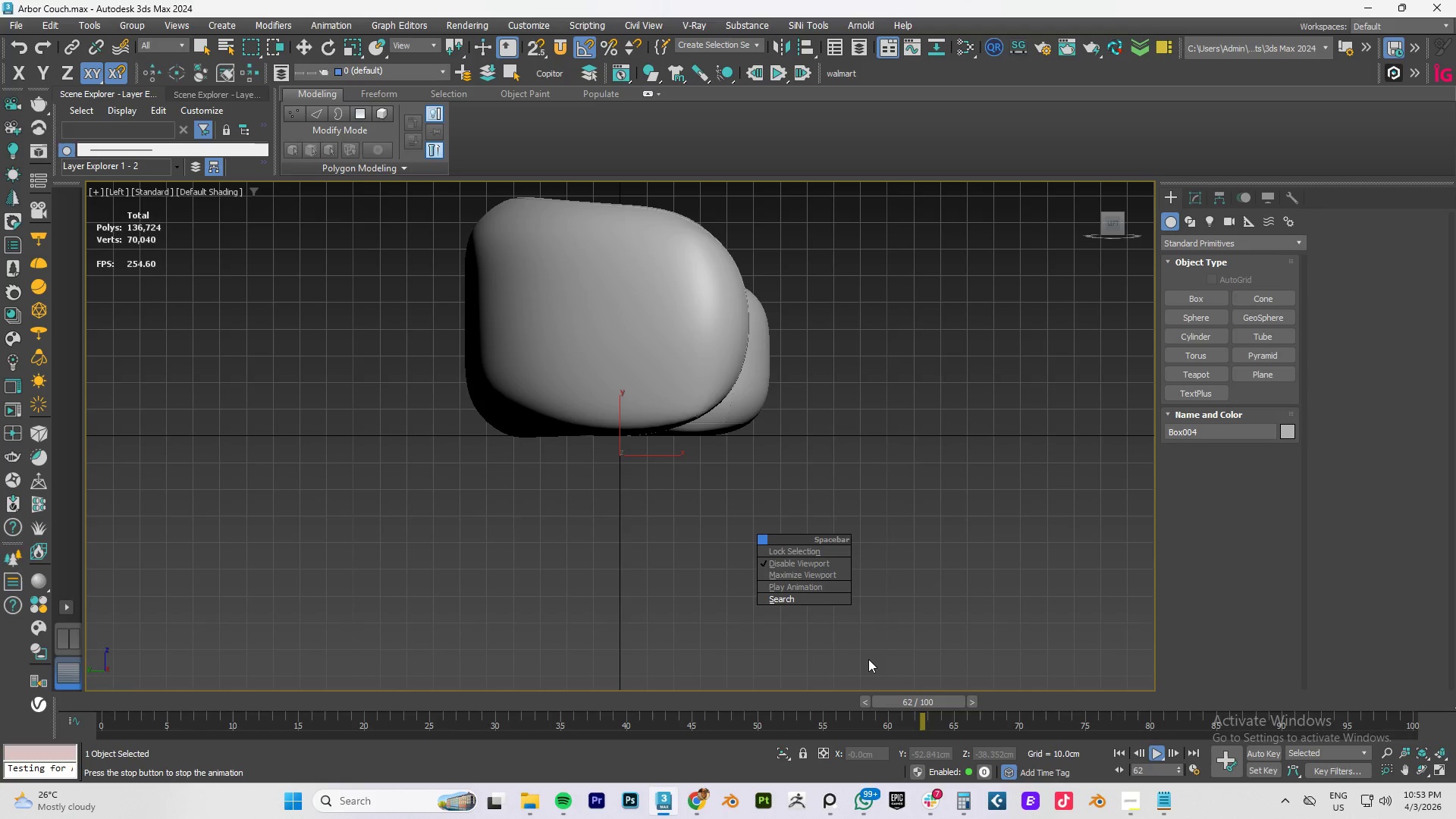 
left_click([861, 648])
 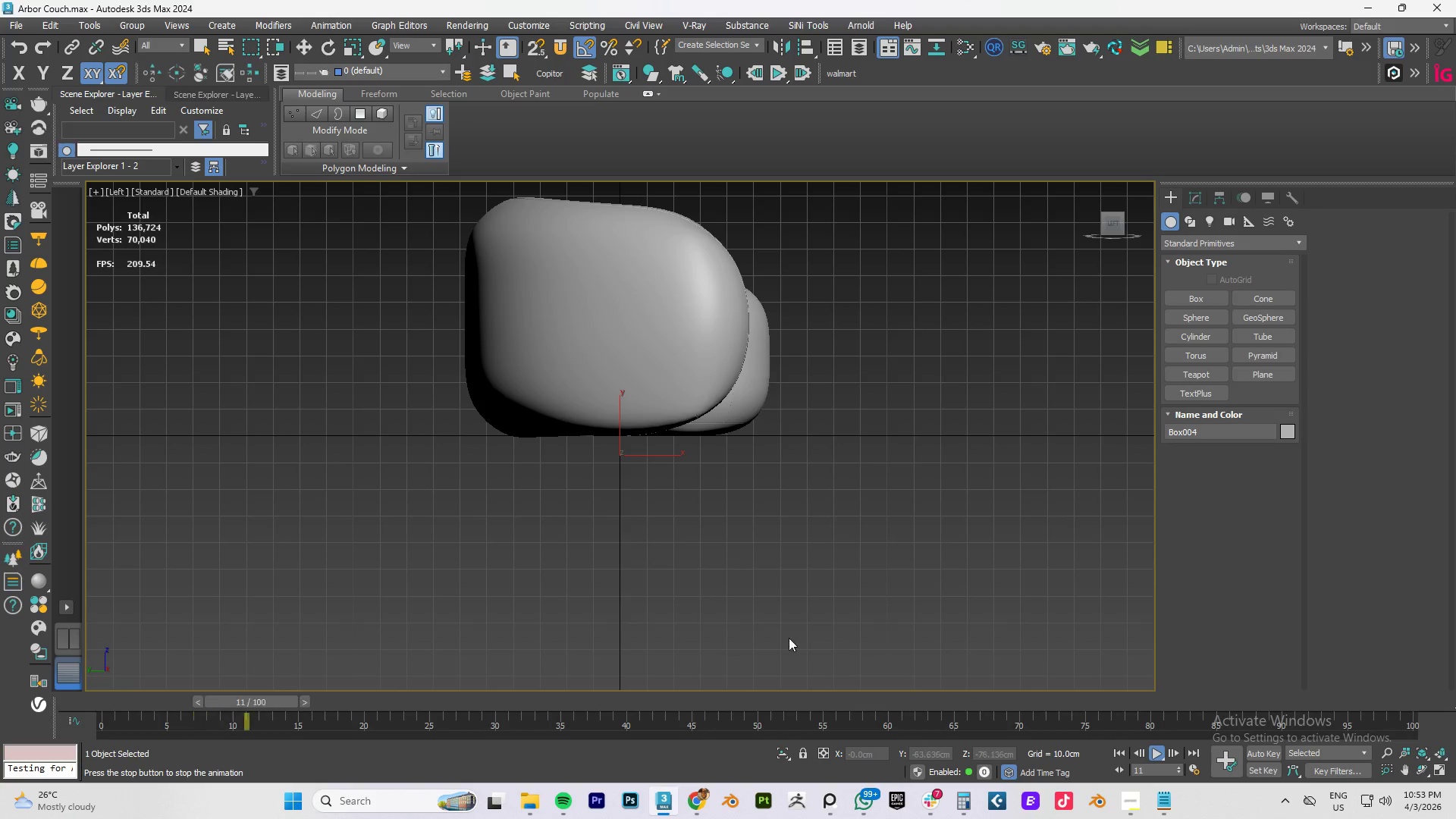 
mouse_move([741, 648])
 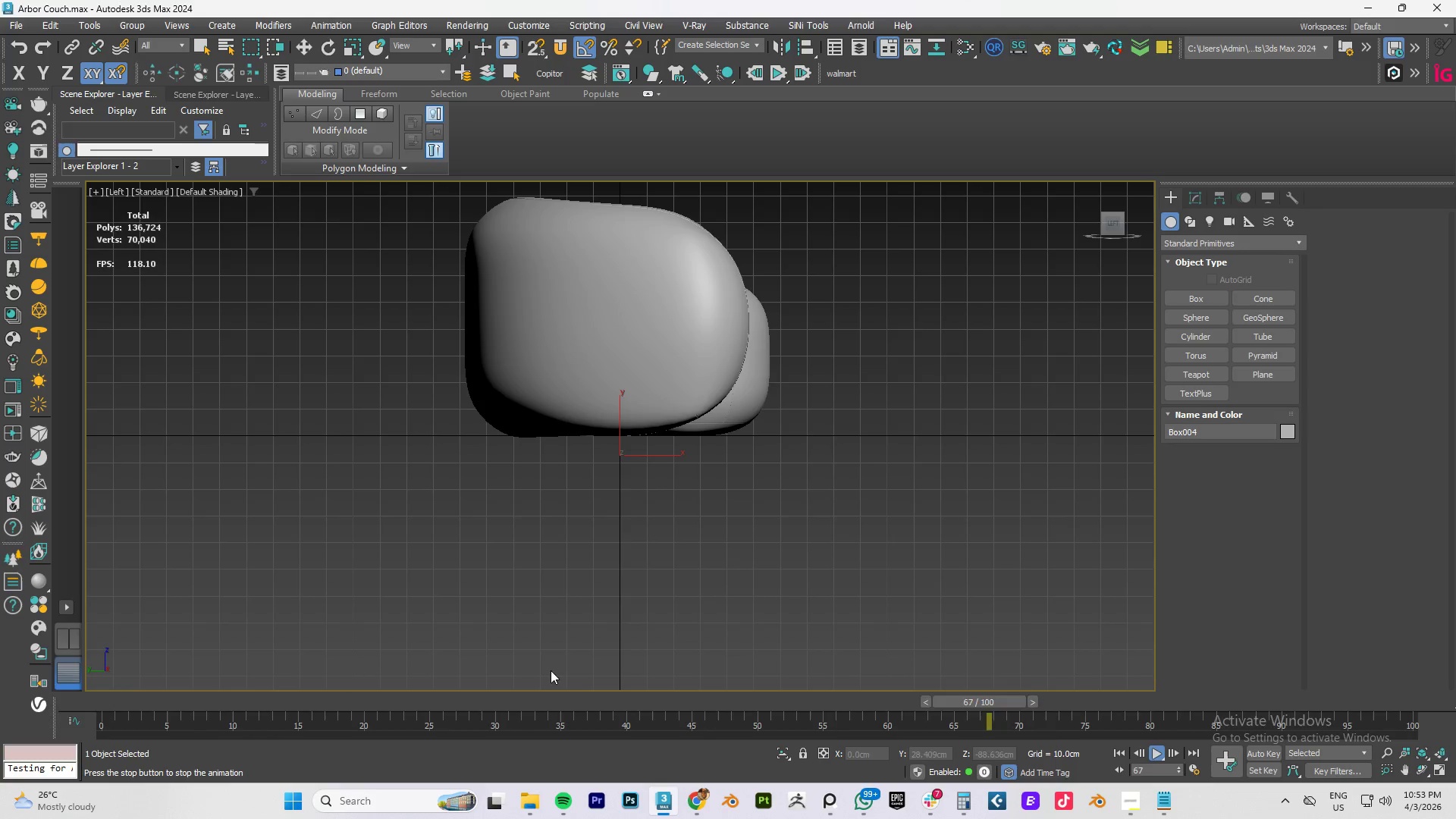 
key(Space)
 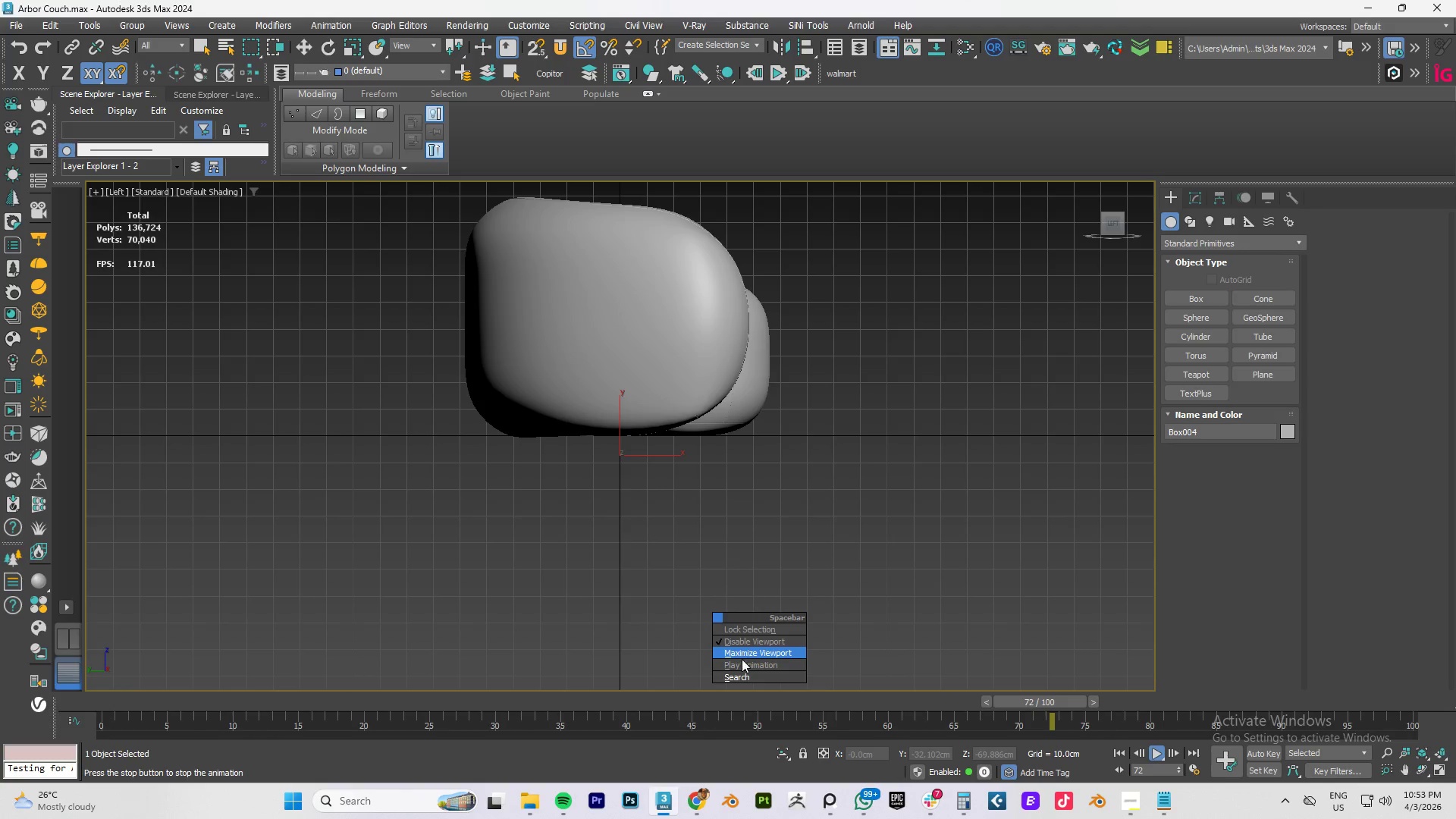 
left_click([739, 665])
 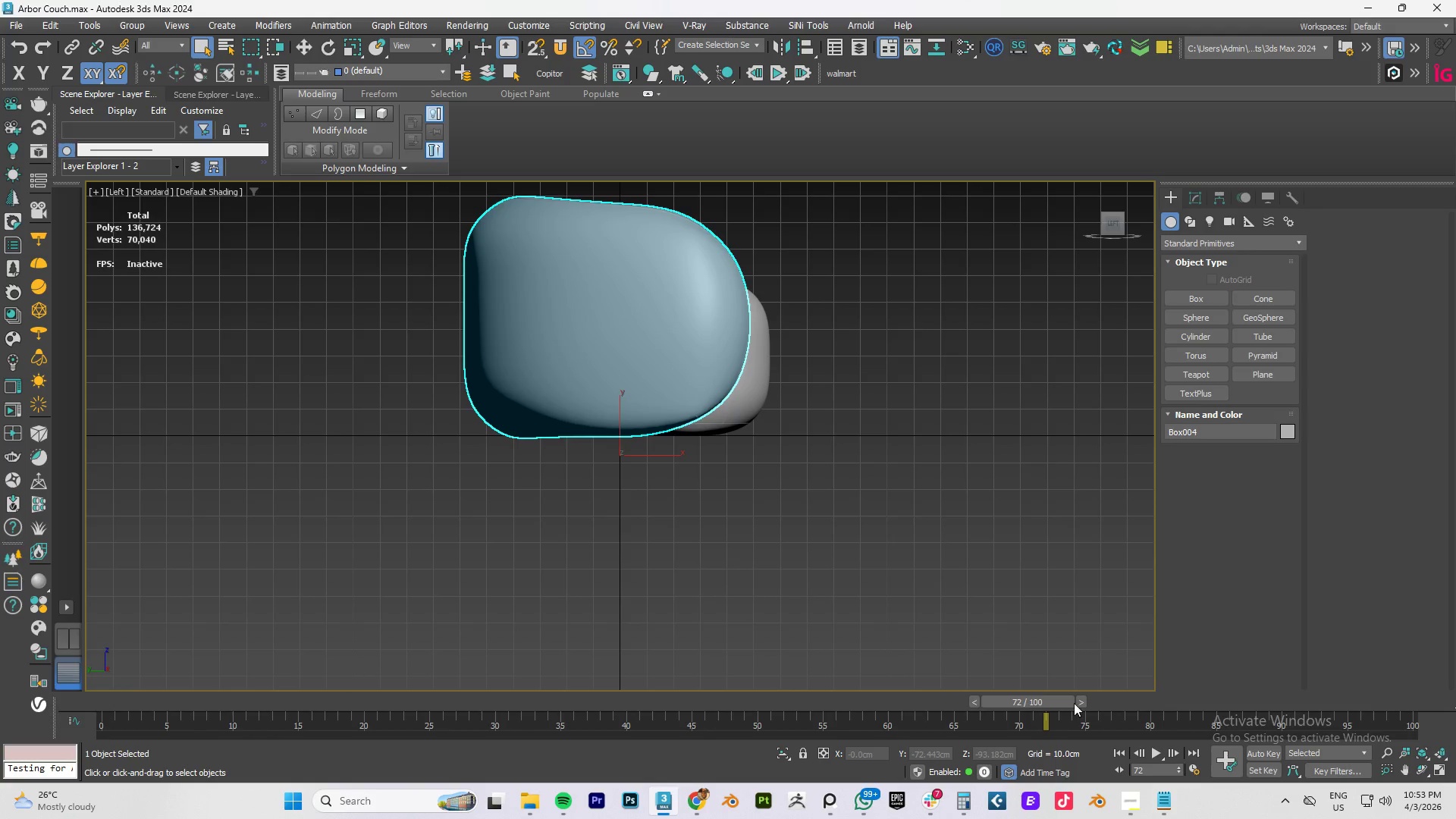 
left_click_drag(start_coordinate=[1041, 701], to_coordinate=[44, 689])
 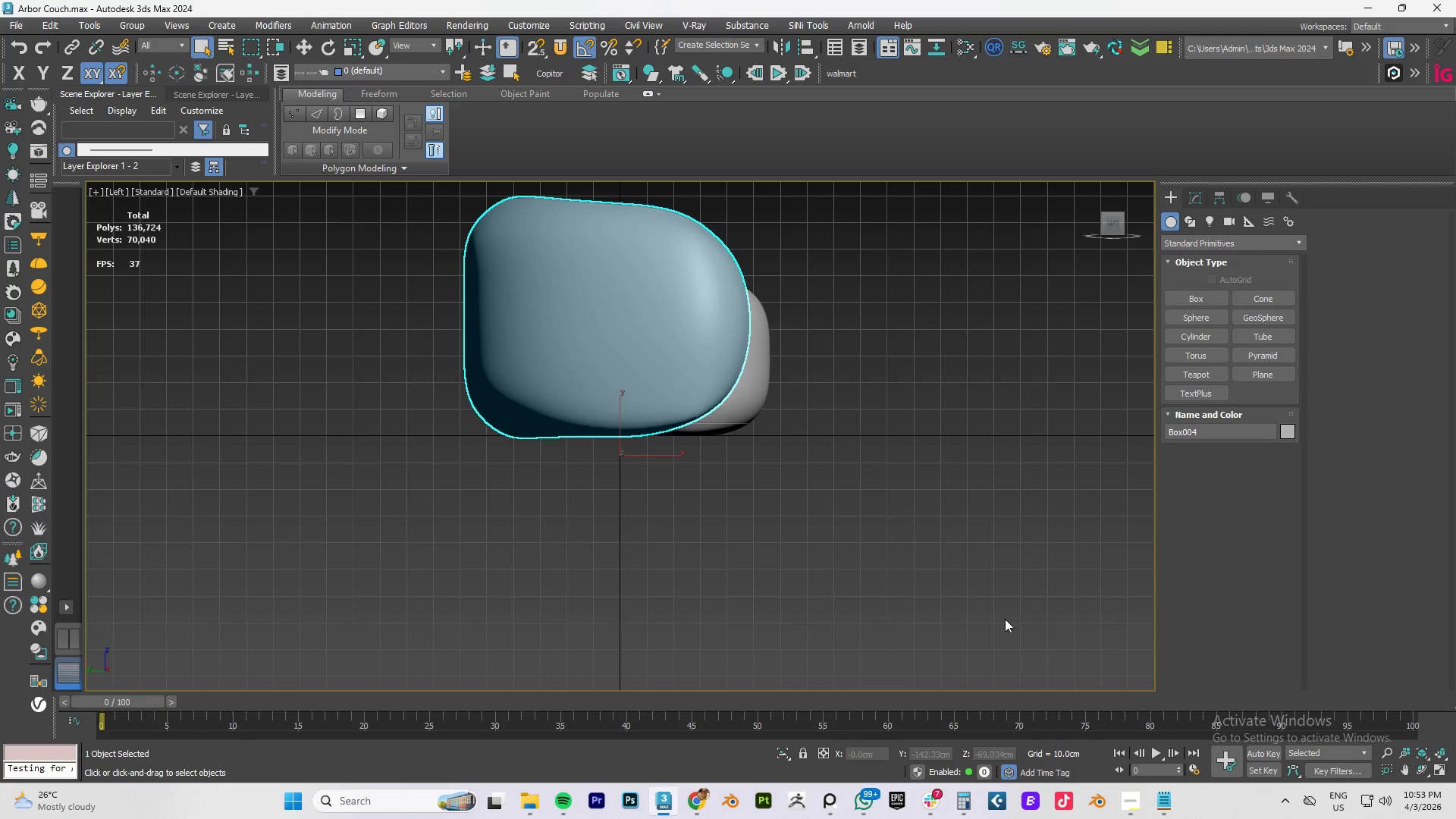 
left_click([1008, 616])
 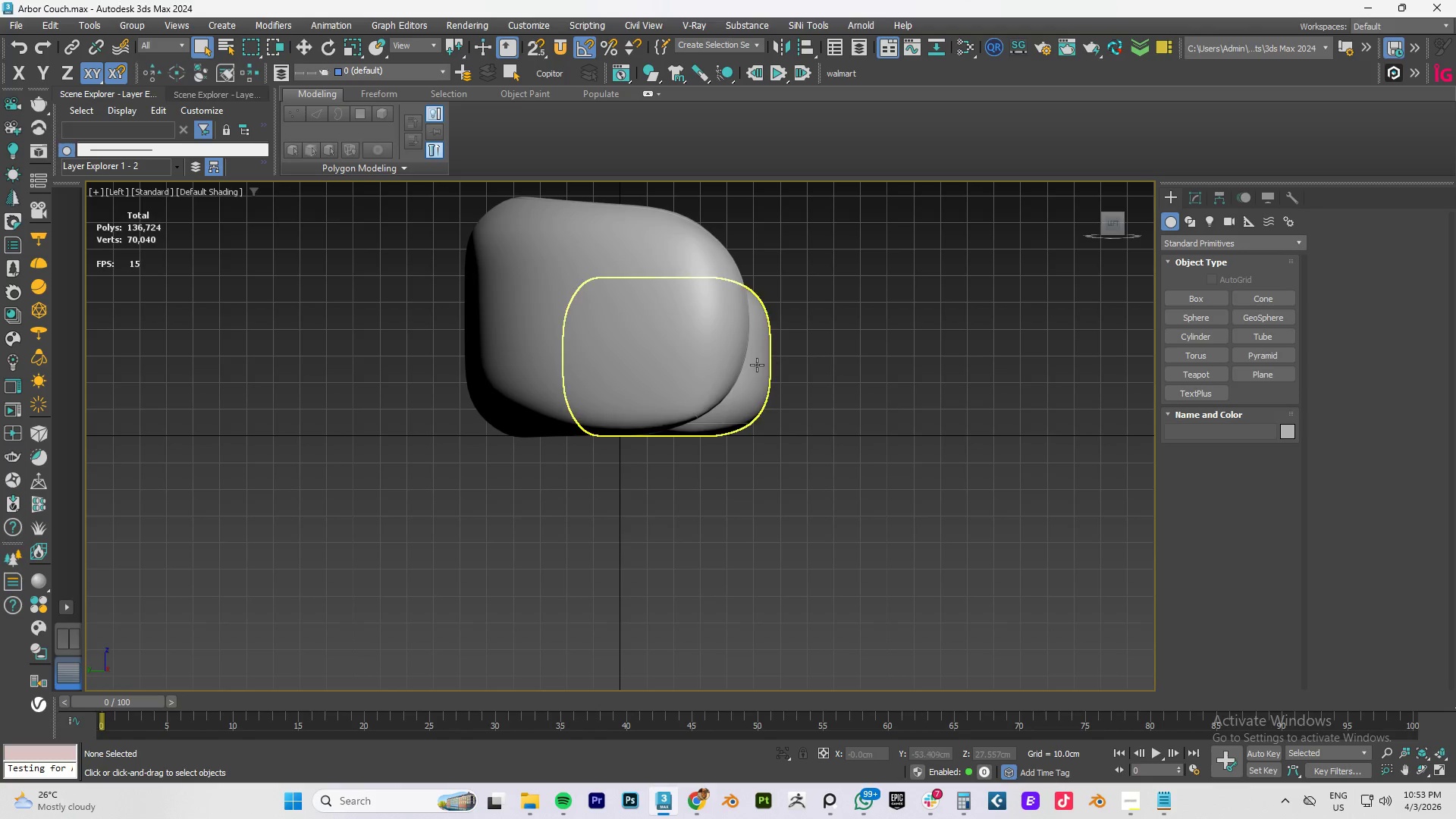 
left_click([731, 370])
 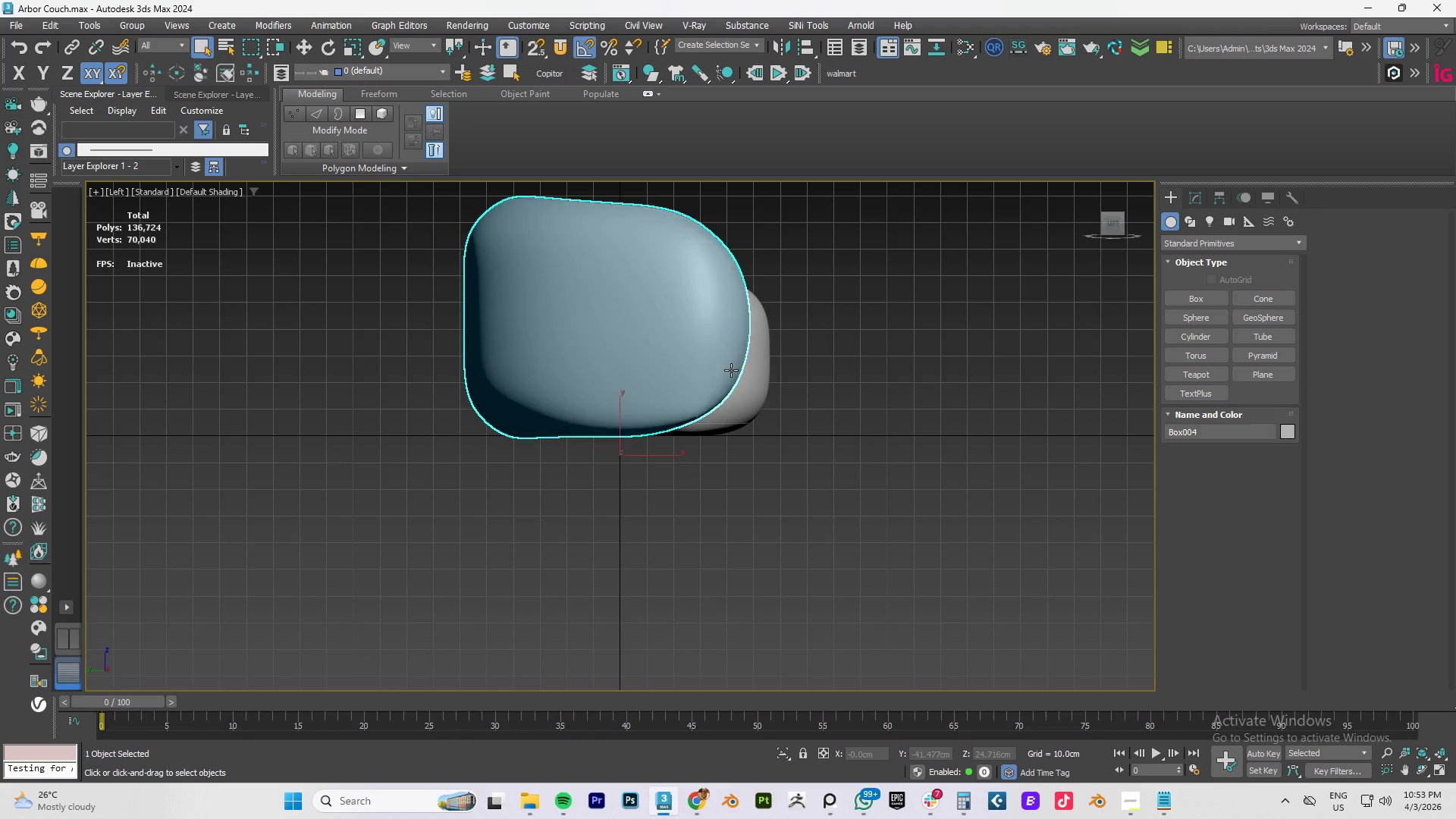 
type(fz)
 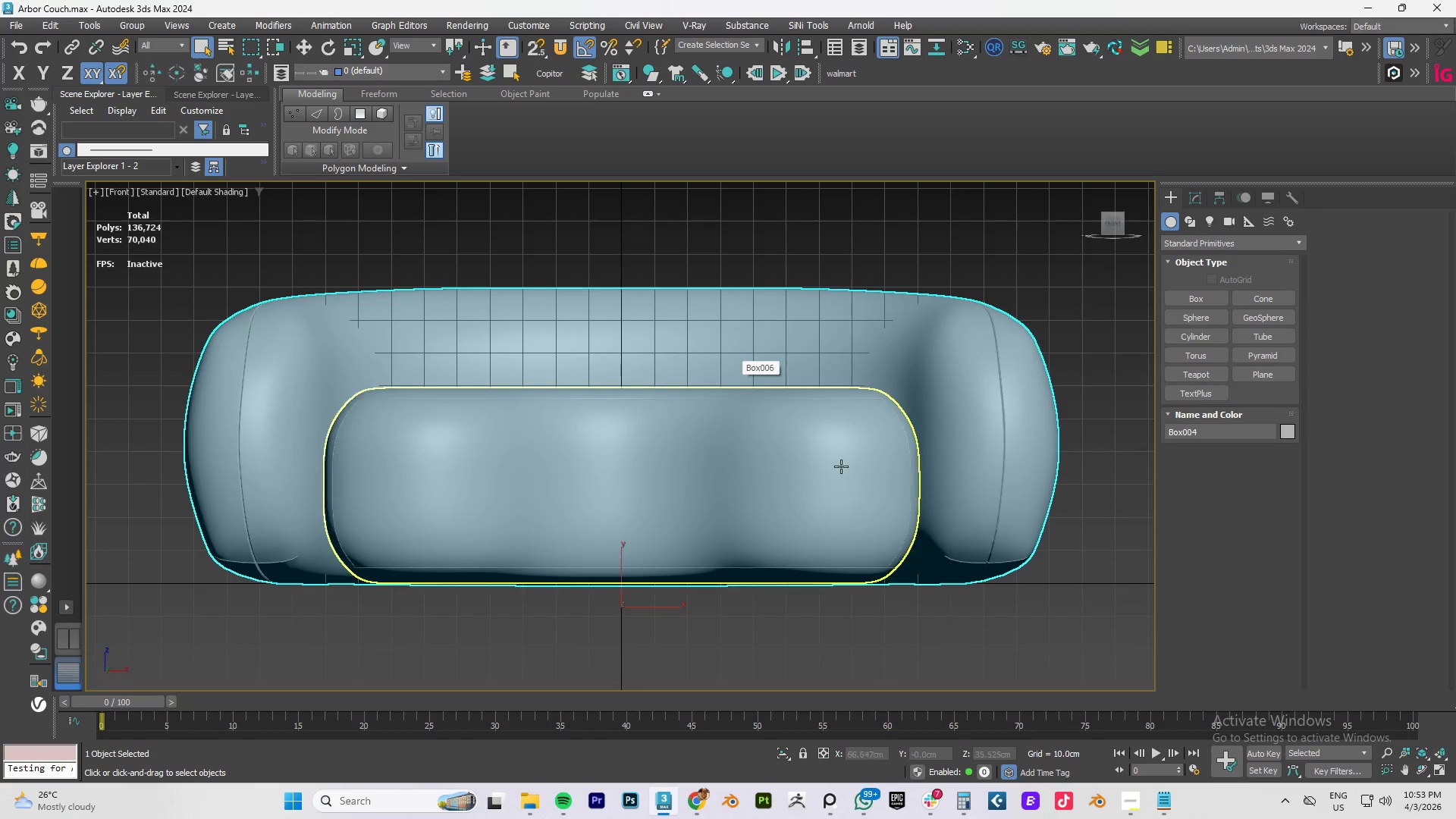 
hold_key(key=AltLeft, duration=0.61)
 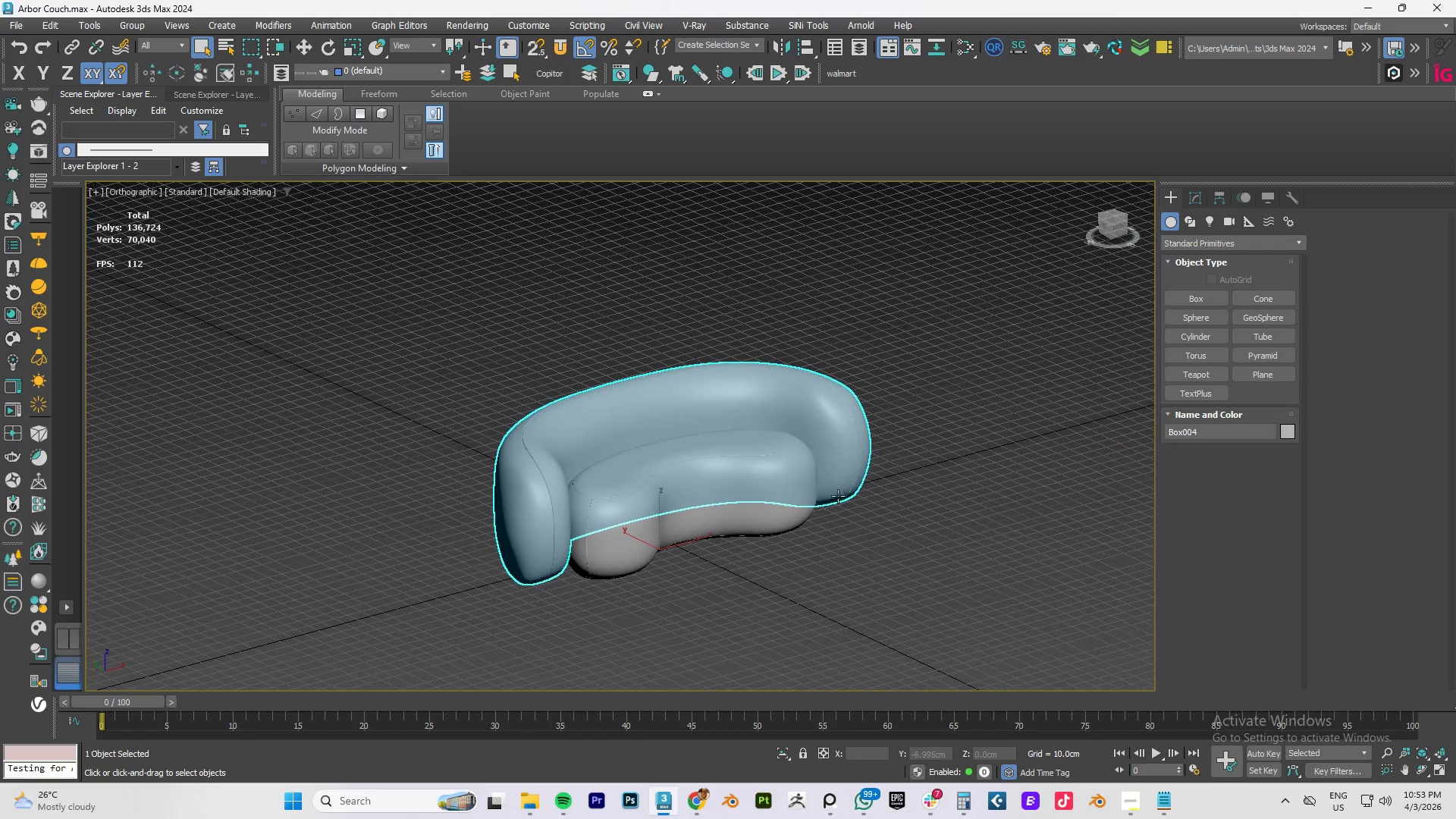 
scroll: coordinate [849, 471], scroll_direction: down, amount: 2.0
 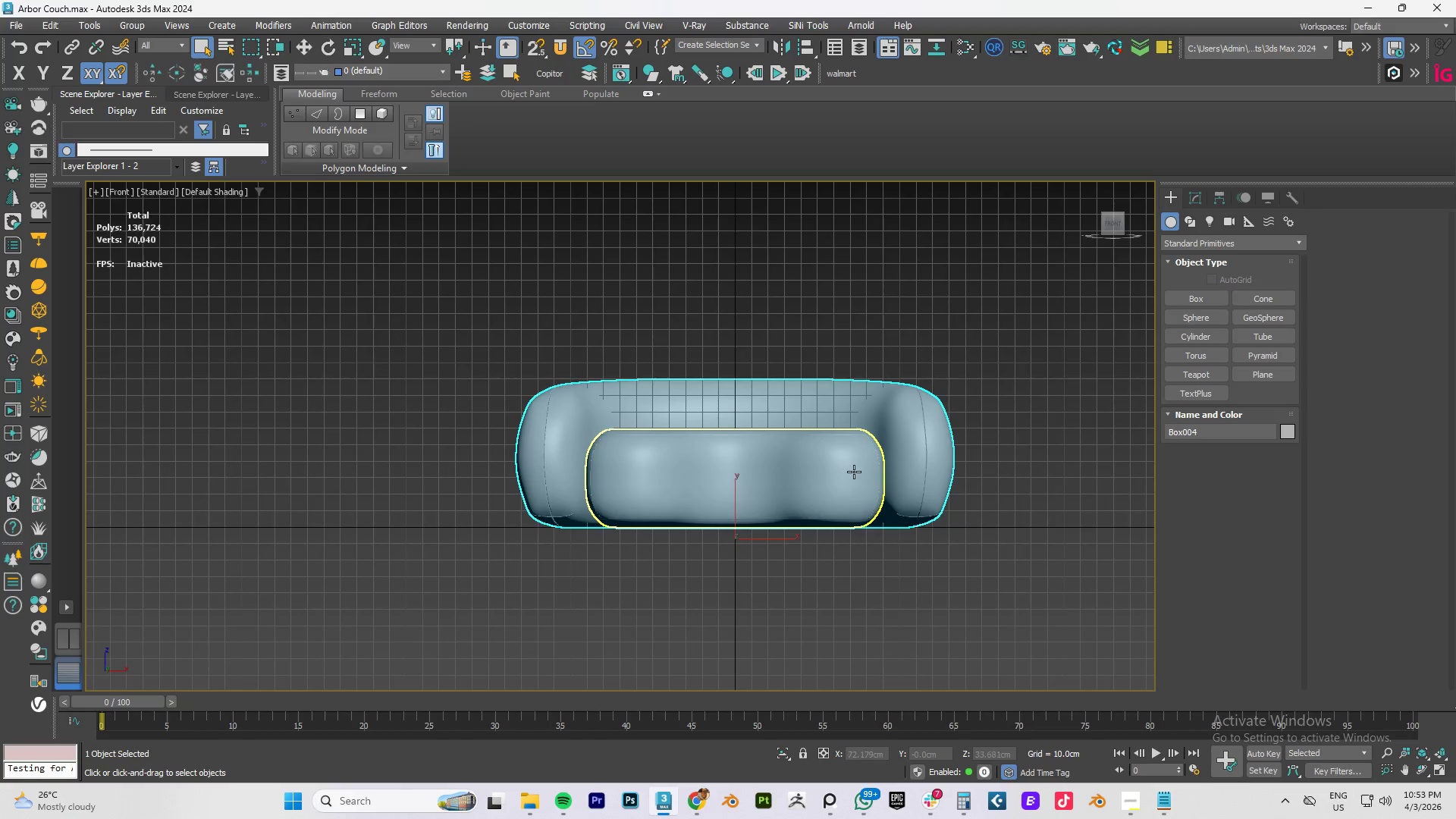 
left_click([873, 558])
 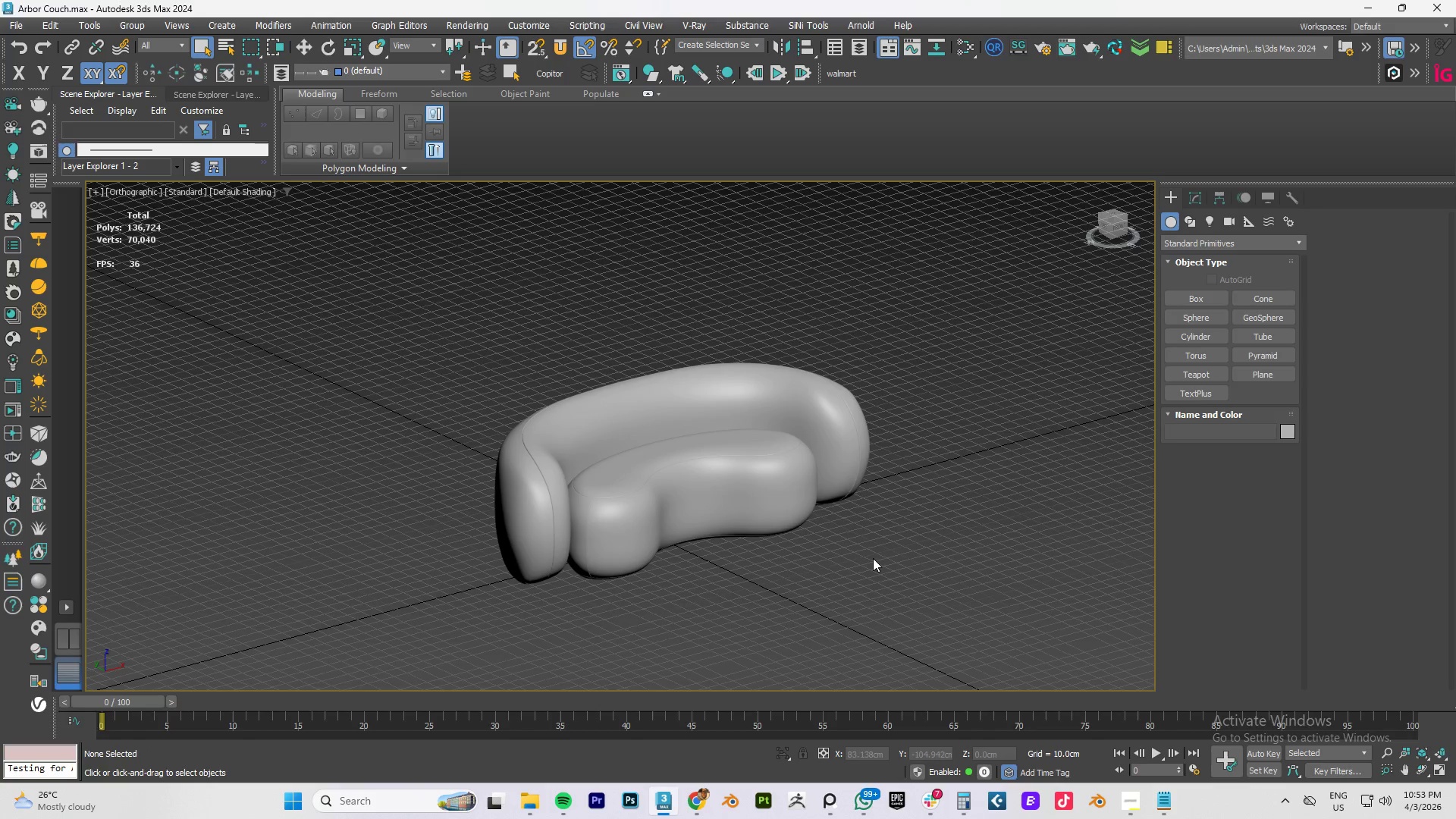 
type(wp)
 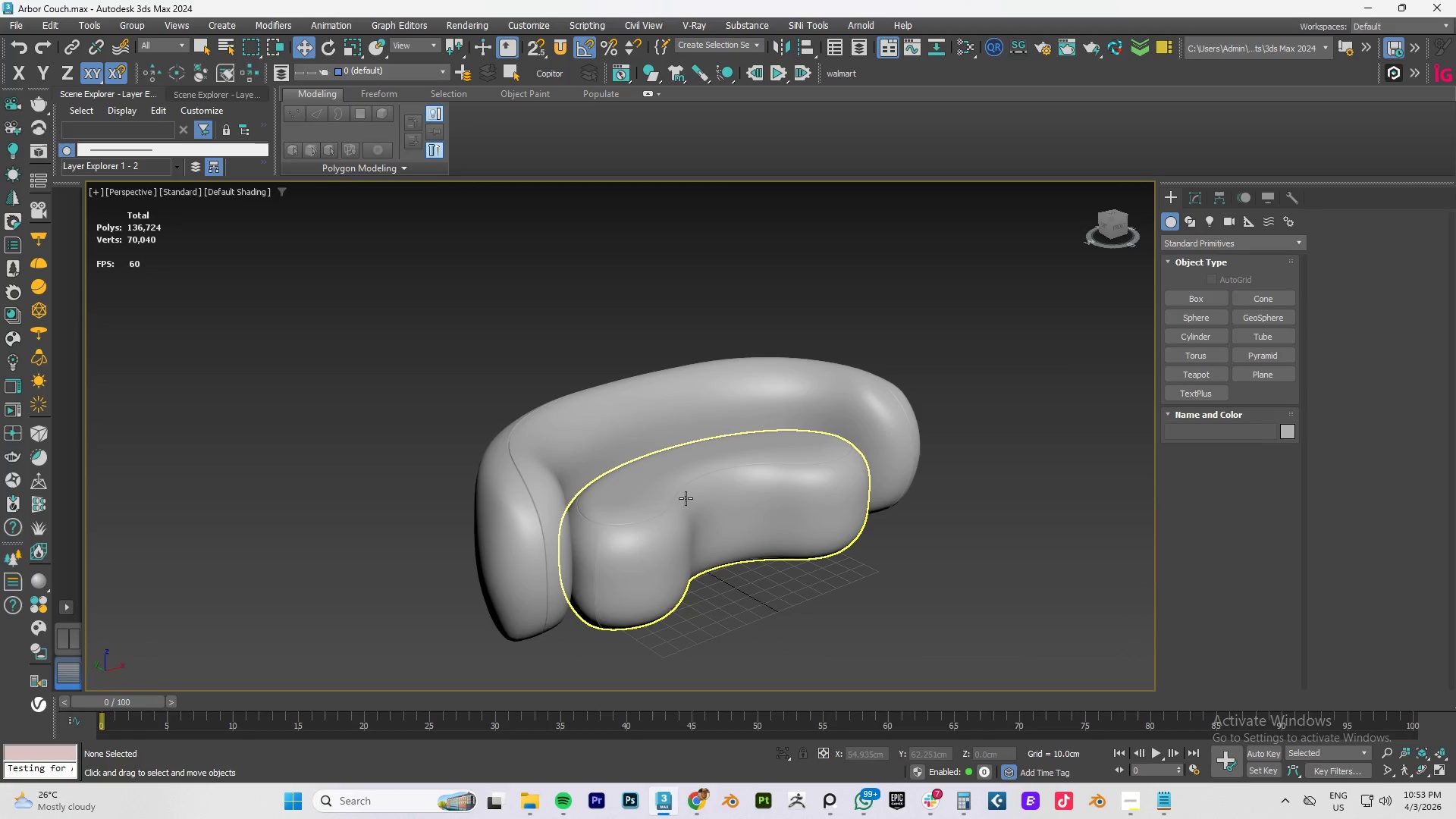 
left_click([622, 425])
 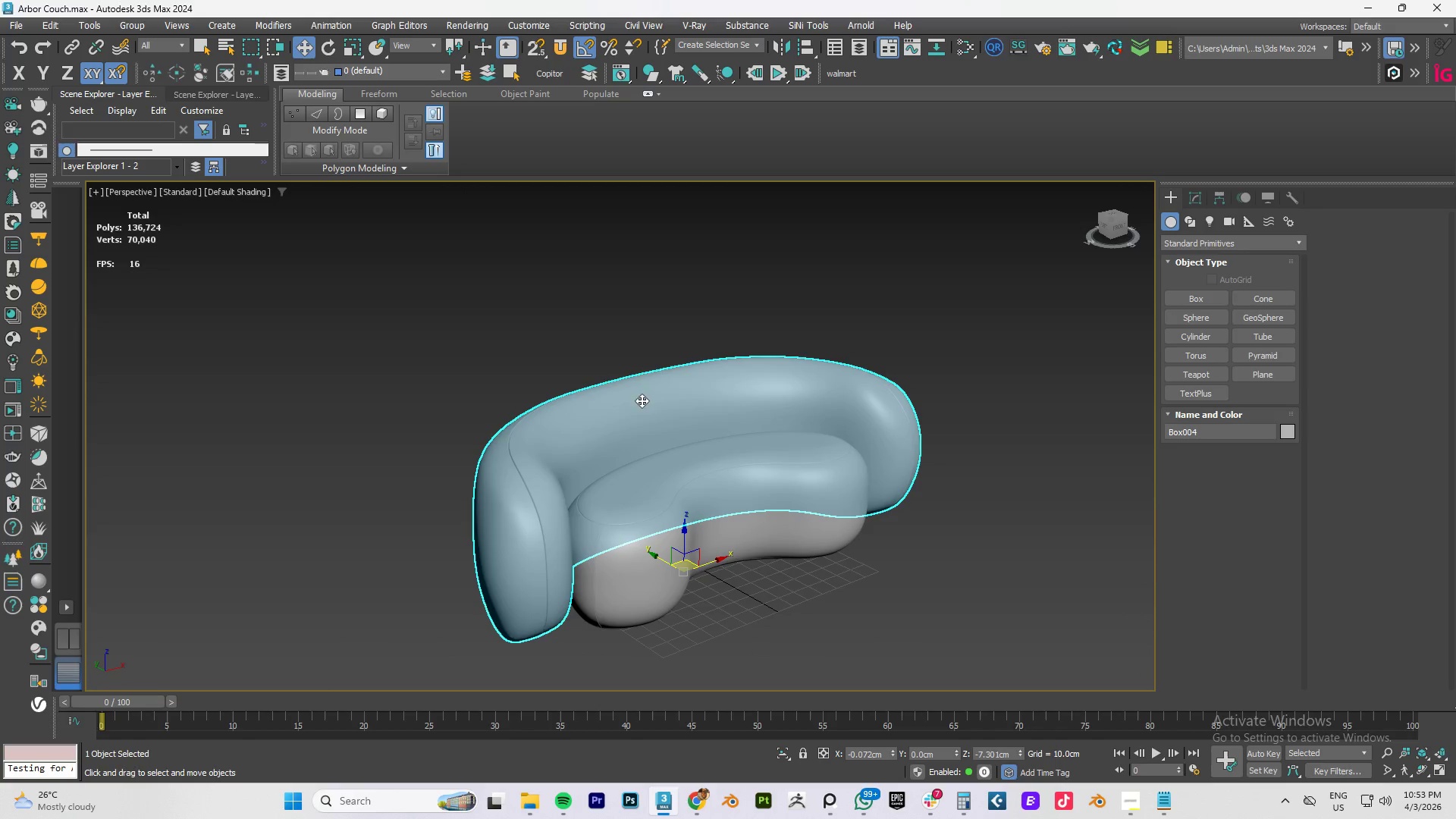 
hold_key(key=AltLeft, duration=0.62)
 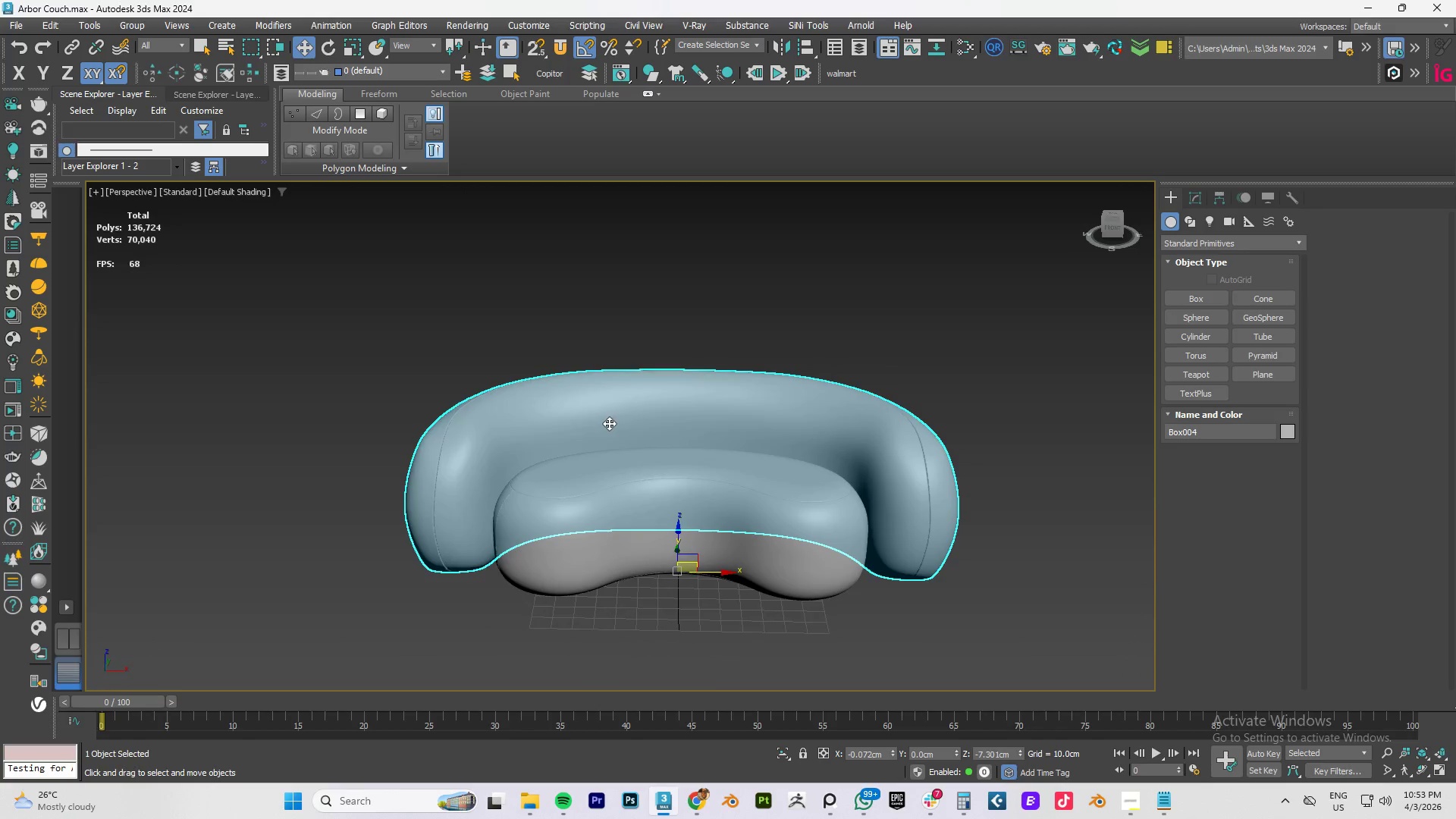 
scroll: coordinate [609, 423], scroll_direction: up, amount: 2.0
 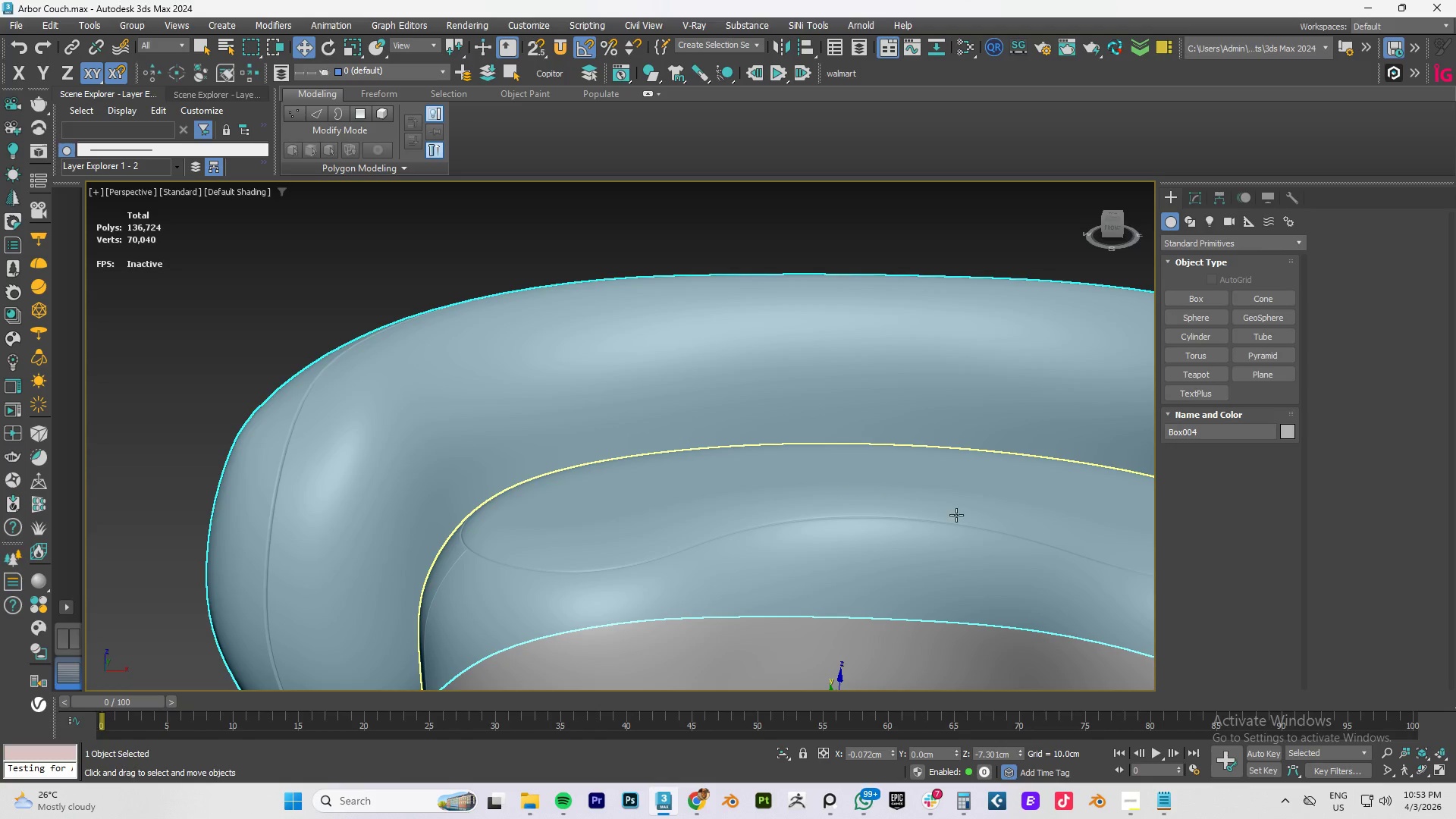 
scroll: coordinate [646, 394], scroll_direction: down, amount: 2.0
 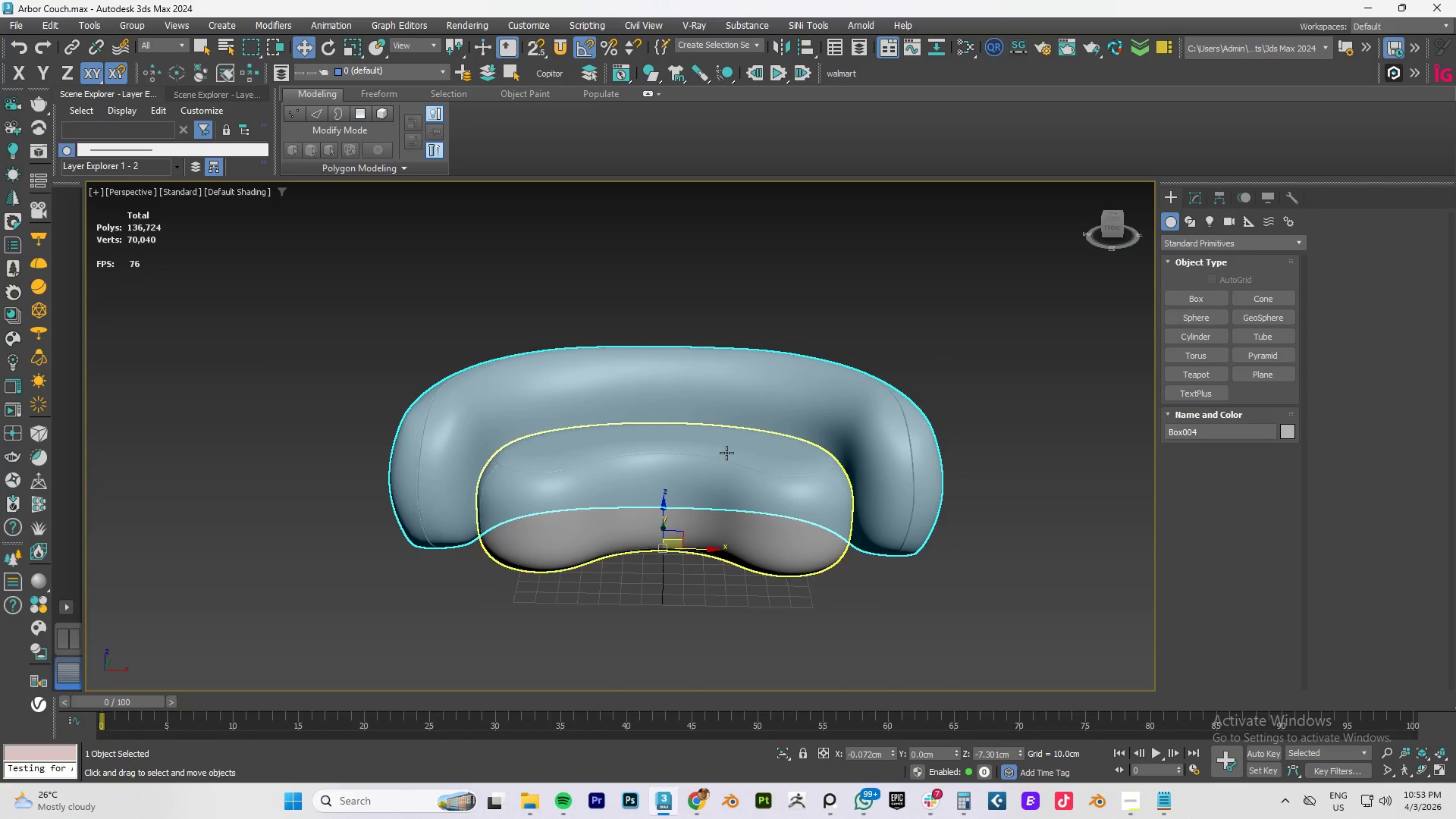 
hold_key(key=AltLeft, duration=0.56)
 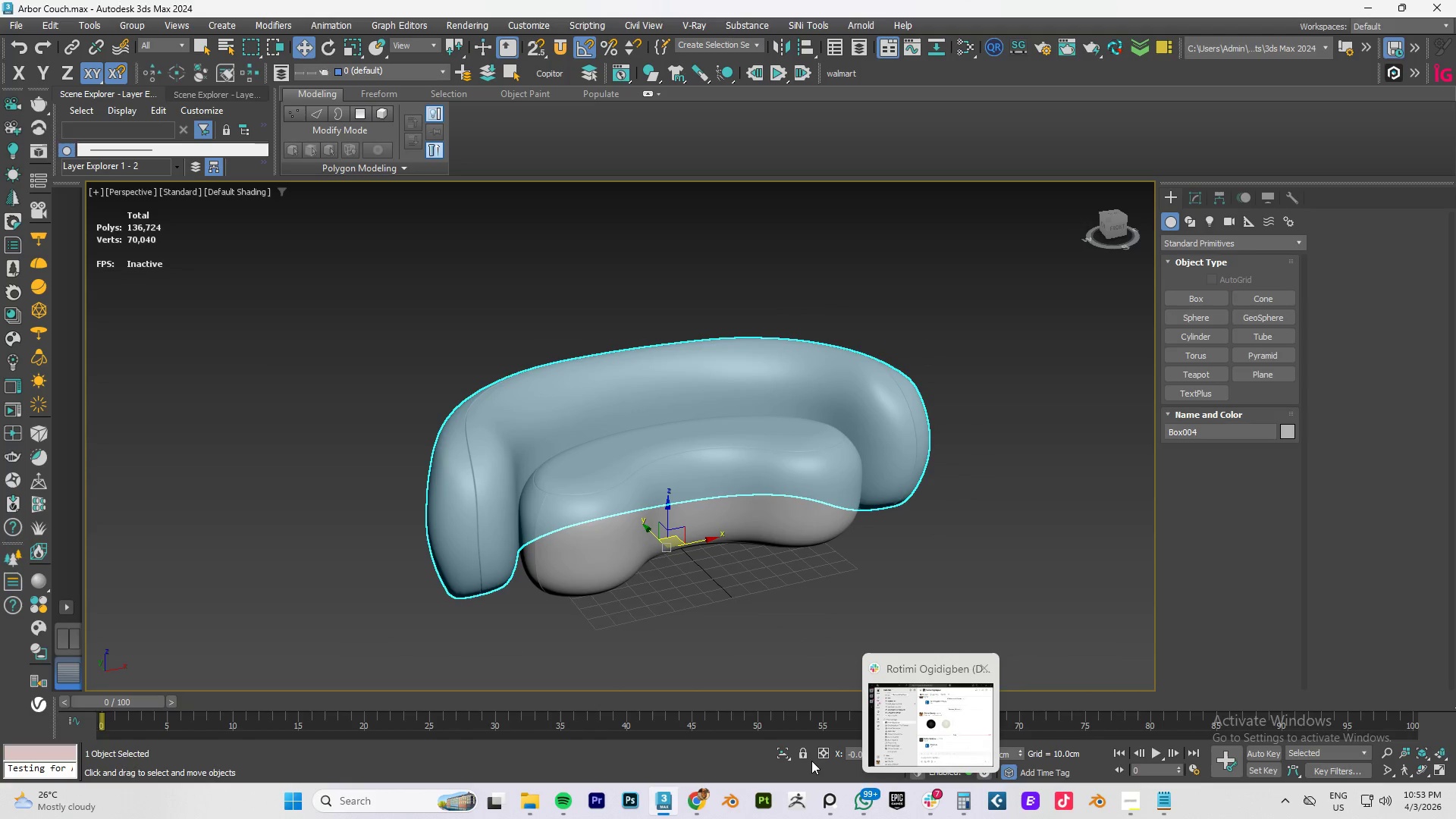 
left_click([1169, 798])
 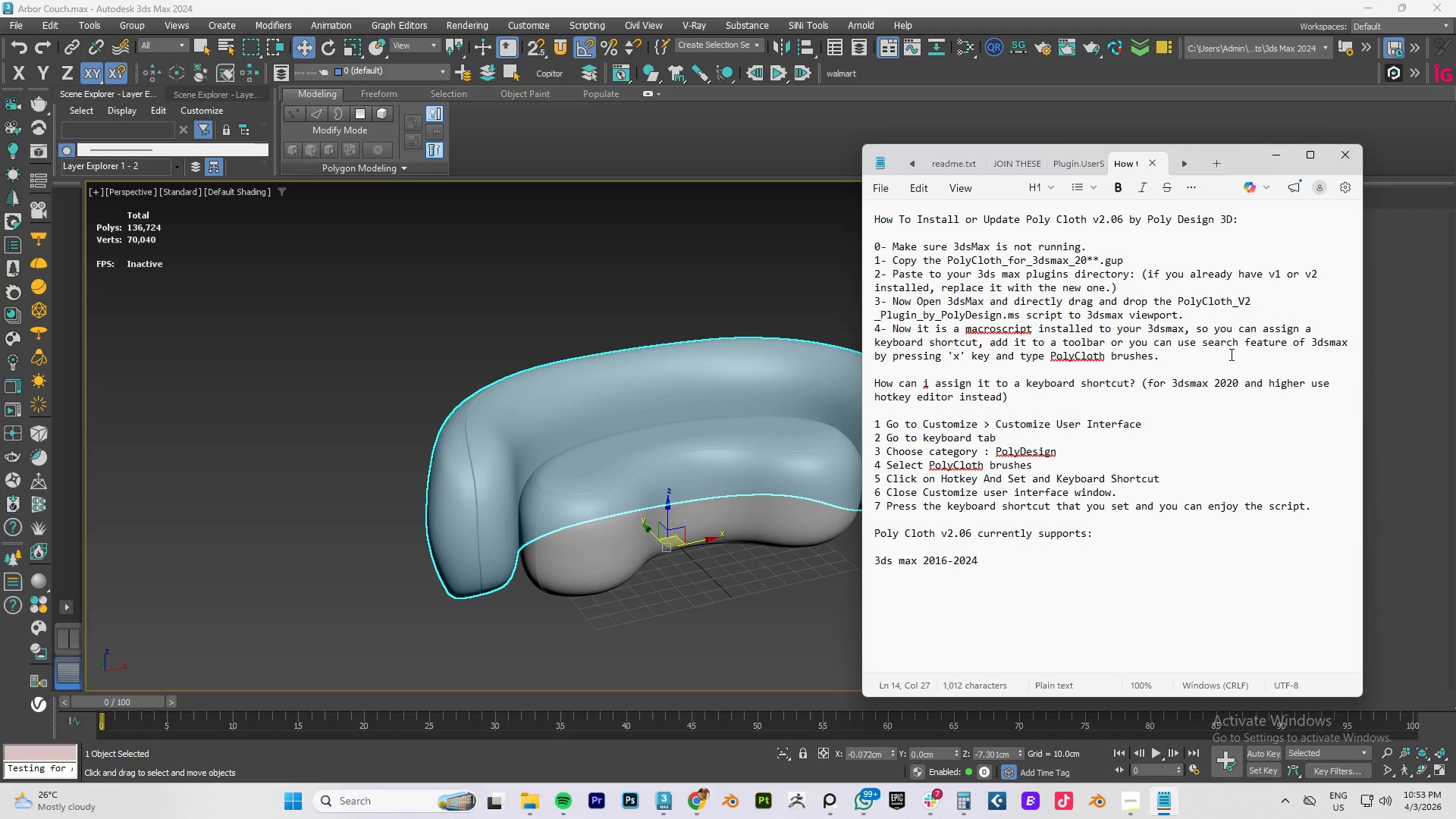 
wait(10.12)
 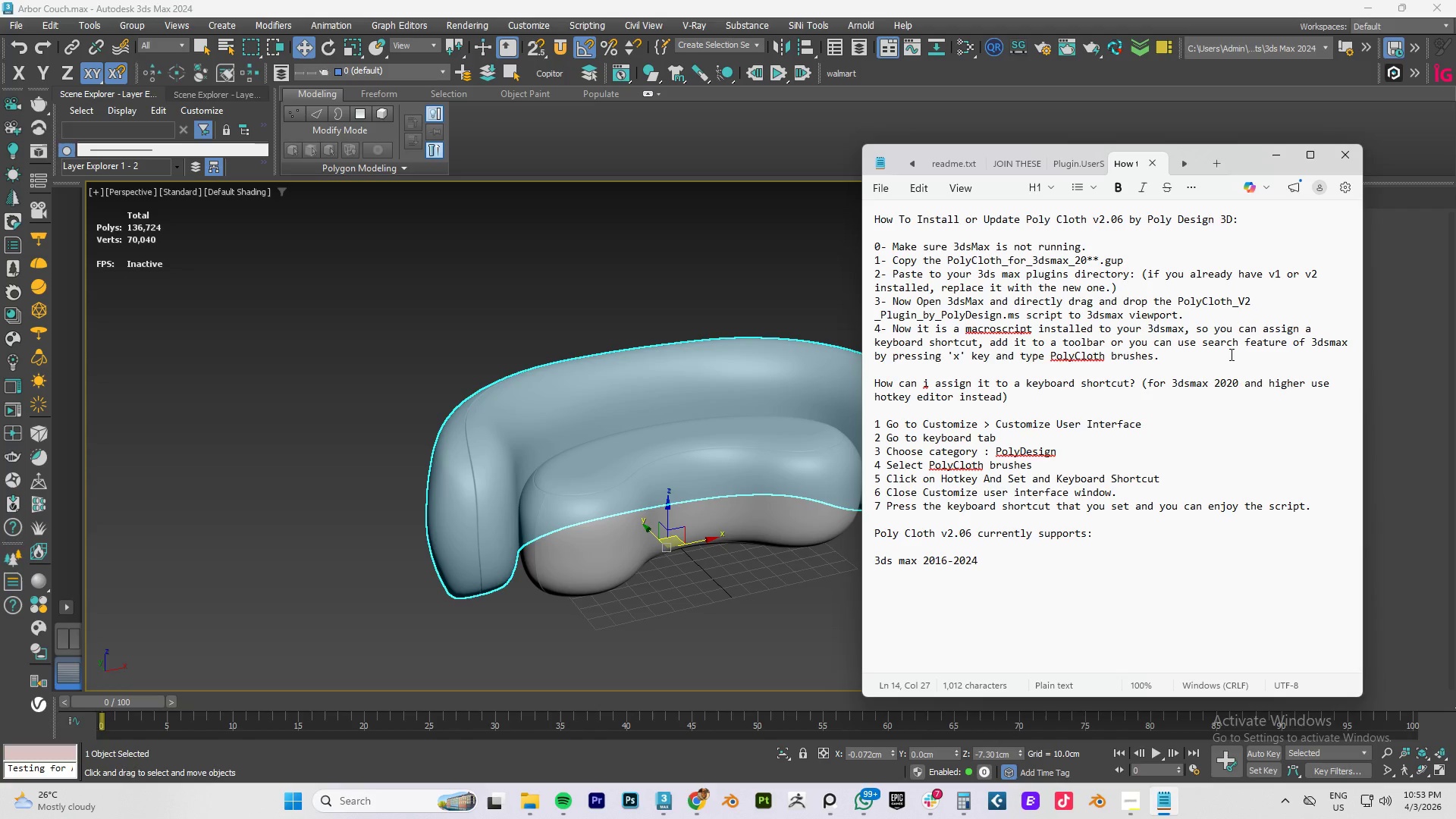 
left_click([1346, 152])
 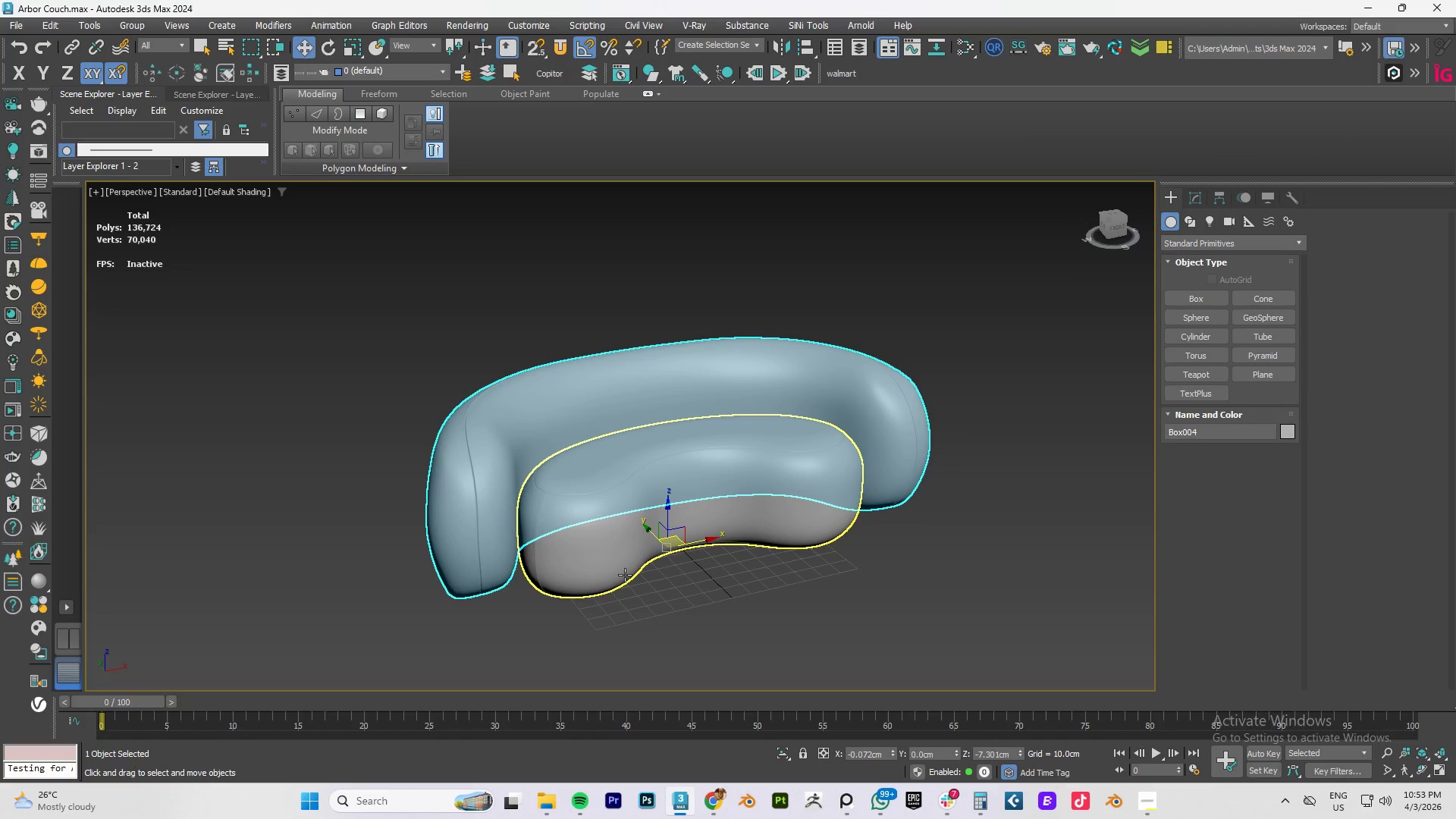 
key(Space)
 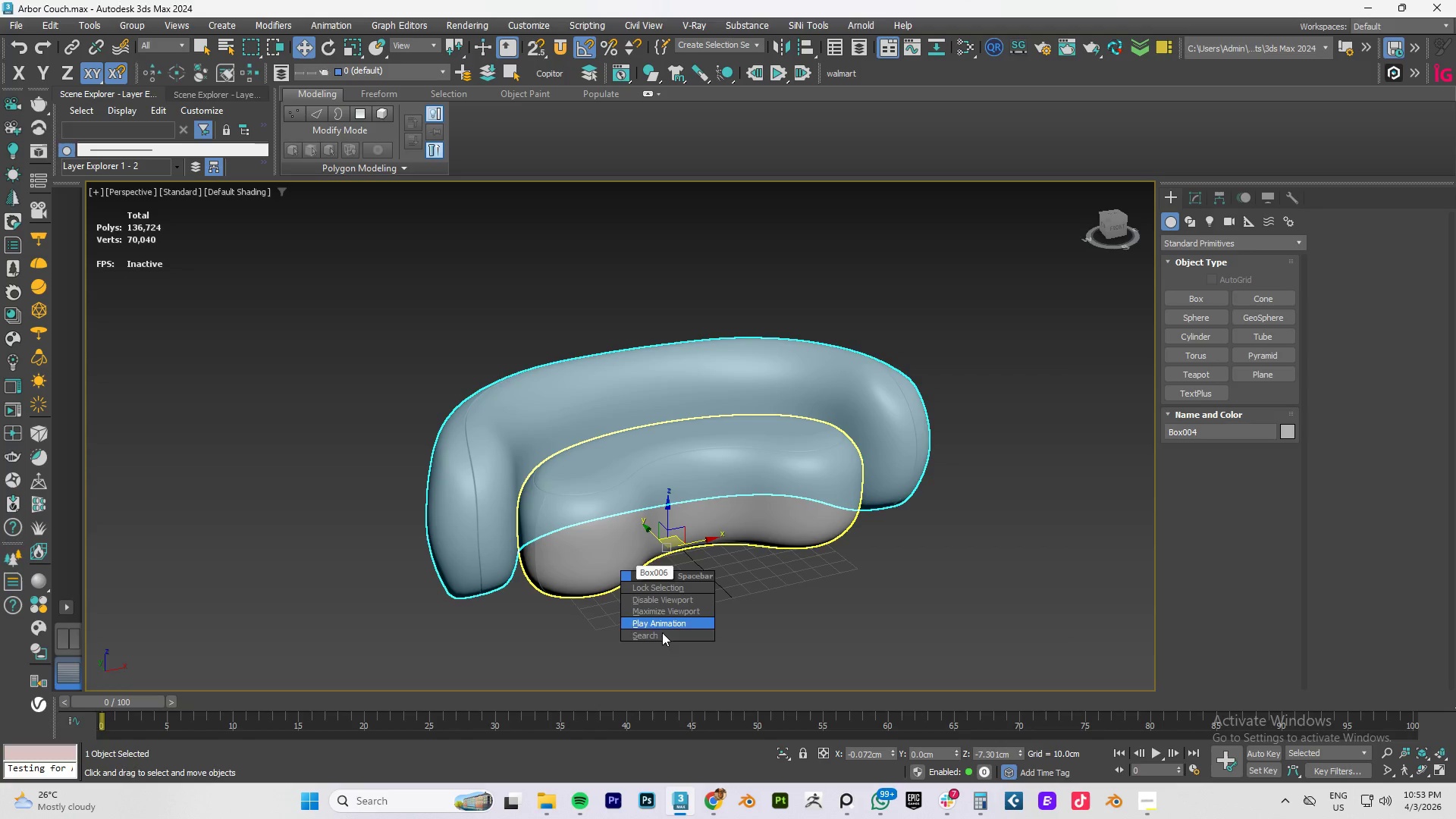 
left_click([671, 636])
 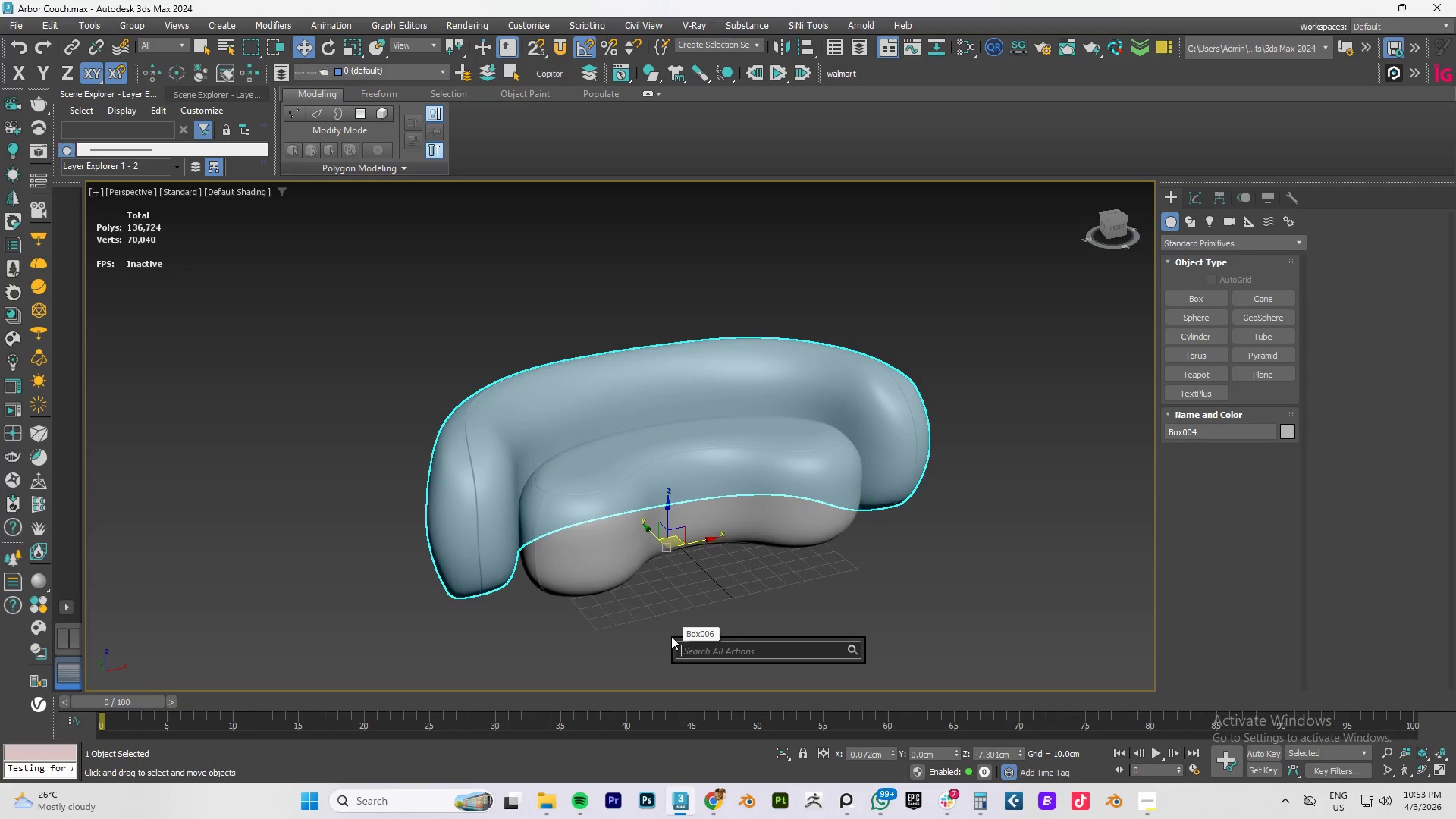 
type(polycl)
 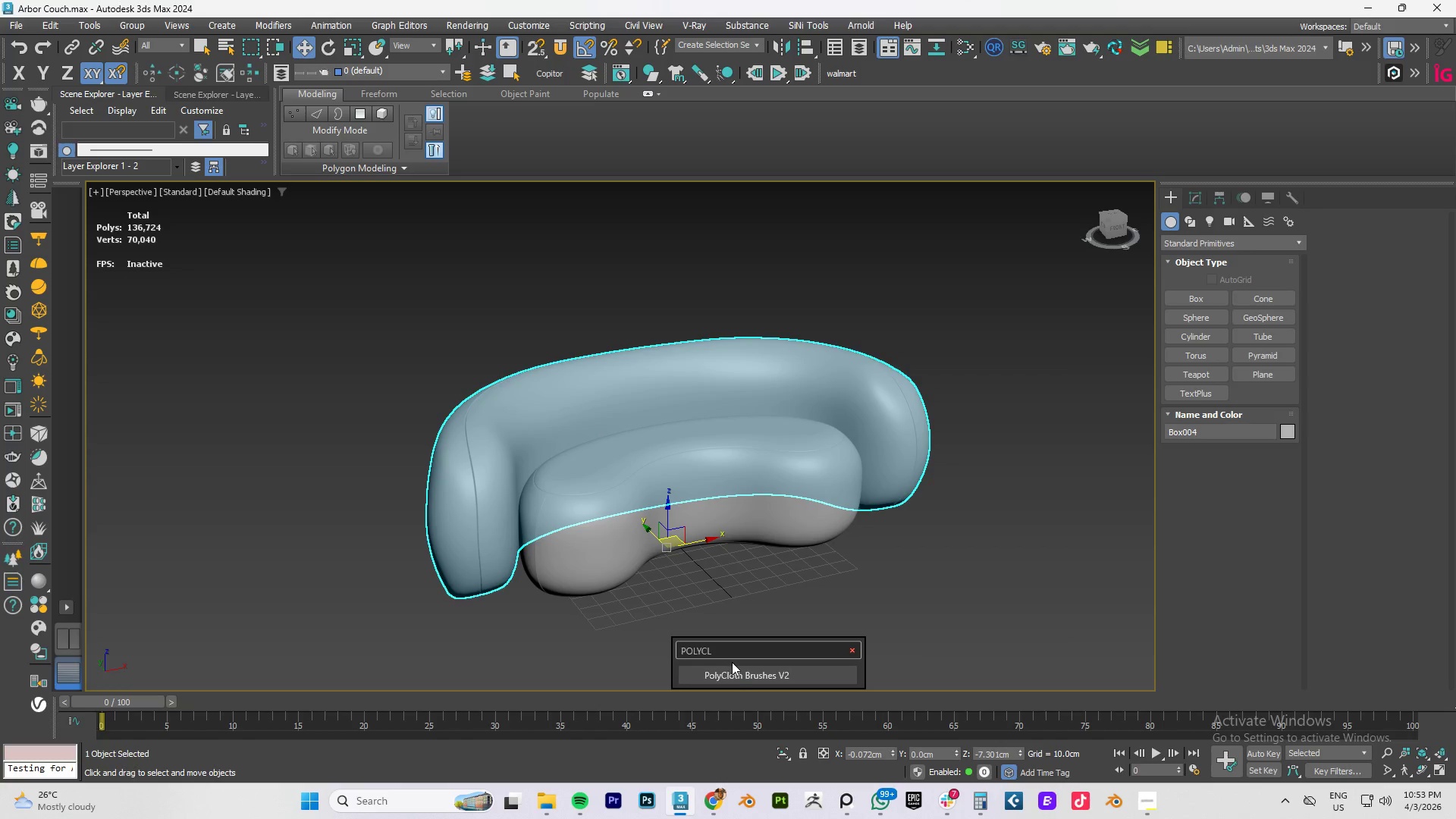 
left_click([733, 673])
 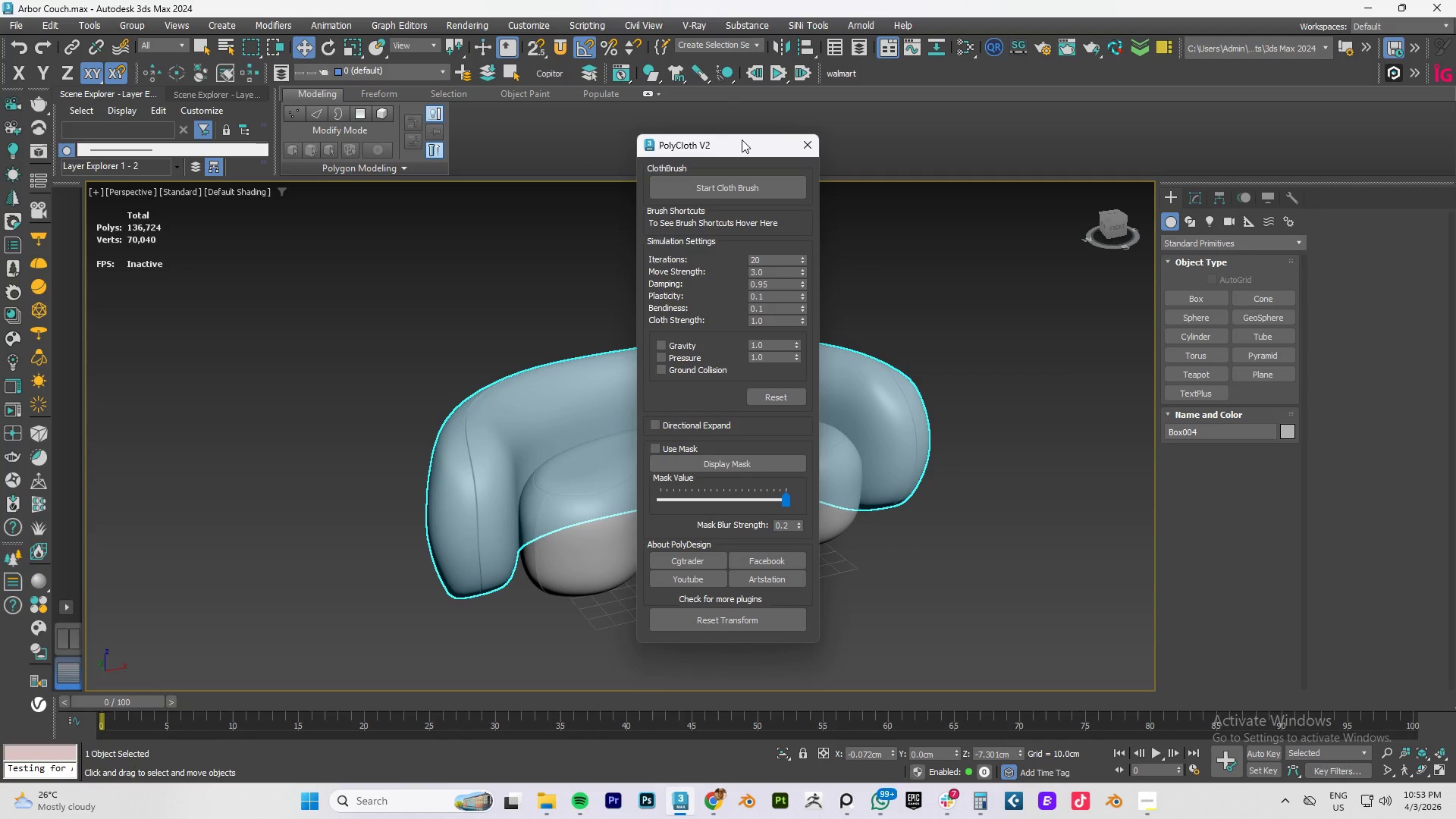 
left_click_drag(start_coordinate=[720, 149], to_coordinate=[1025, 179])
 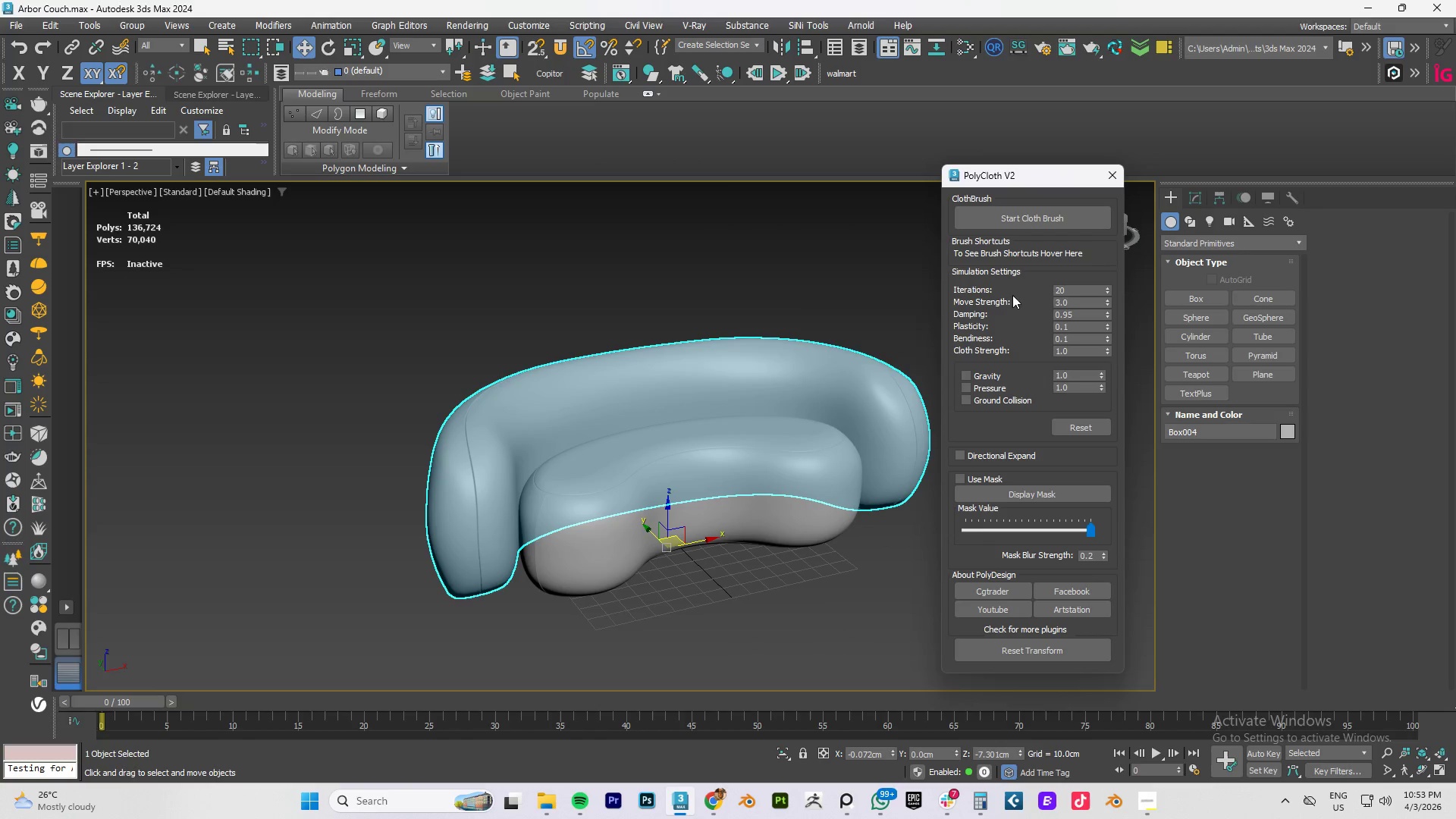 
scroll: coordinate [1027, 293], scroll_direction: up, amount: 2.0
 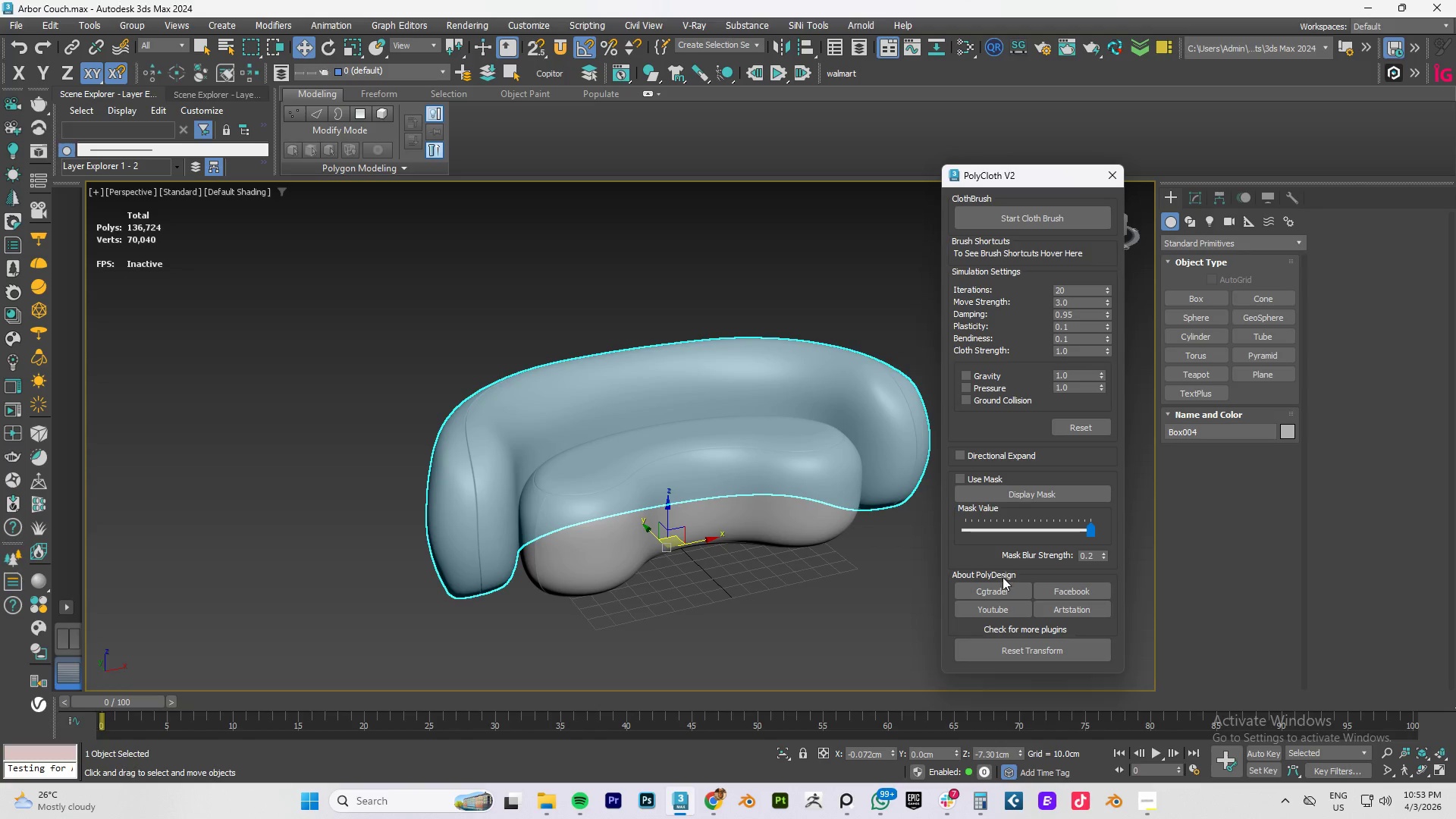 
wait(7.57)
 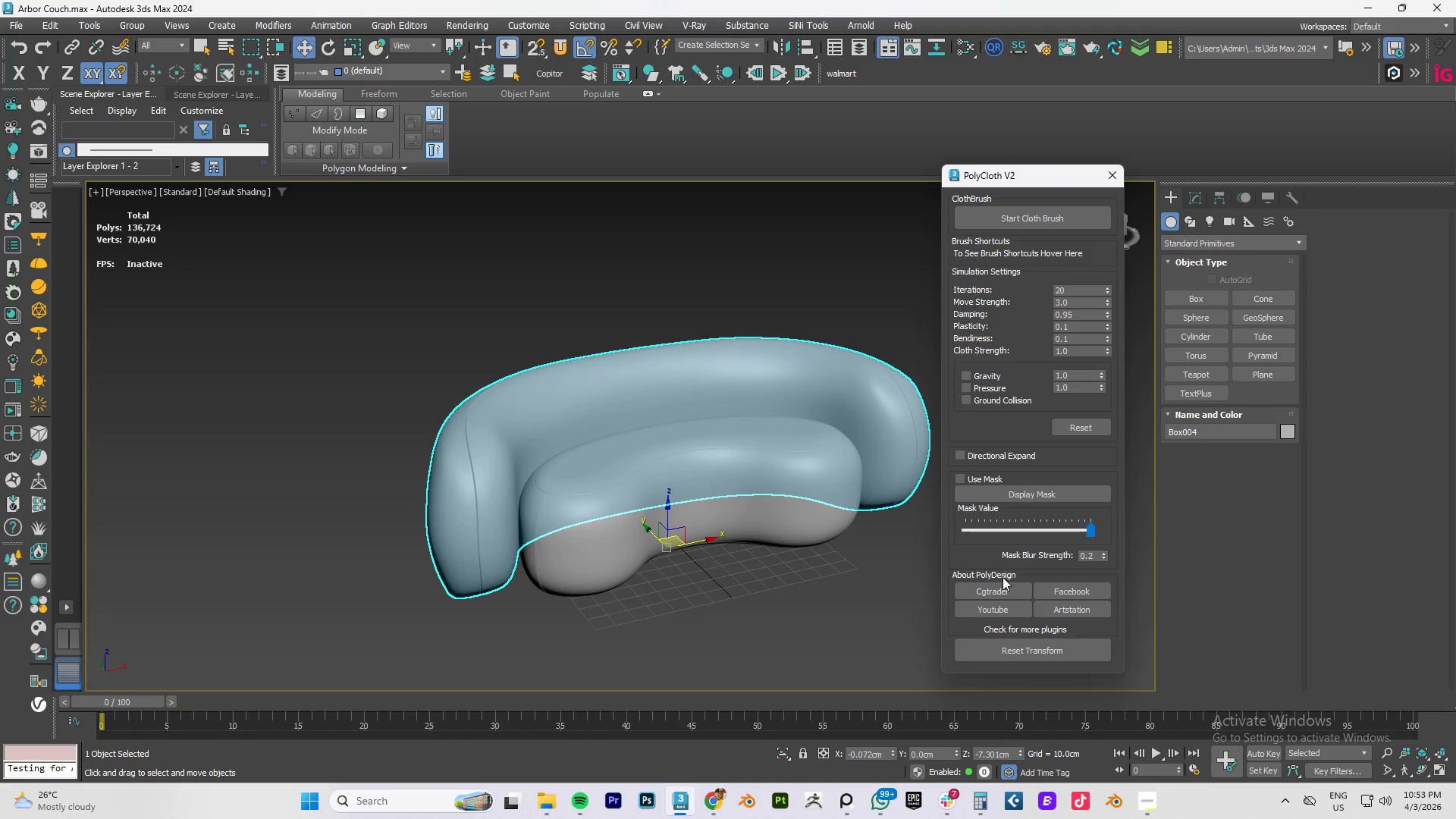 
left_click([731, 566])
 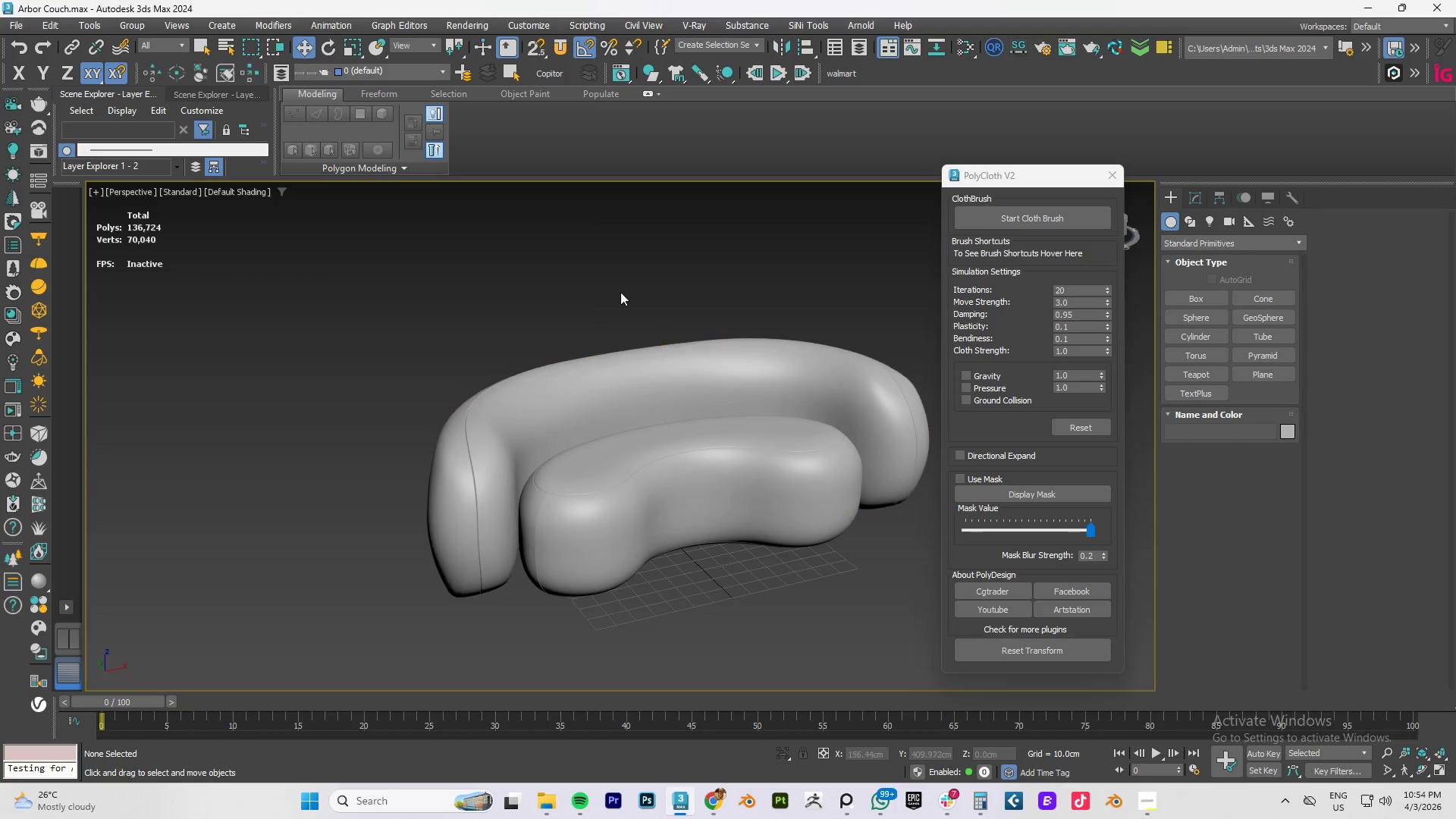 
left_click_drag(start_coordinate=[573, 283], to_coordinate=[720, 581])
 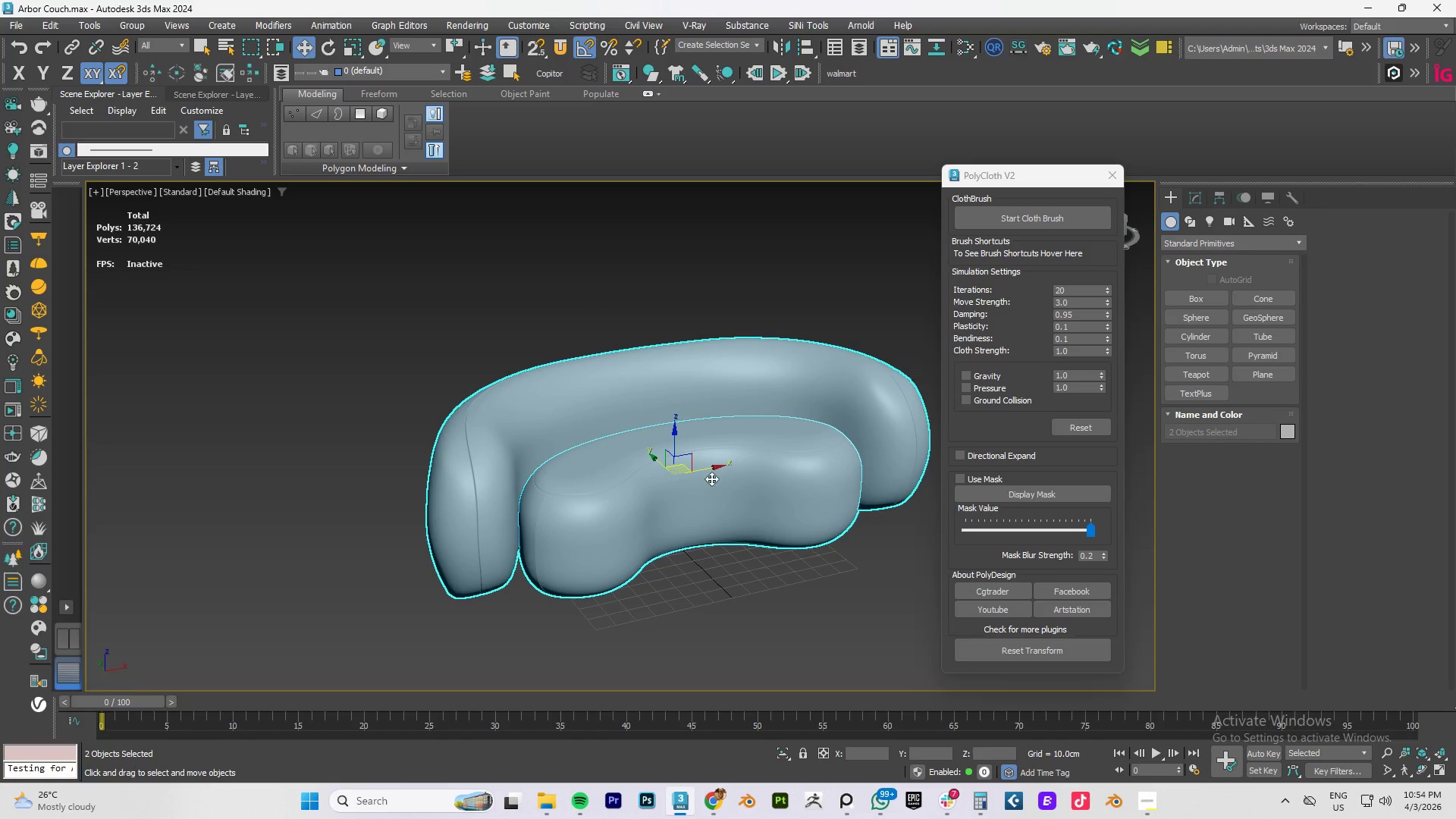 
hold_key(key=ShiftLeft, duration=1.52)
left_click_drag(start_coordinate=[705, 469], to_coordinate=[0, 569])
 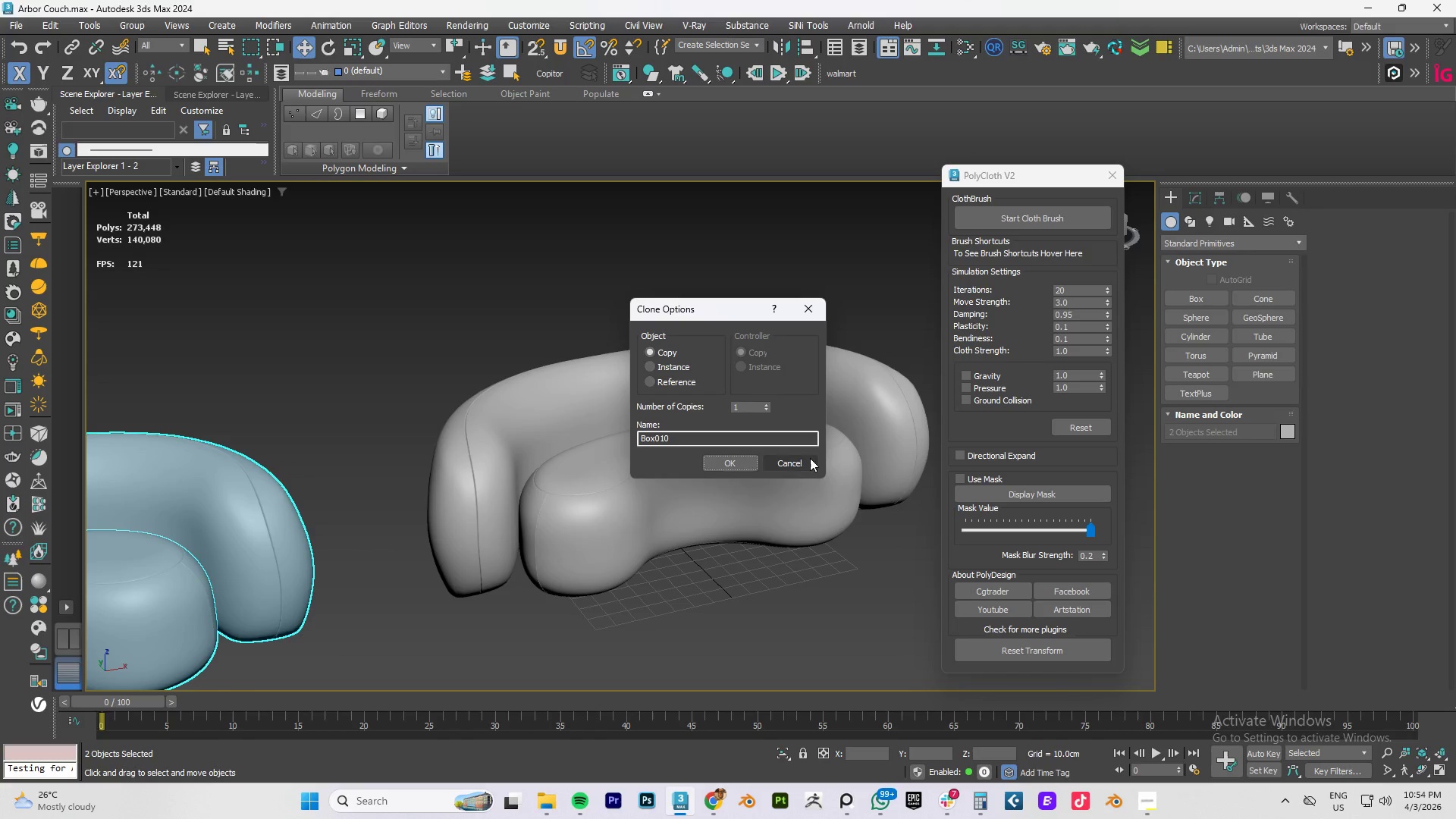 
key(Shift+ShiftLeft)
 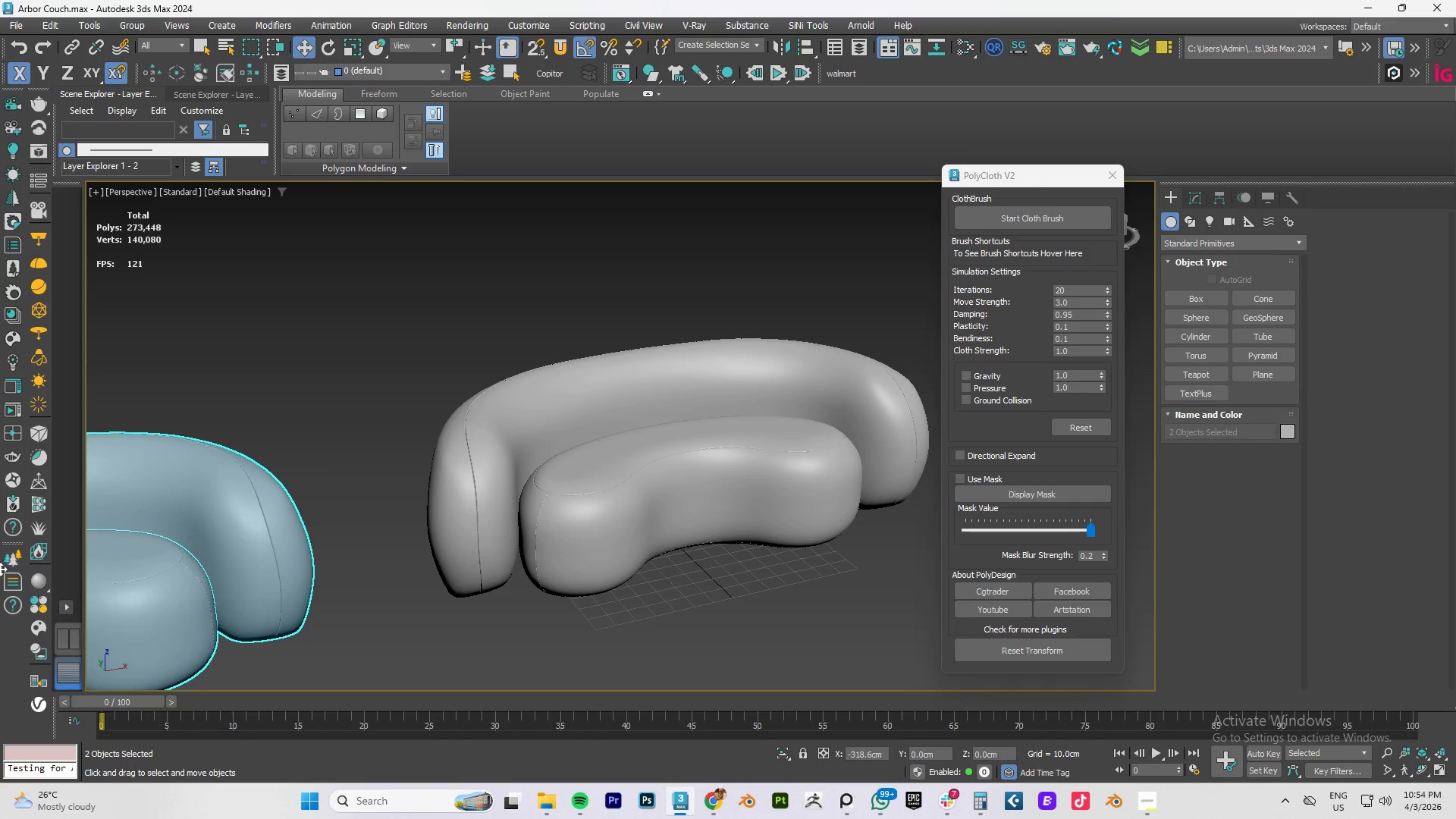 
key(Shift+ShiftLeft)
 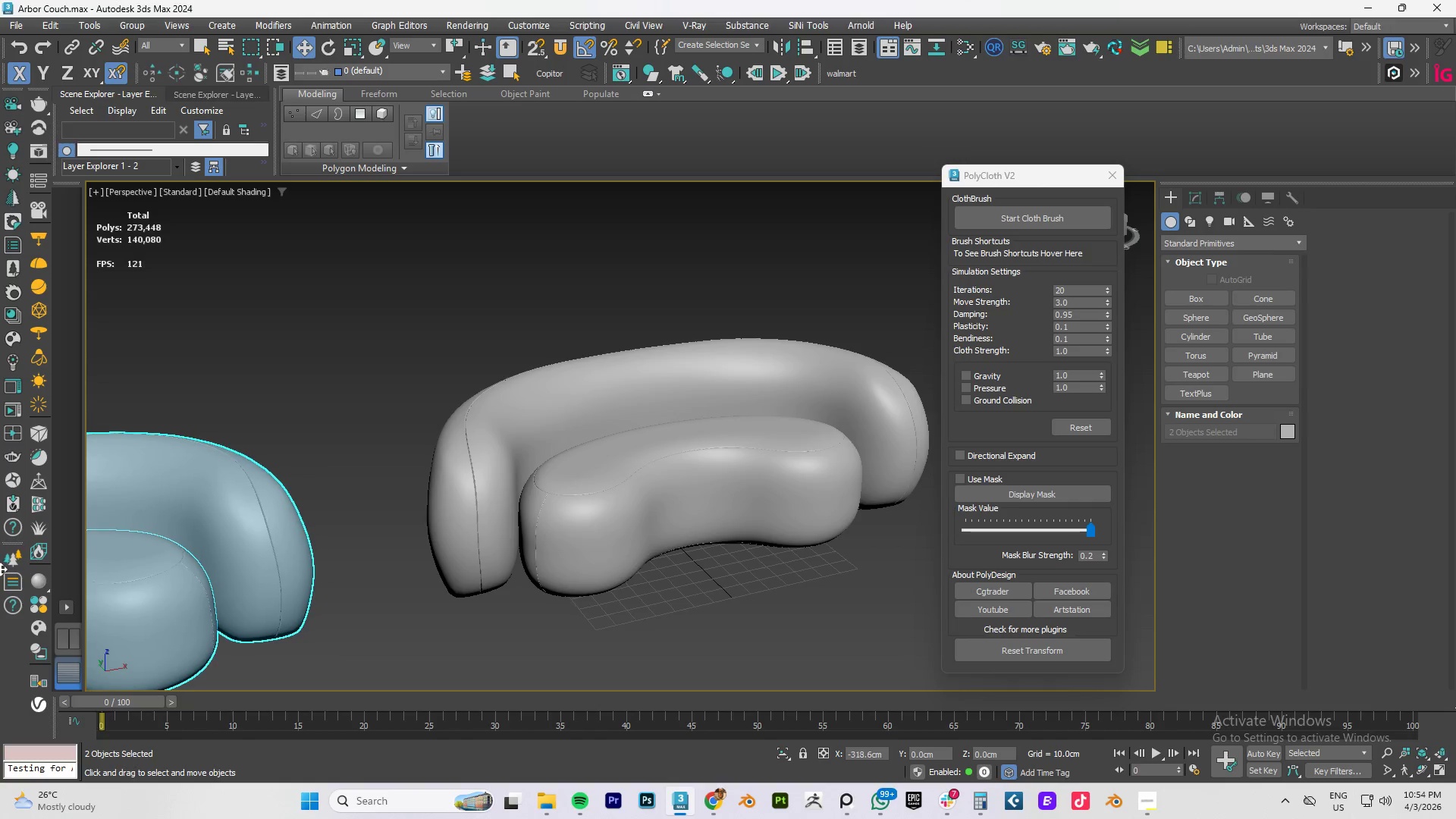 
key(Shift+ShiftLeft)
 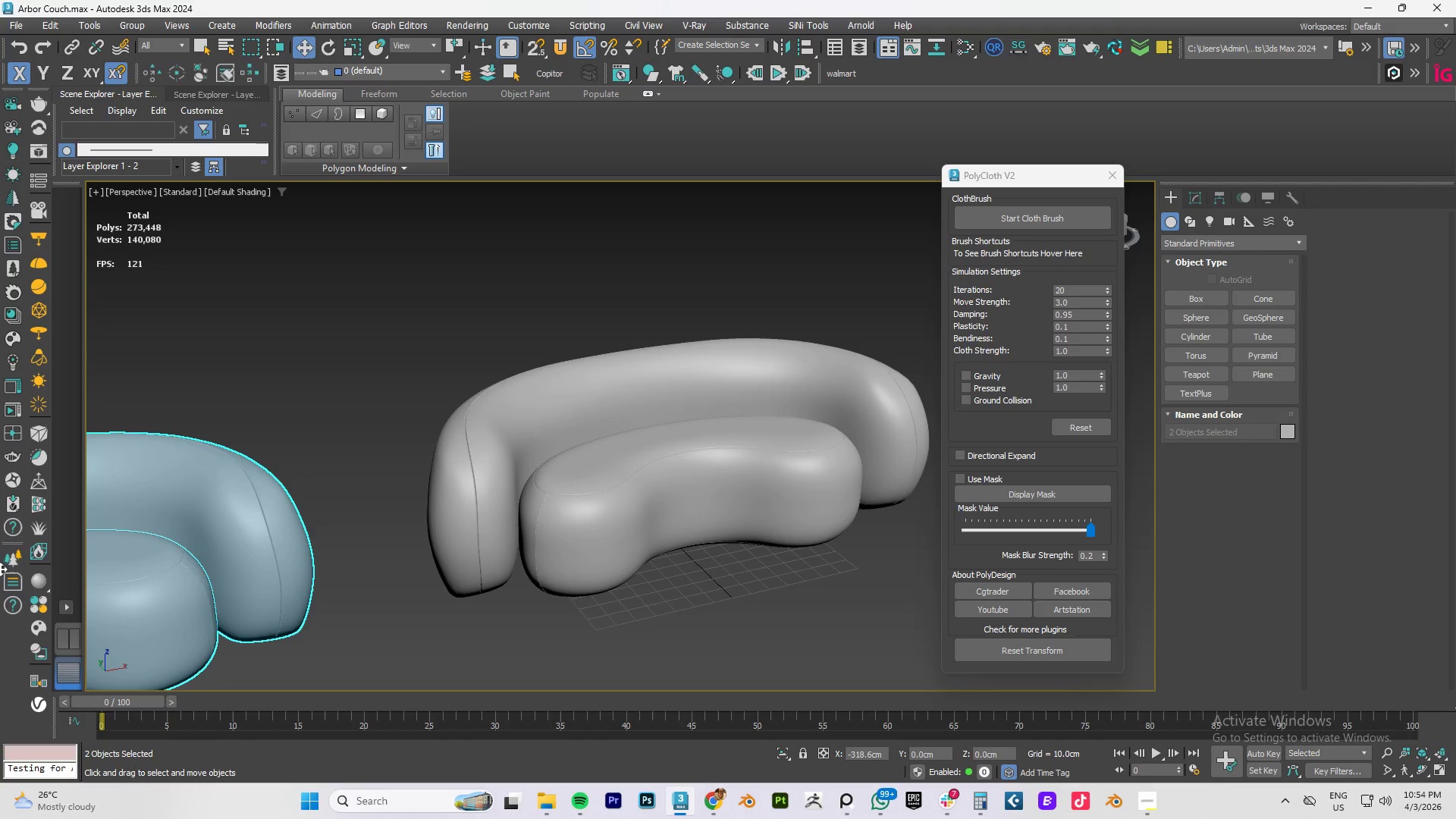 
key(Shift+ShiftLeft)
 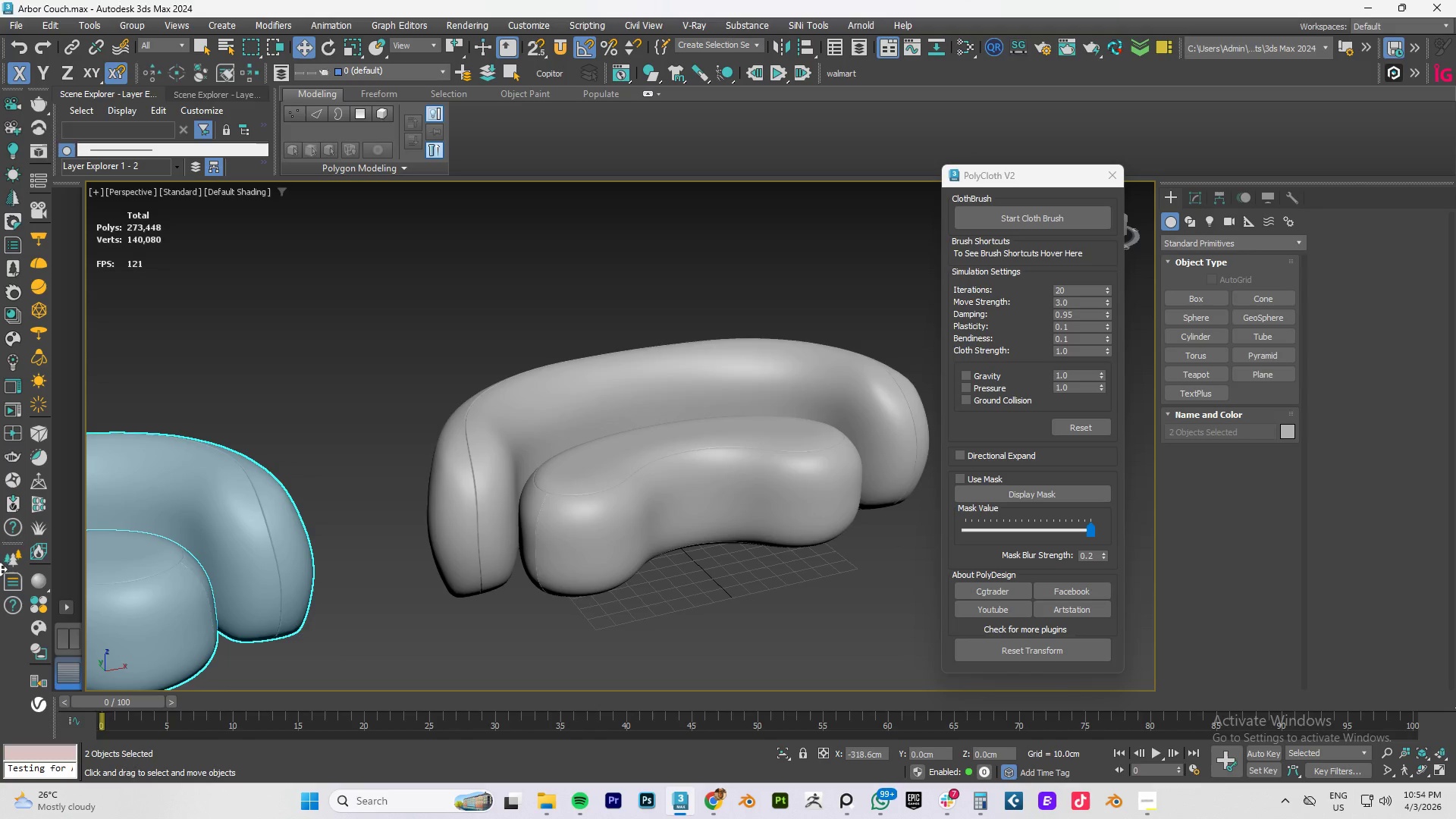 
key(Shift+ShiftLeft)
 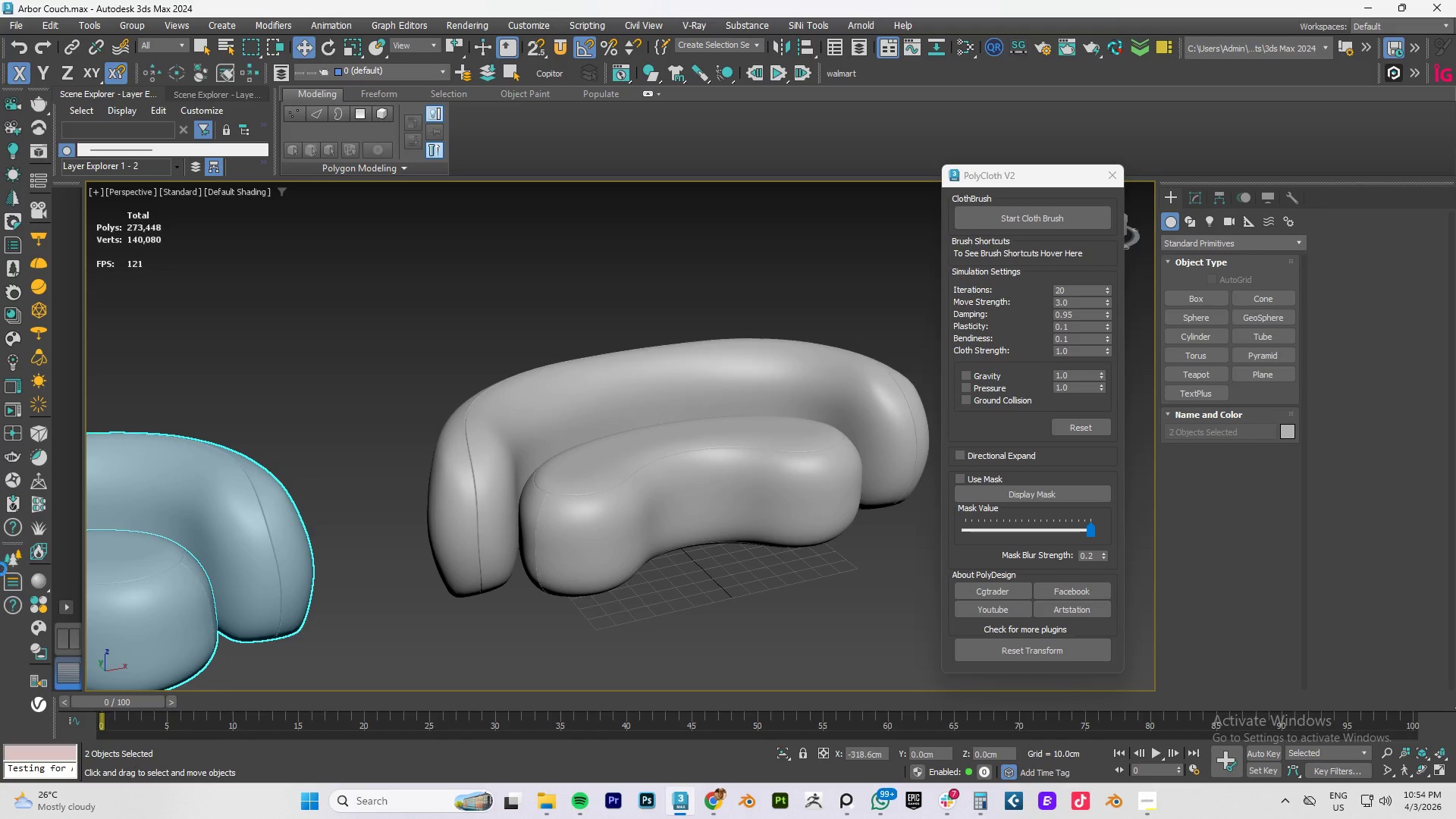 
key(Shift+ShiftLeft)
 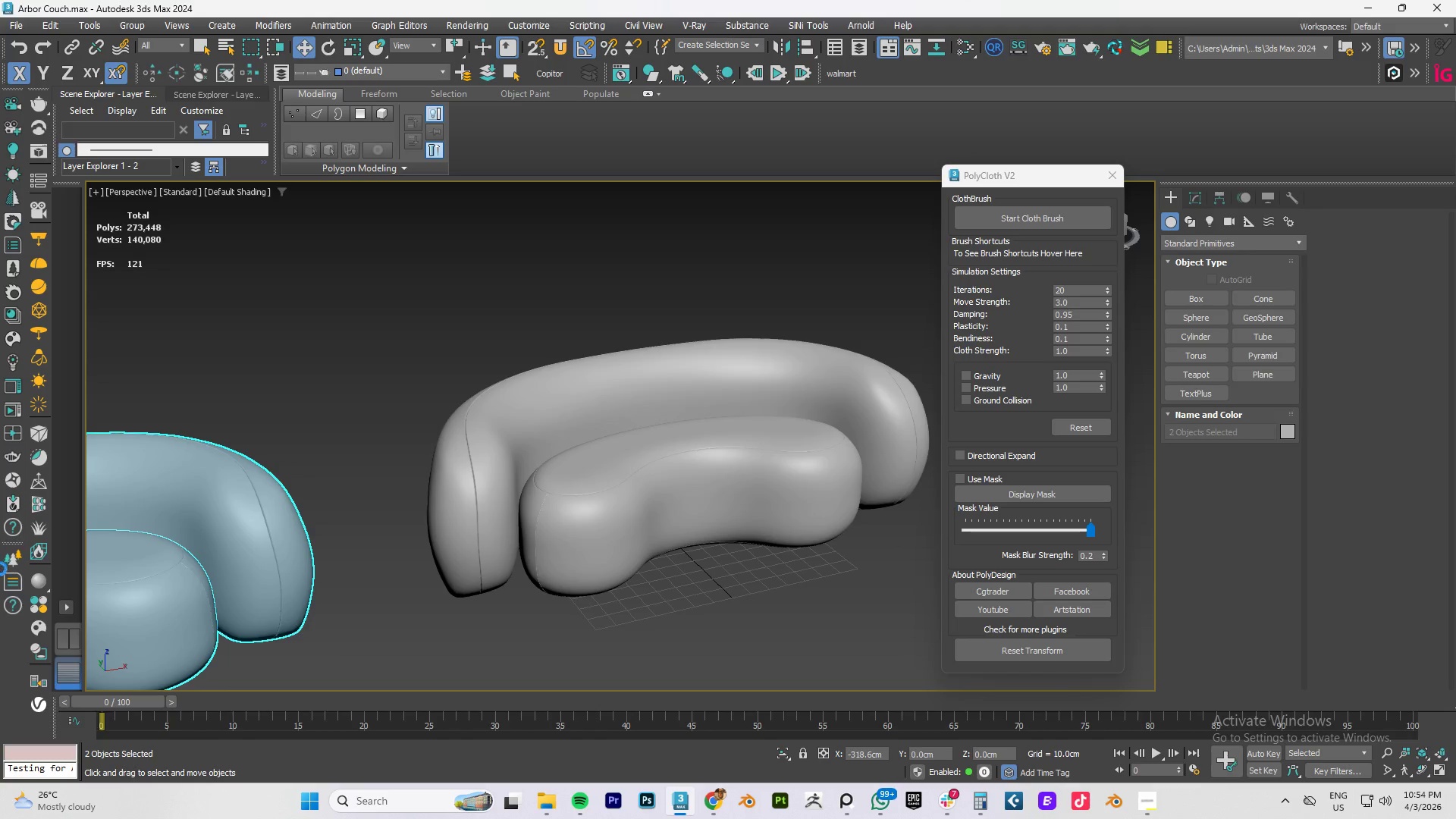 
key(Shift+ShiftLeft)
 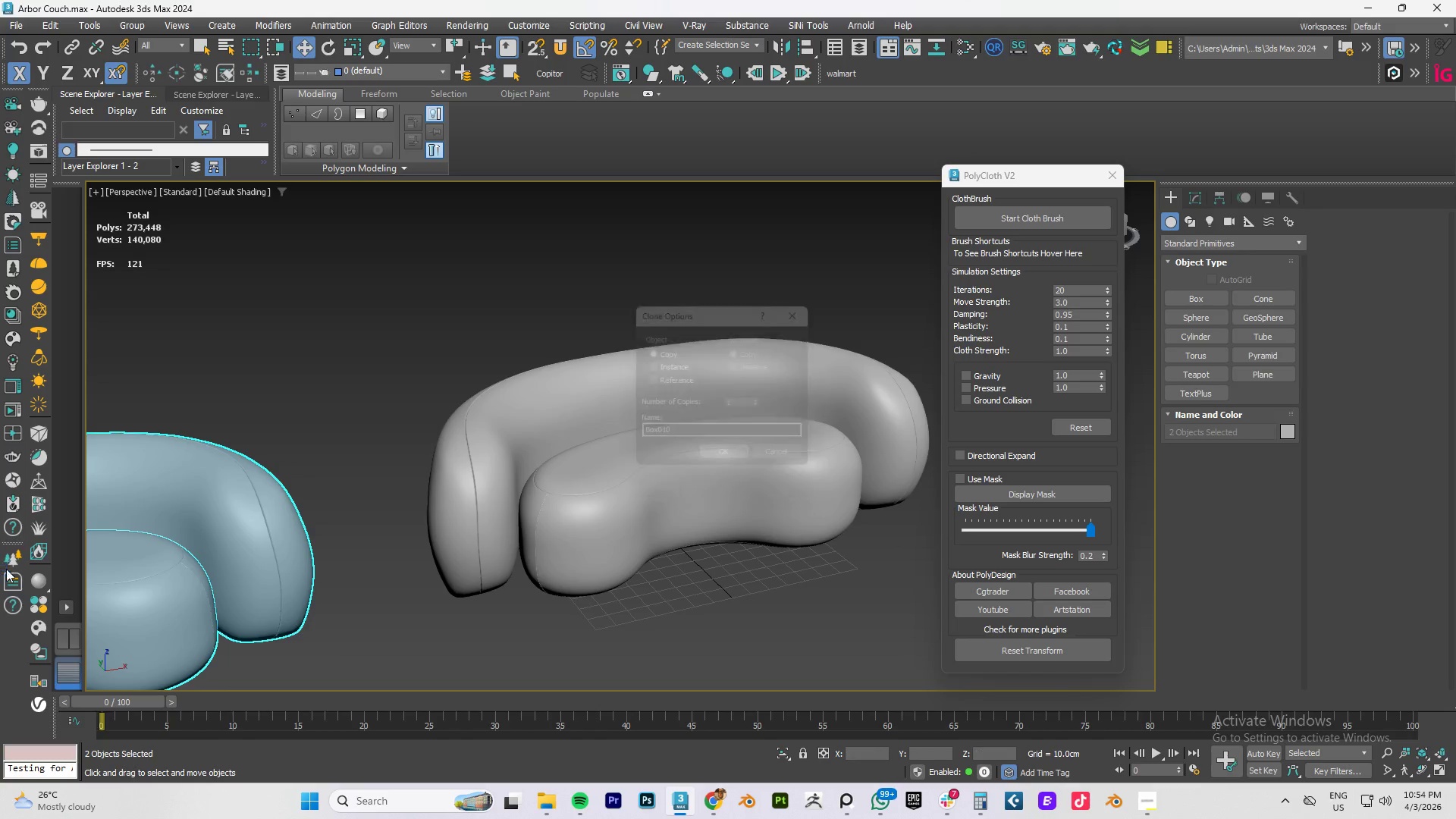 
key(Shift+ShiftLeft)
 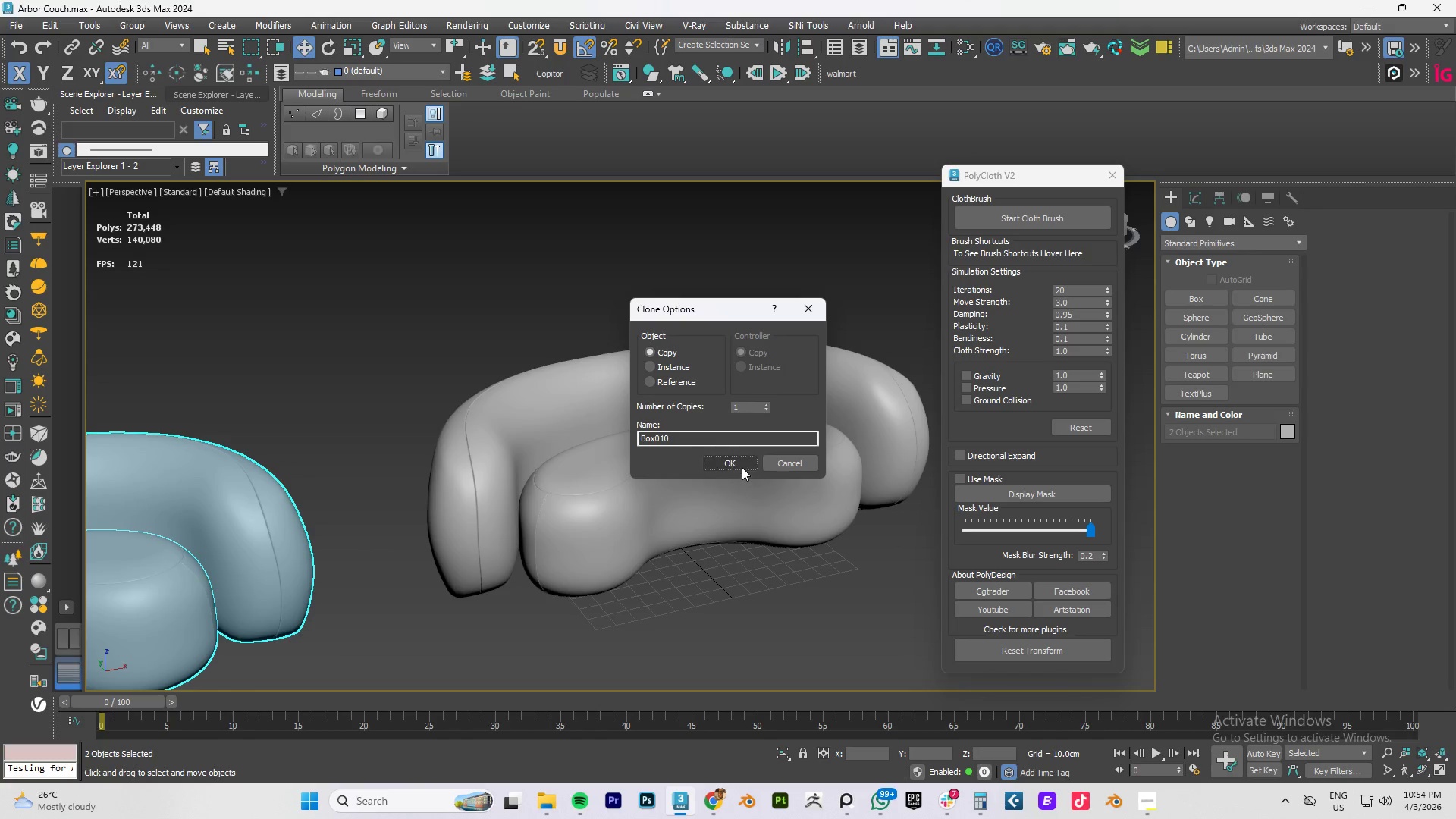 
left_click([737, 466])
 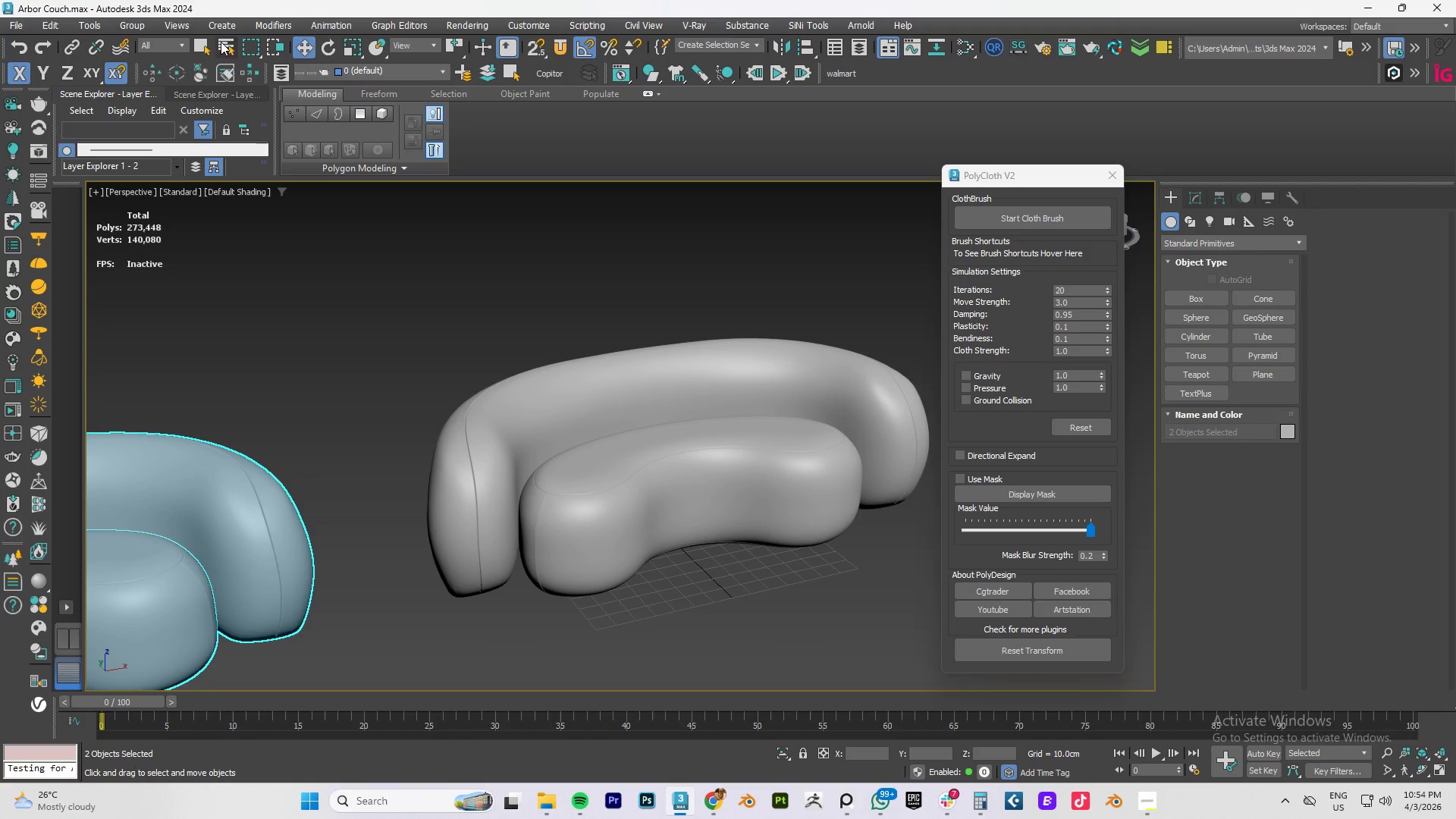 
left_click([139, 26])
 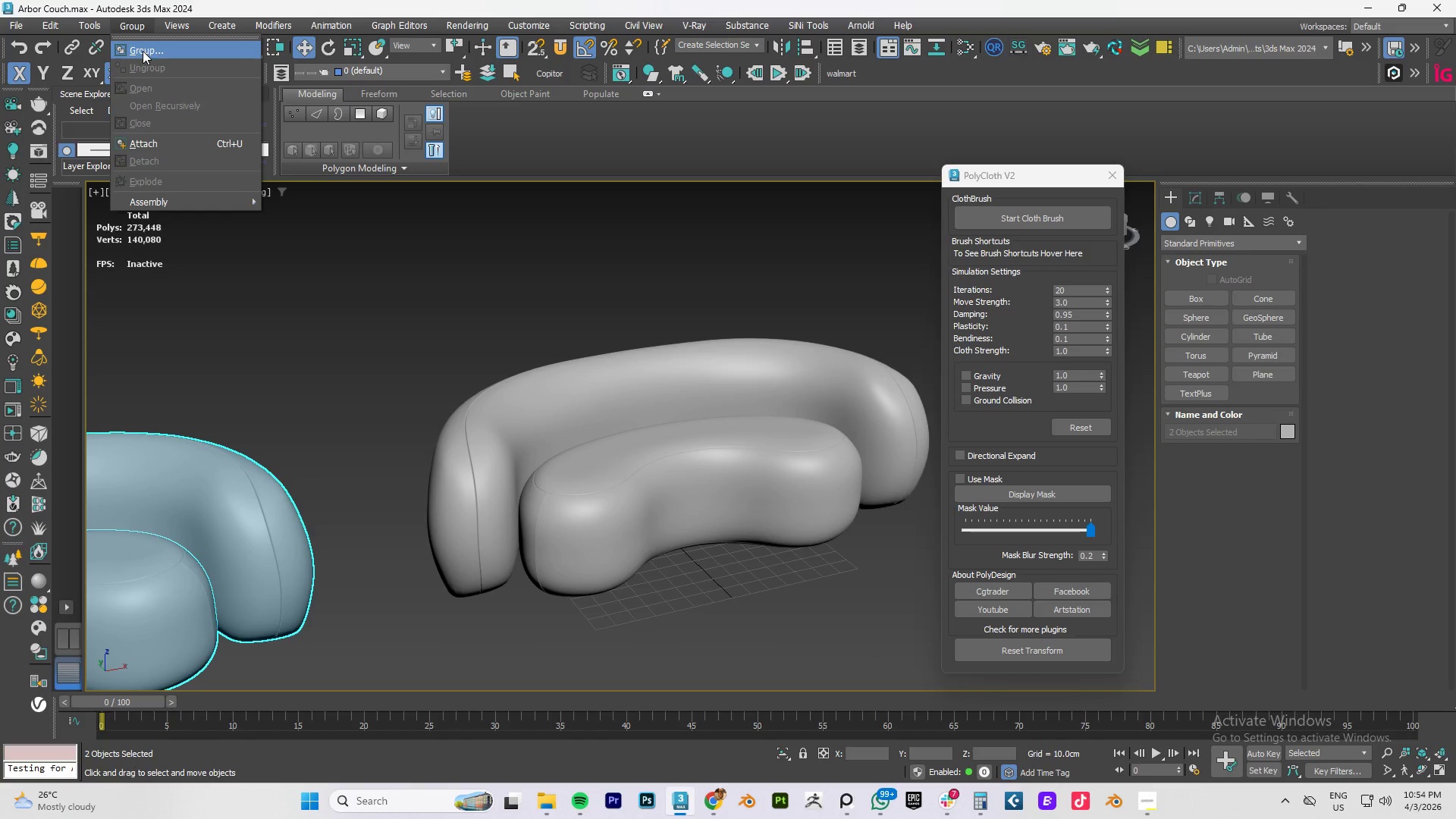 
left_click([143, 52])
 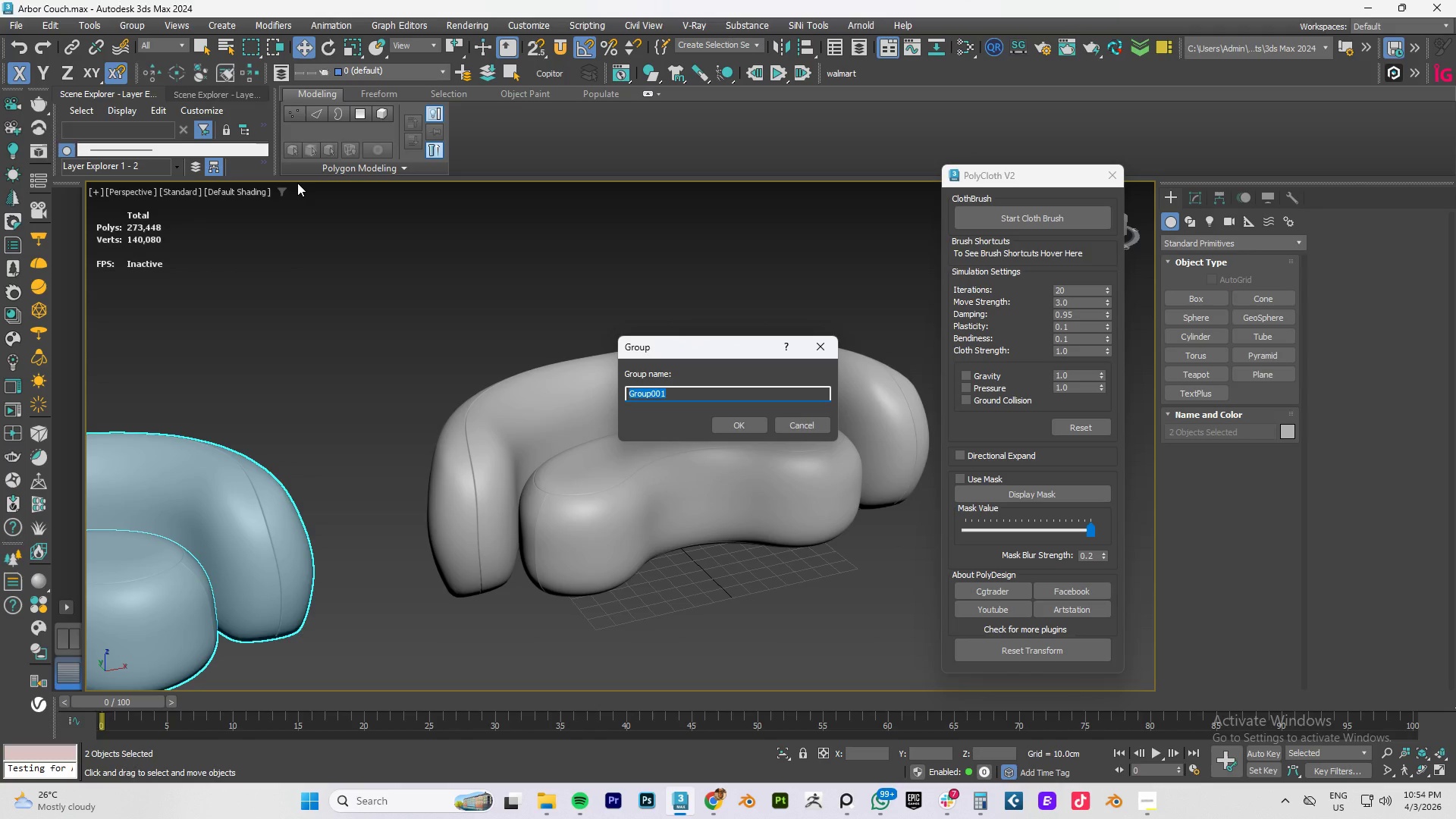 
type(duplicate 2)
 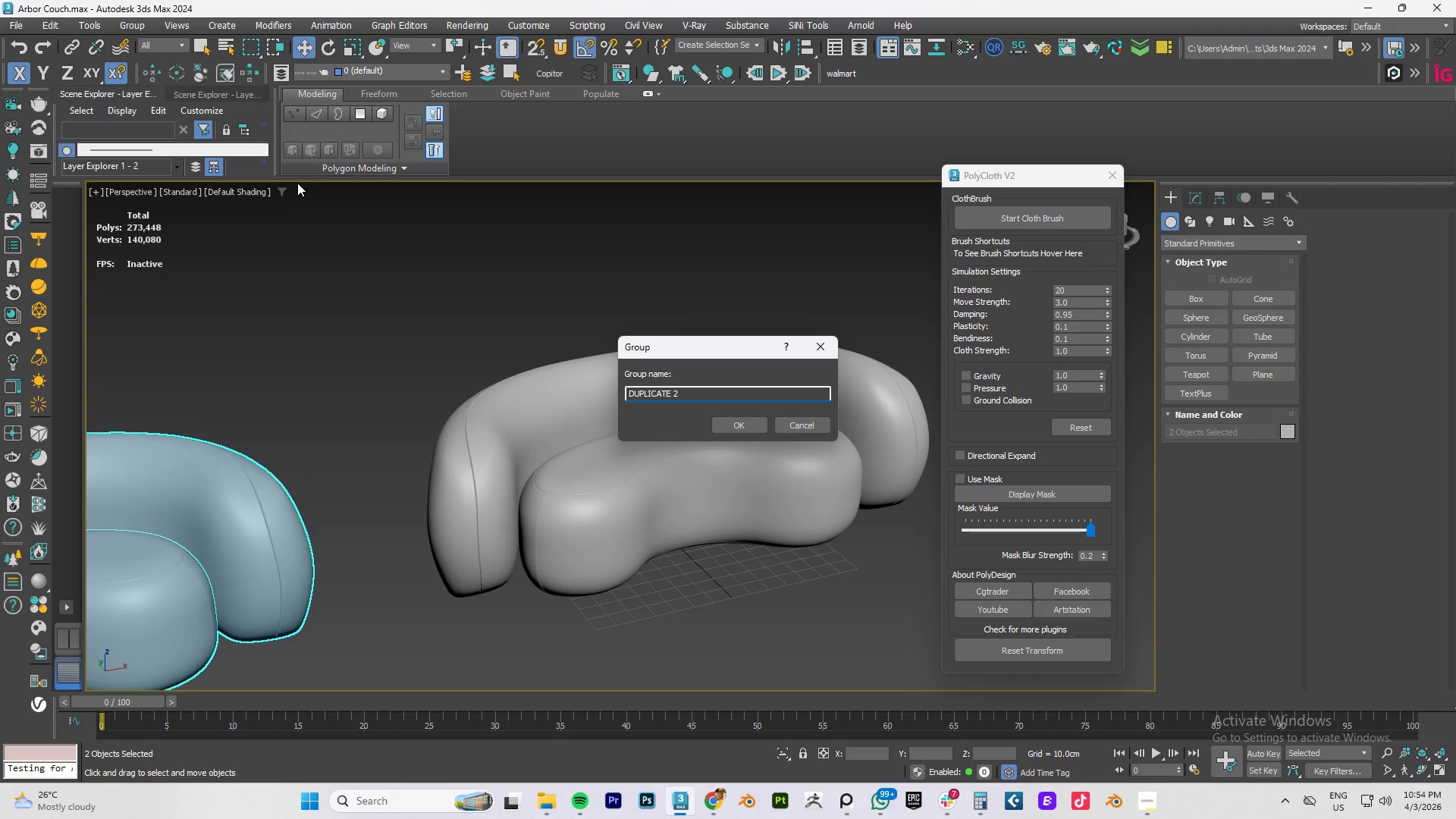 
key(Enter)
 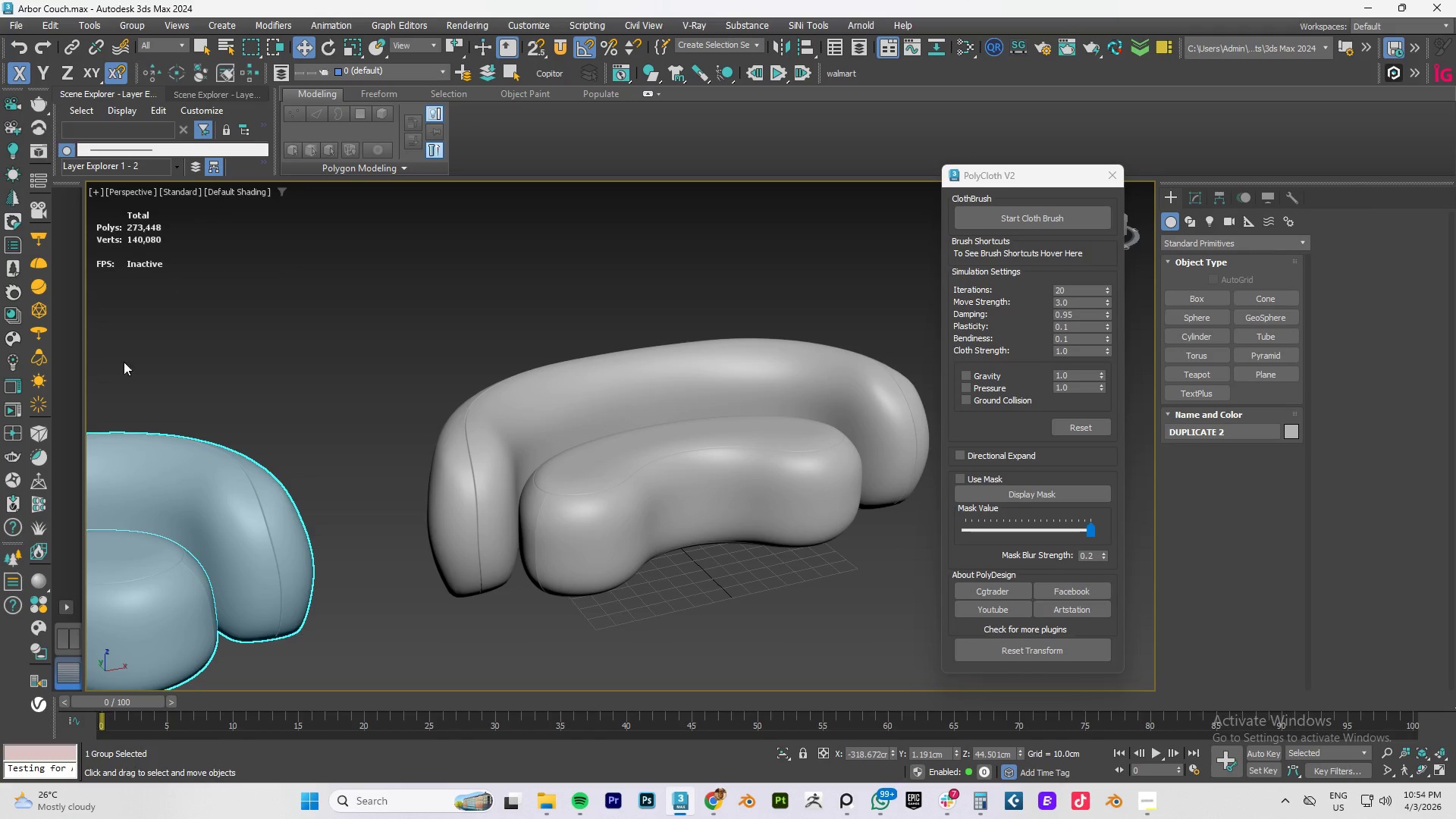 
right_click([171, 462])
 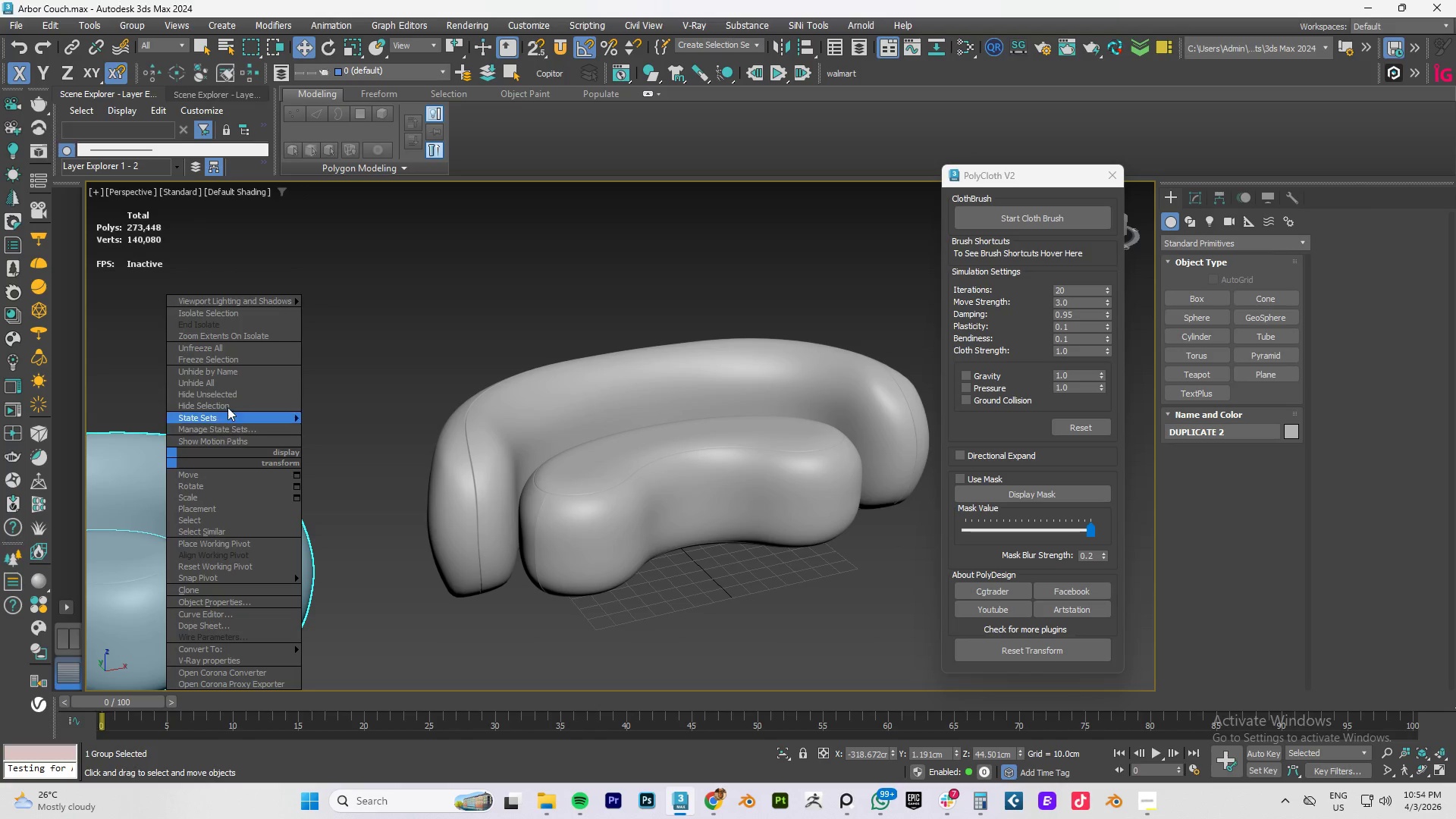 
left_click([228, 403])
 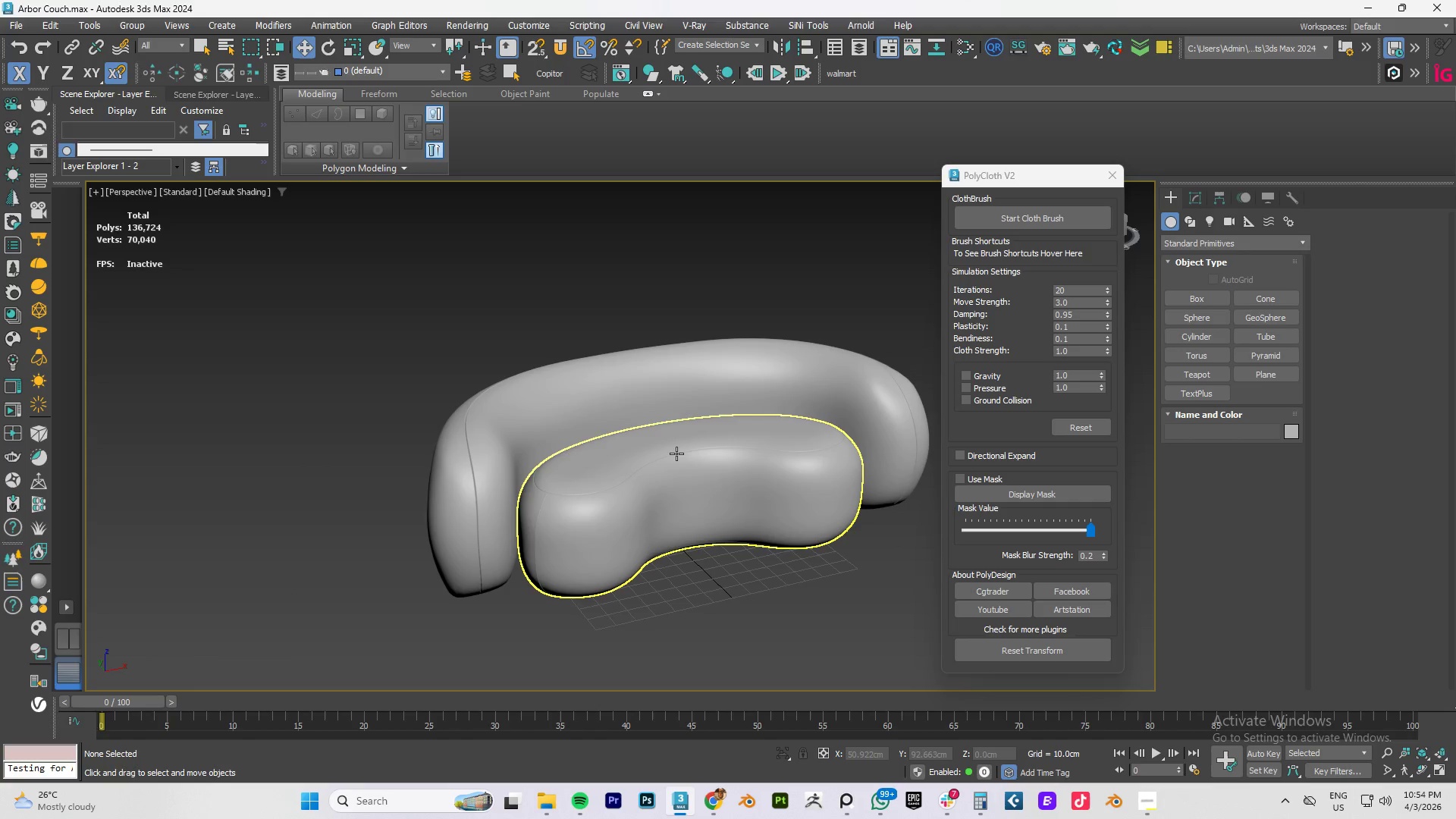 
left_click([654, 423])
 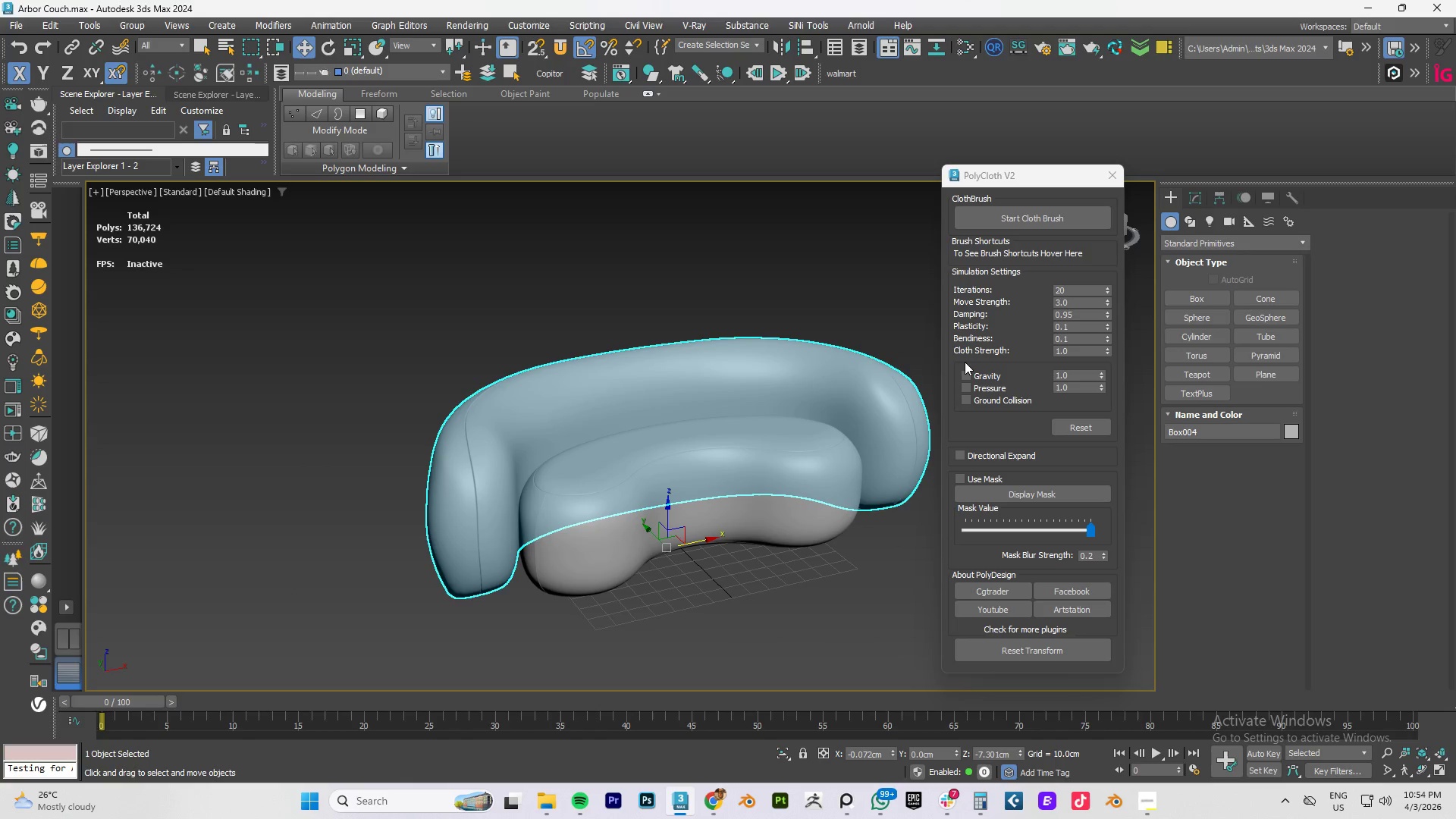 
key(Control+S)
 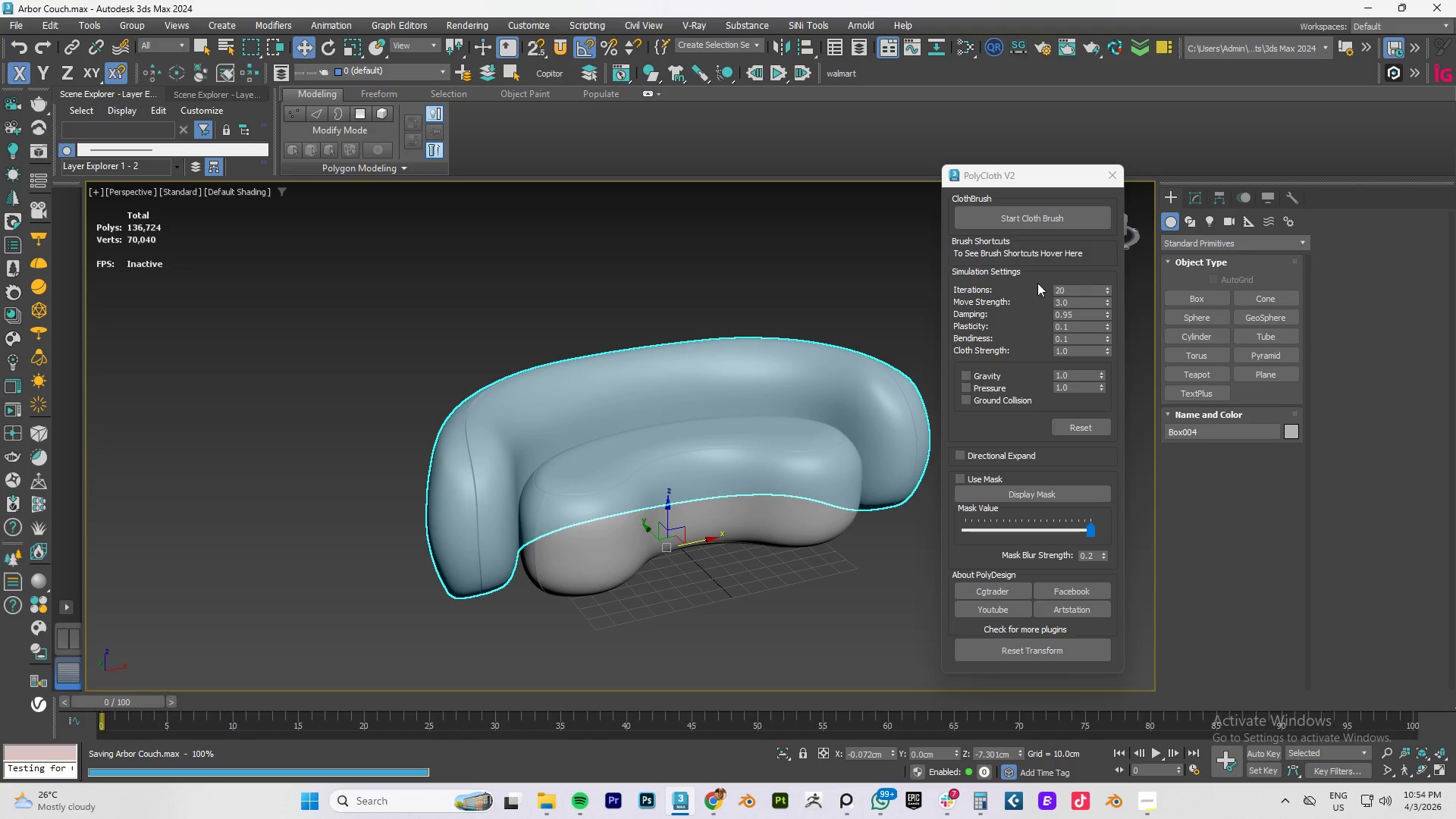 
left_click([1026, 216])
 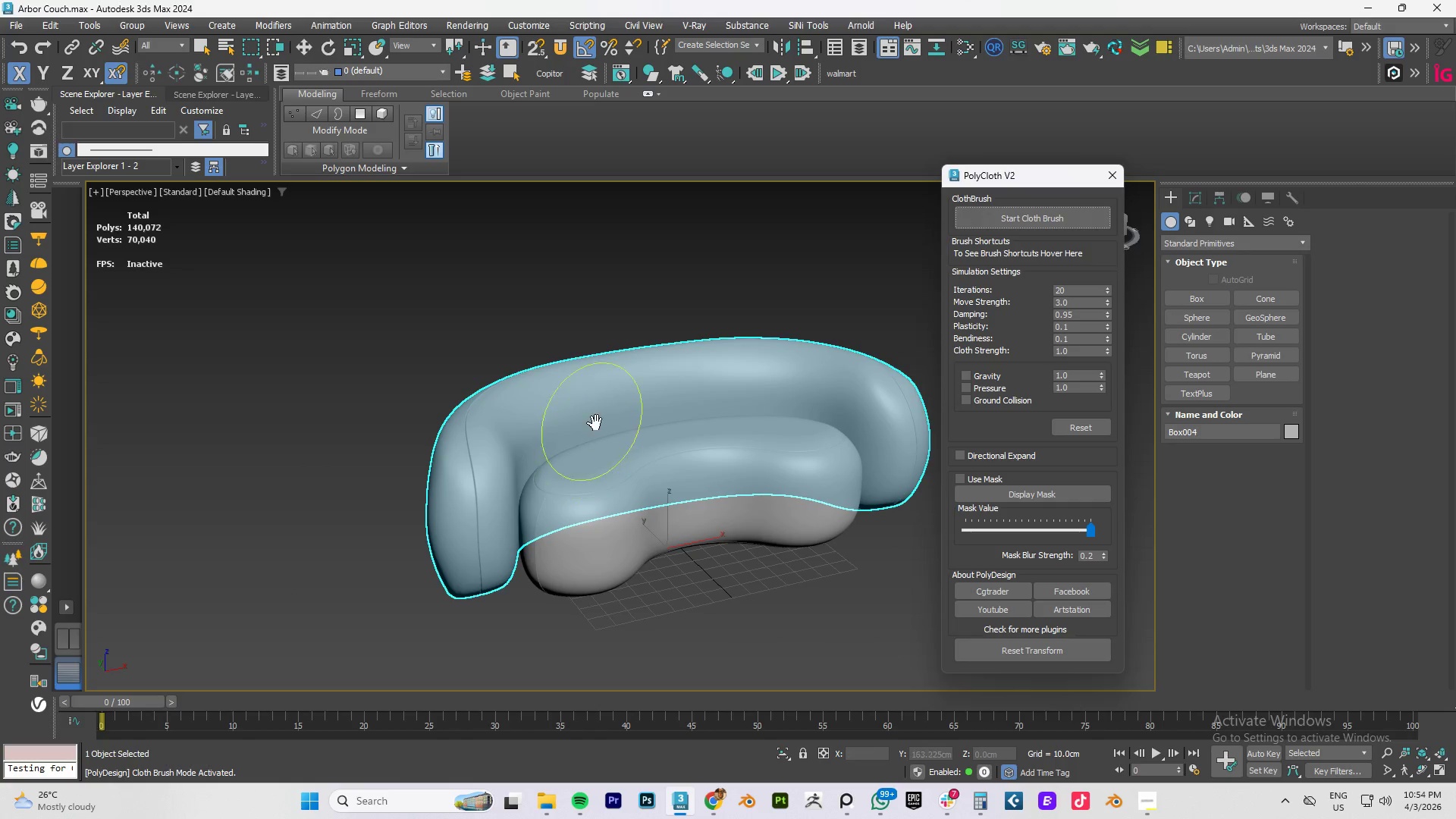 
scroll: coordinate [593, 411], scroll_direction: up, amount: 2.0
 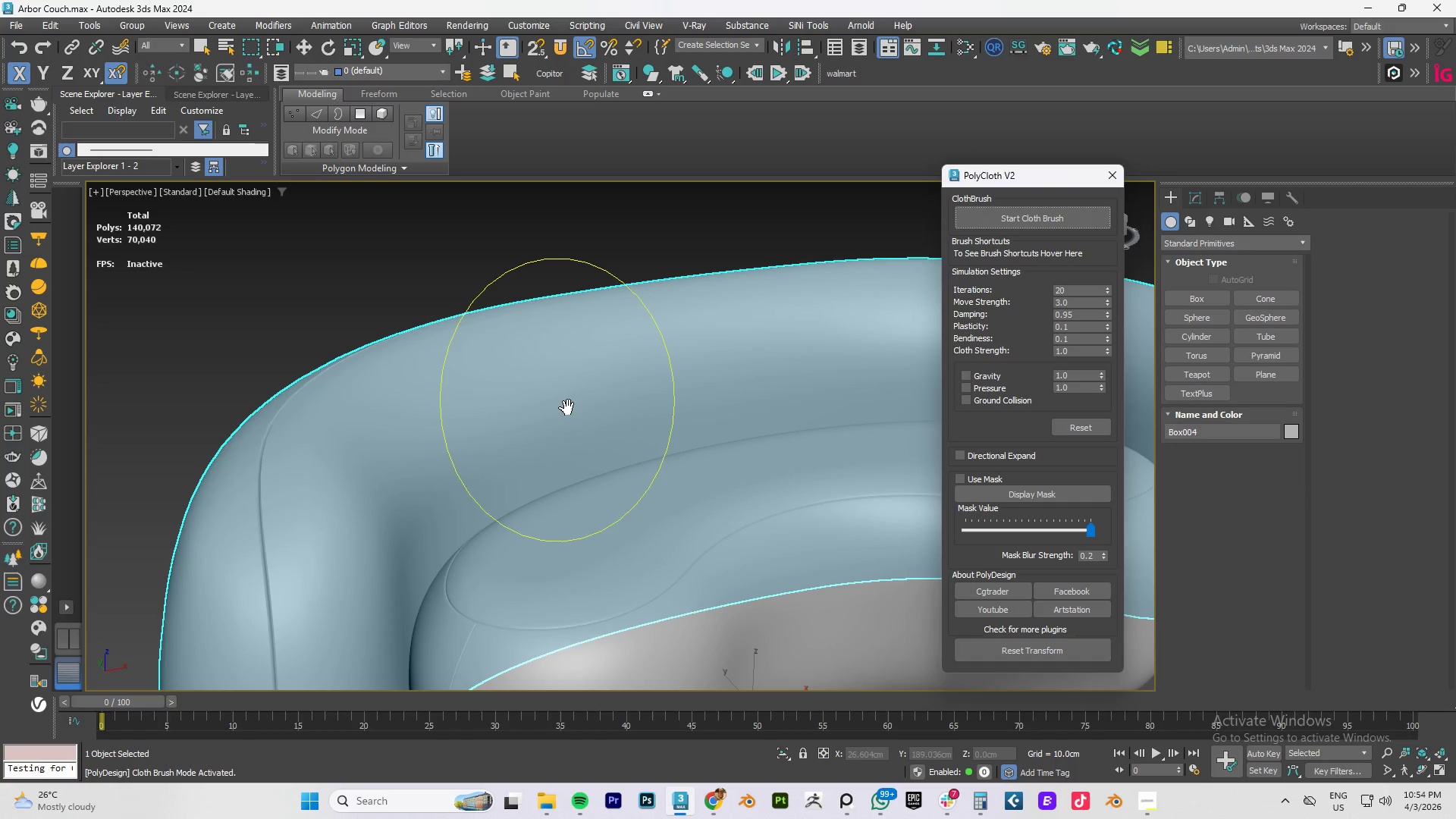 
left_click_drag(start_coordinate=[565, 400], to_coordinate=[555, 406])
 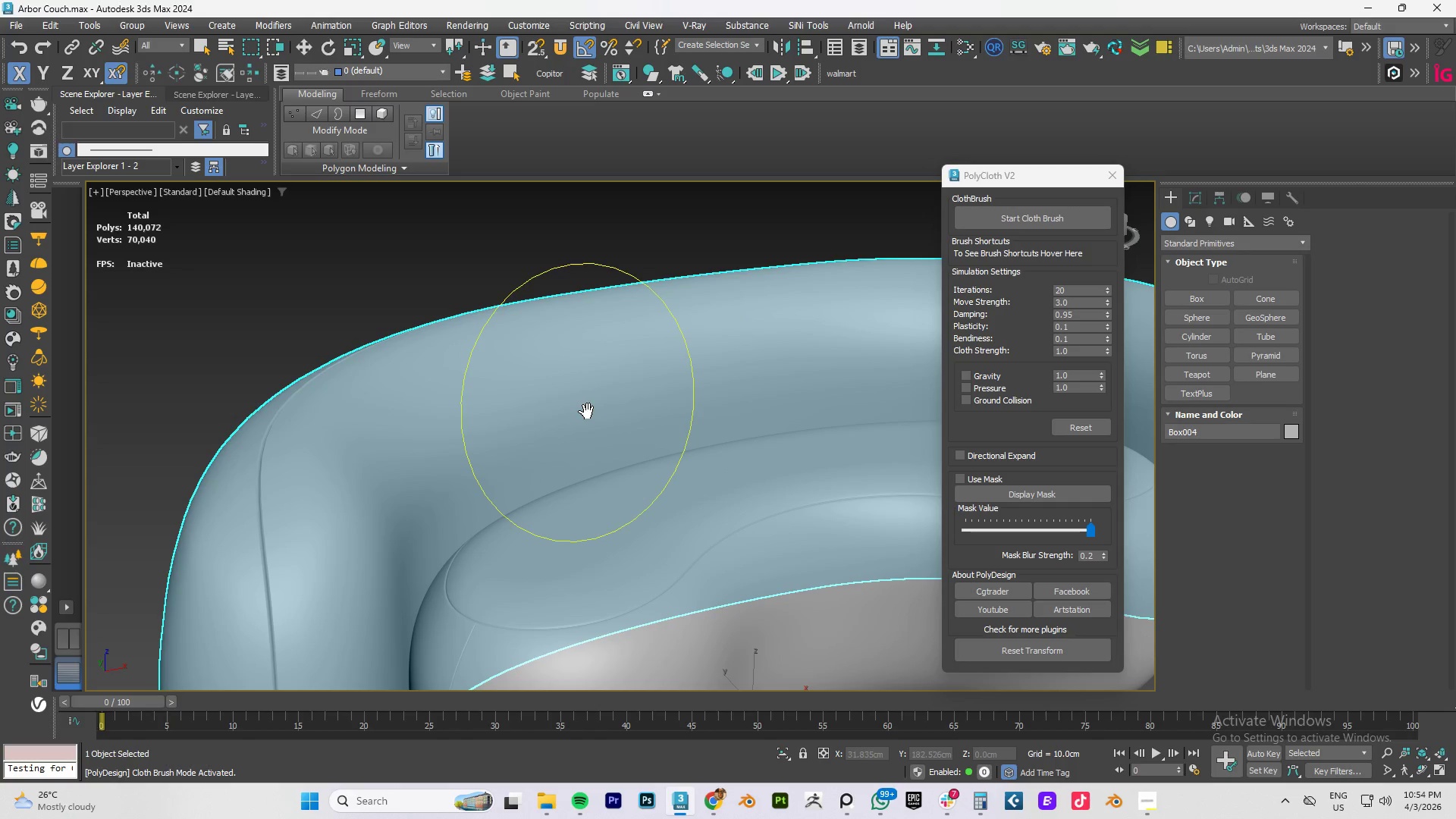 
left_click_drag(start_coordinate=[585, 404], to_coordinate=[609, 390])
 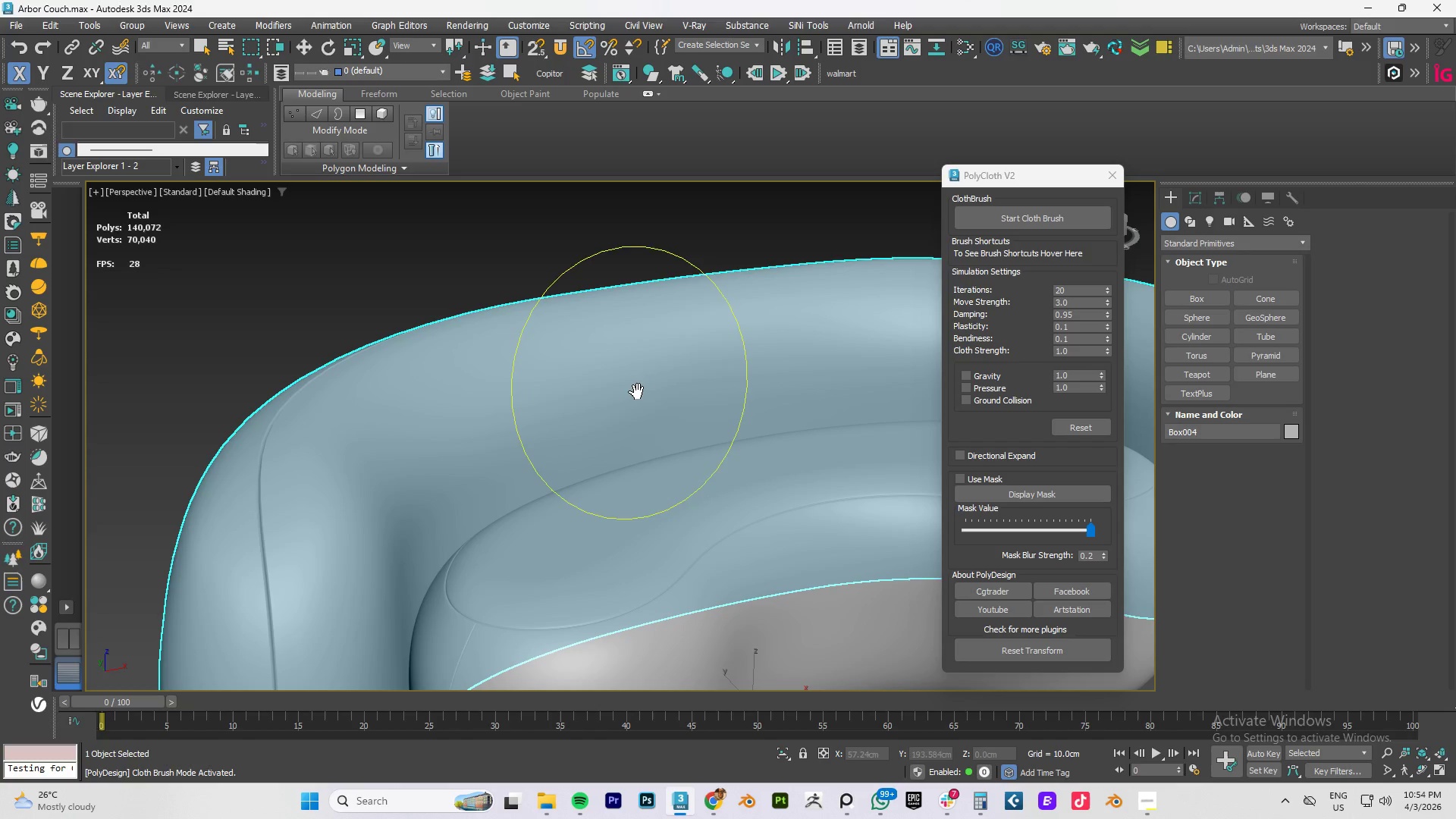 
key(F4)
 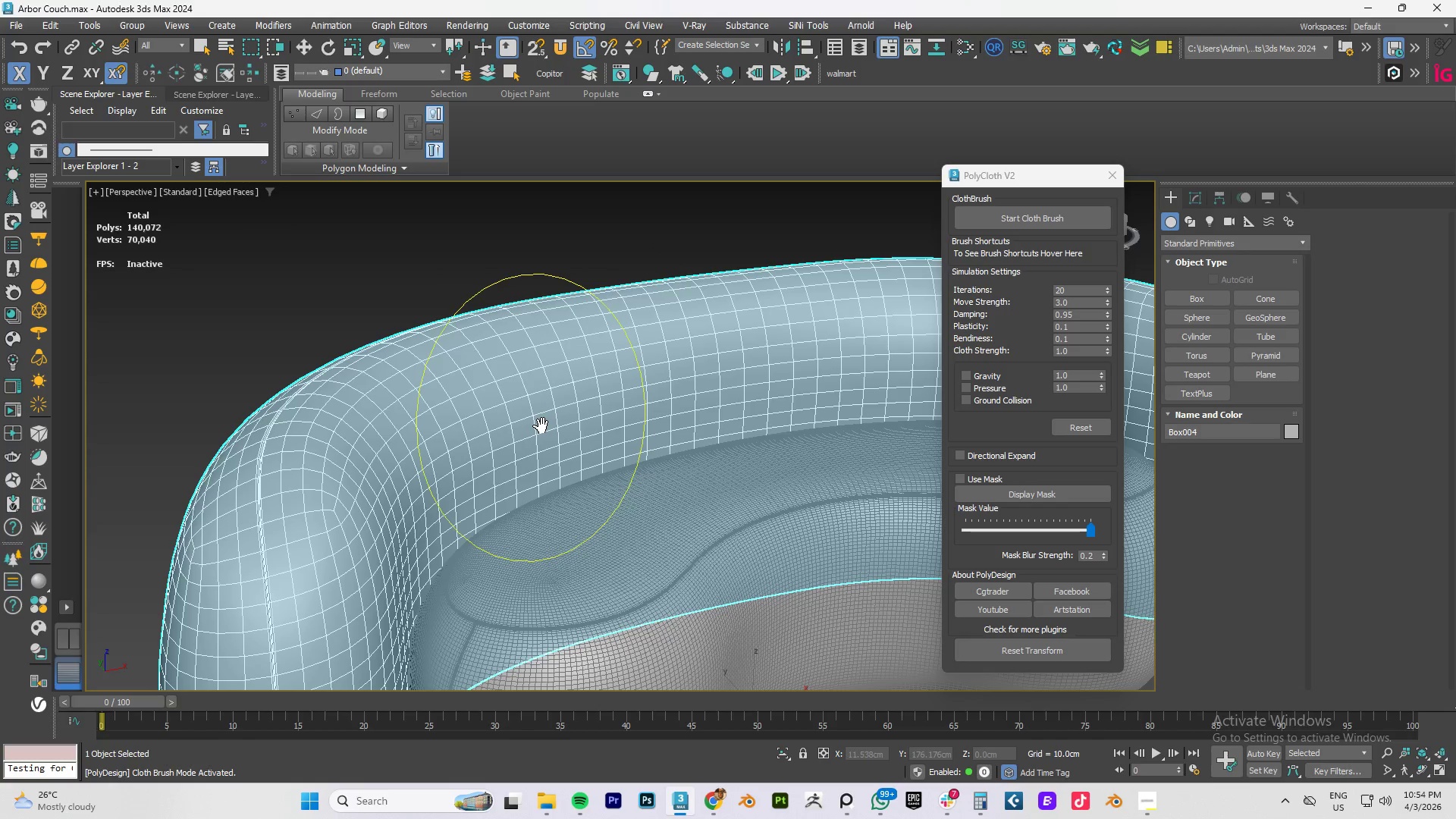 
key(F4)
 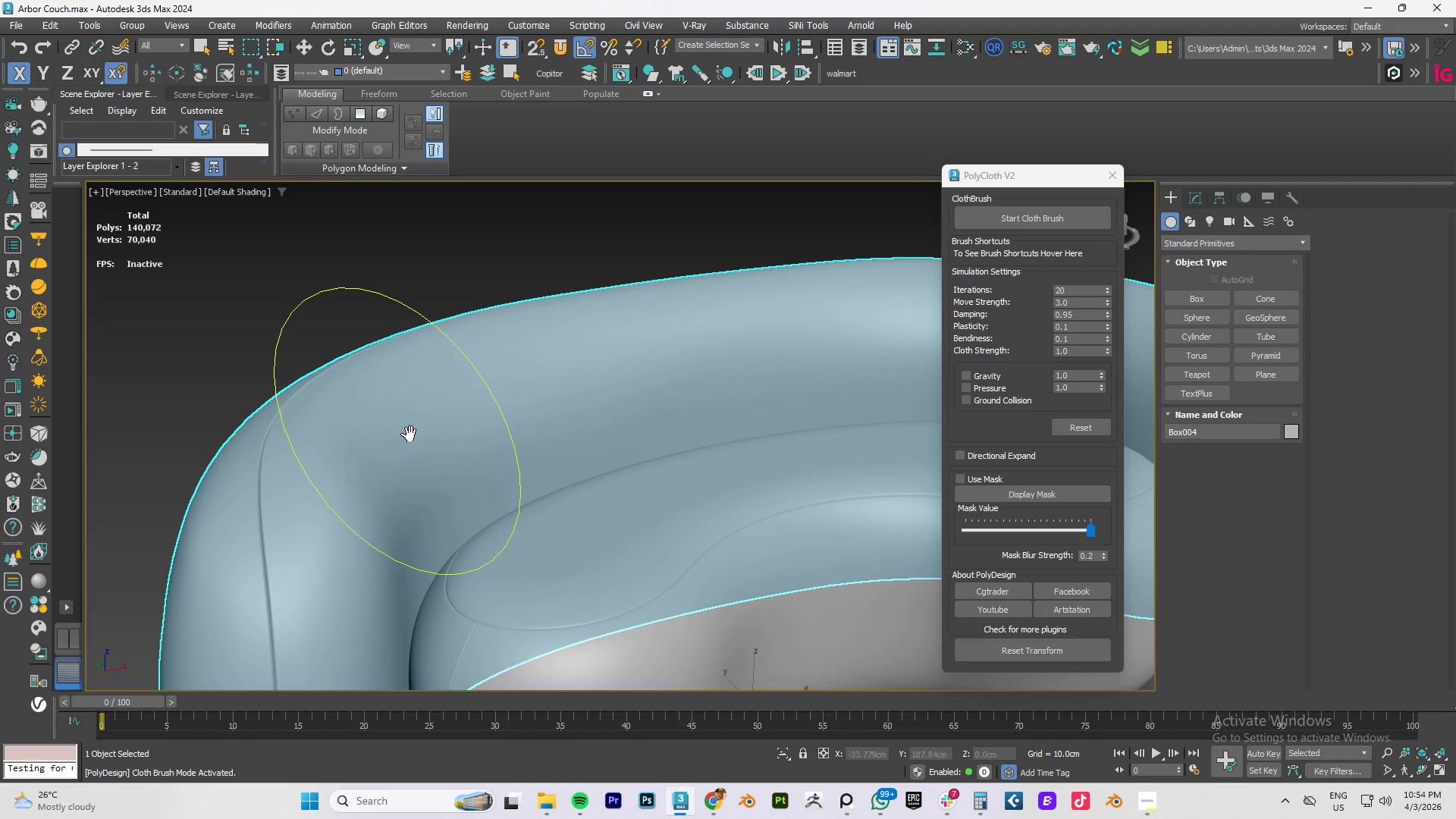 
wait(5.73)
 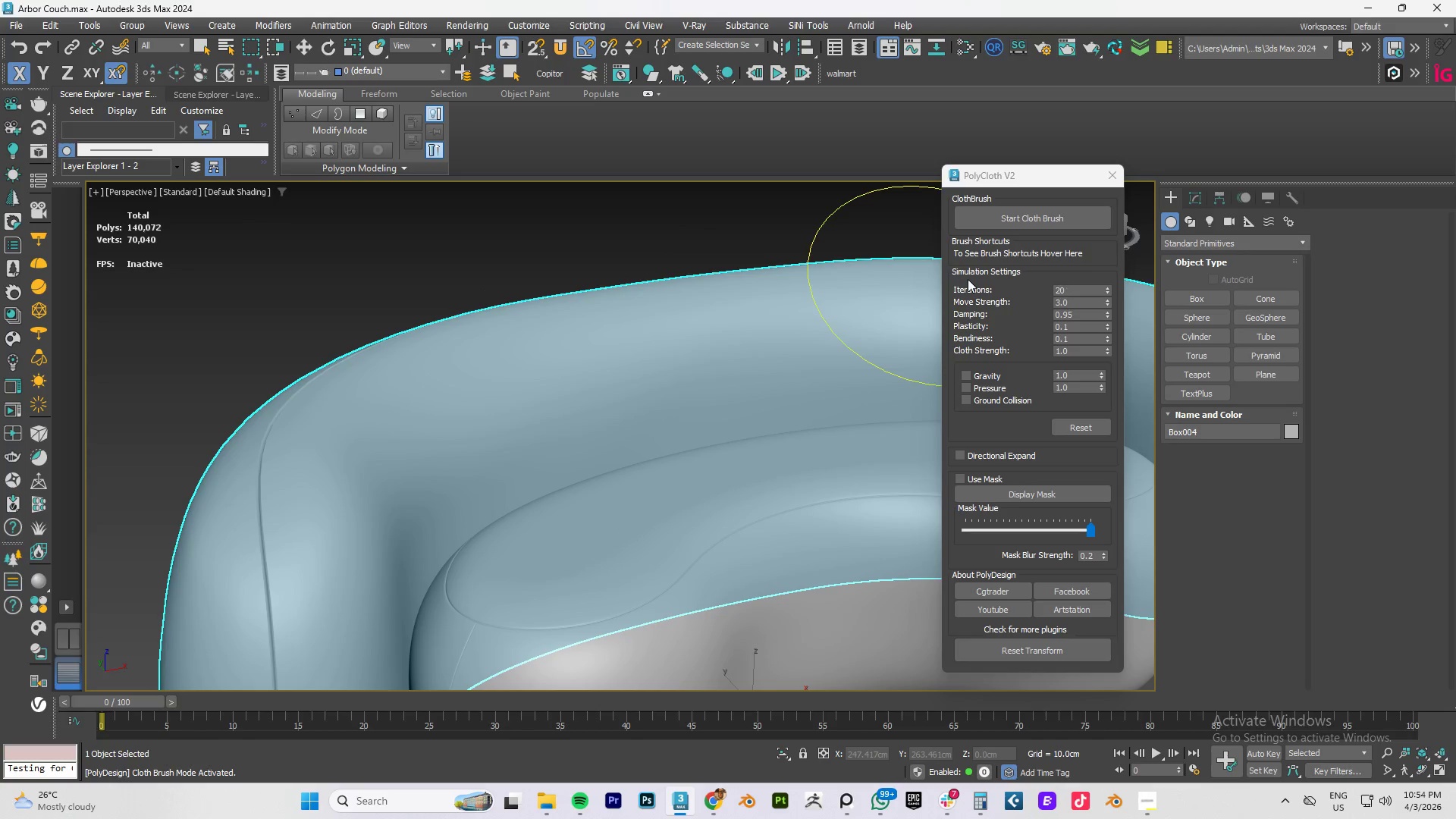 
key(BracketLeft)
 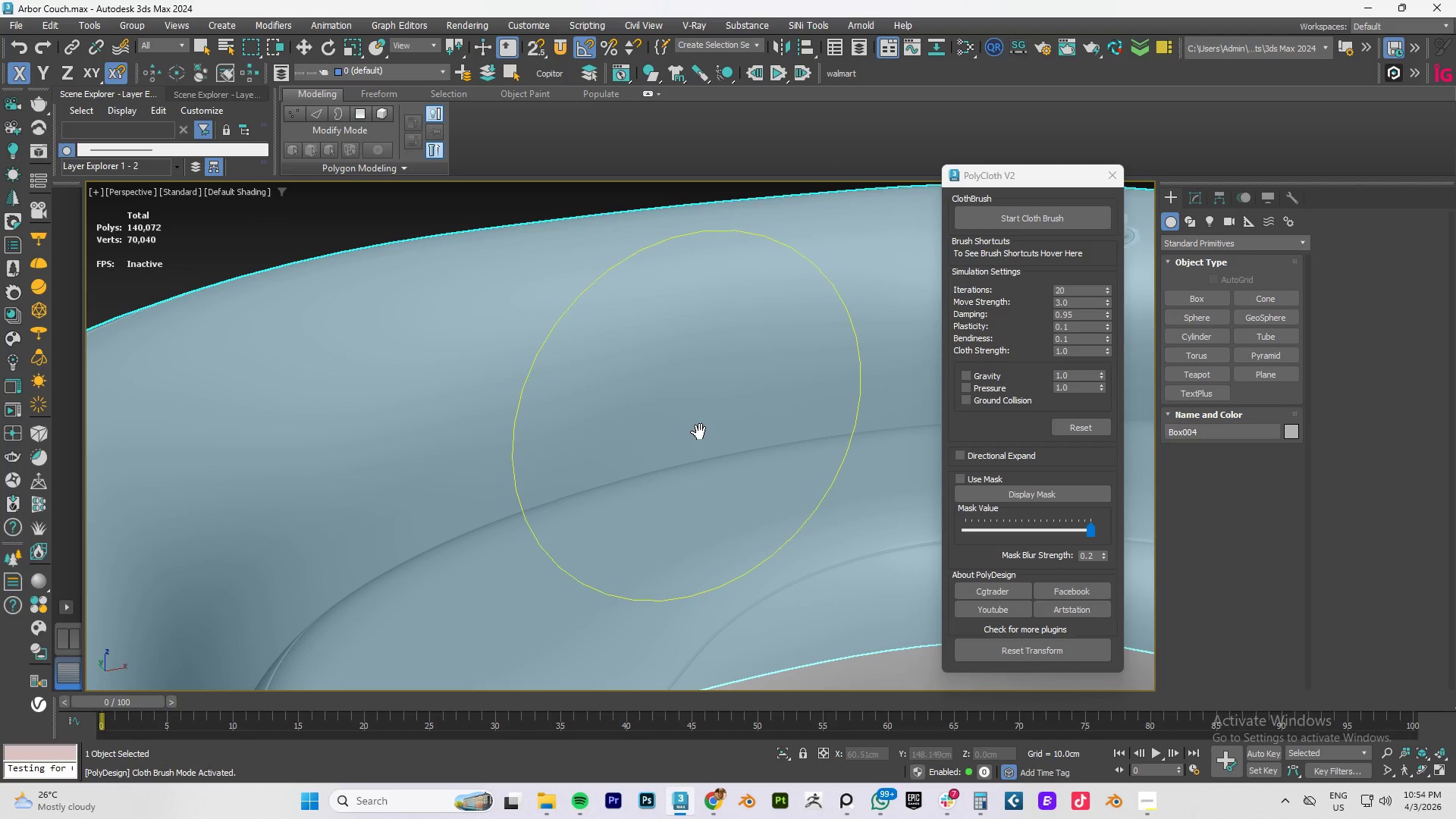 
key(BracketRight)
 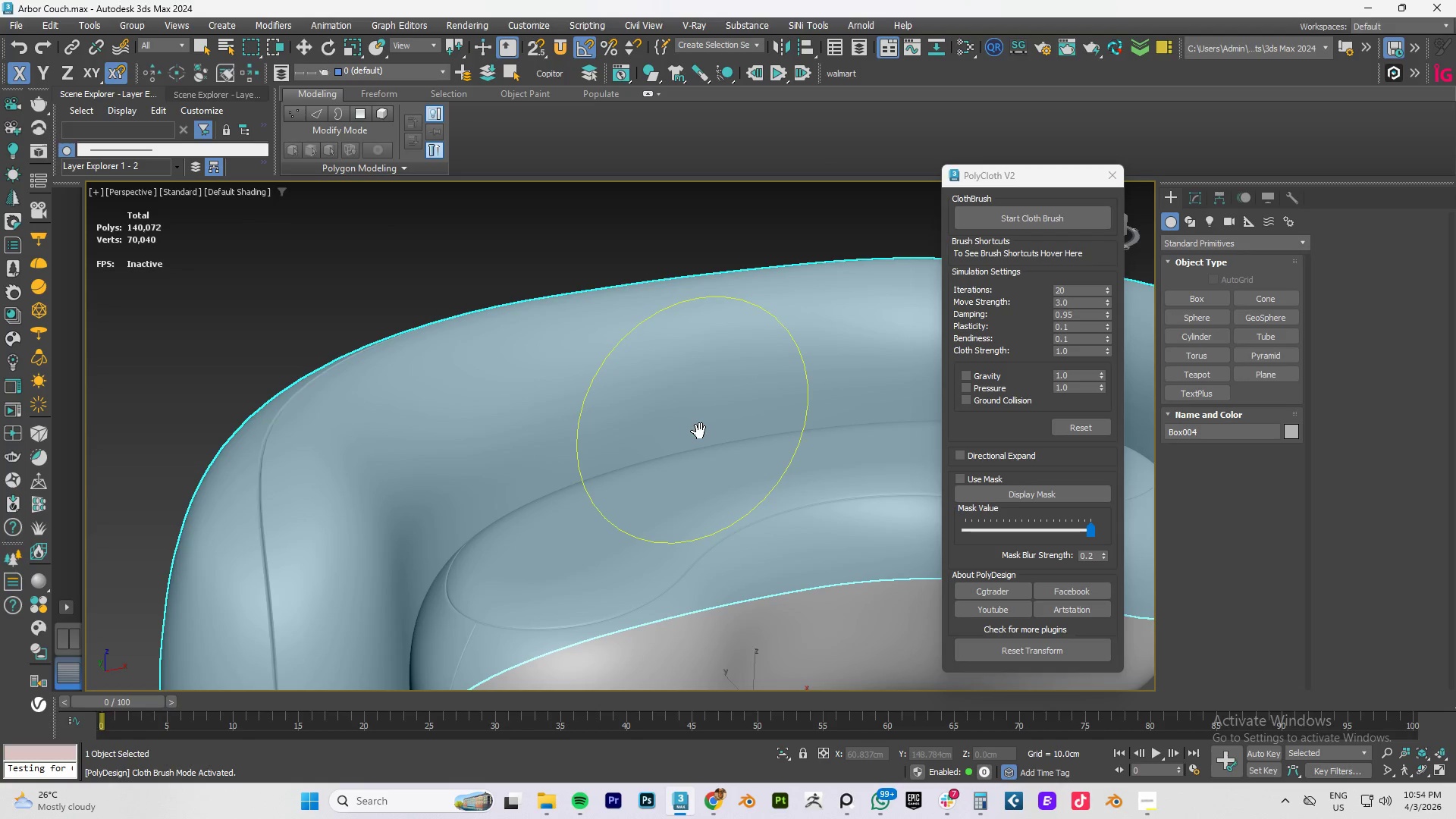 
key(BracketRight)
 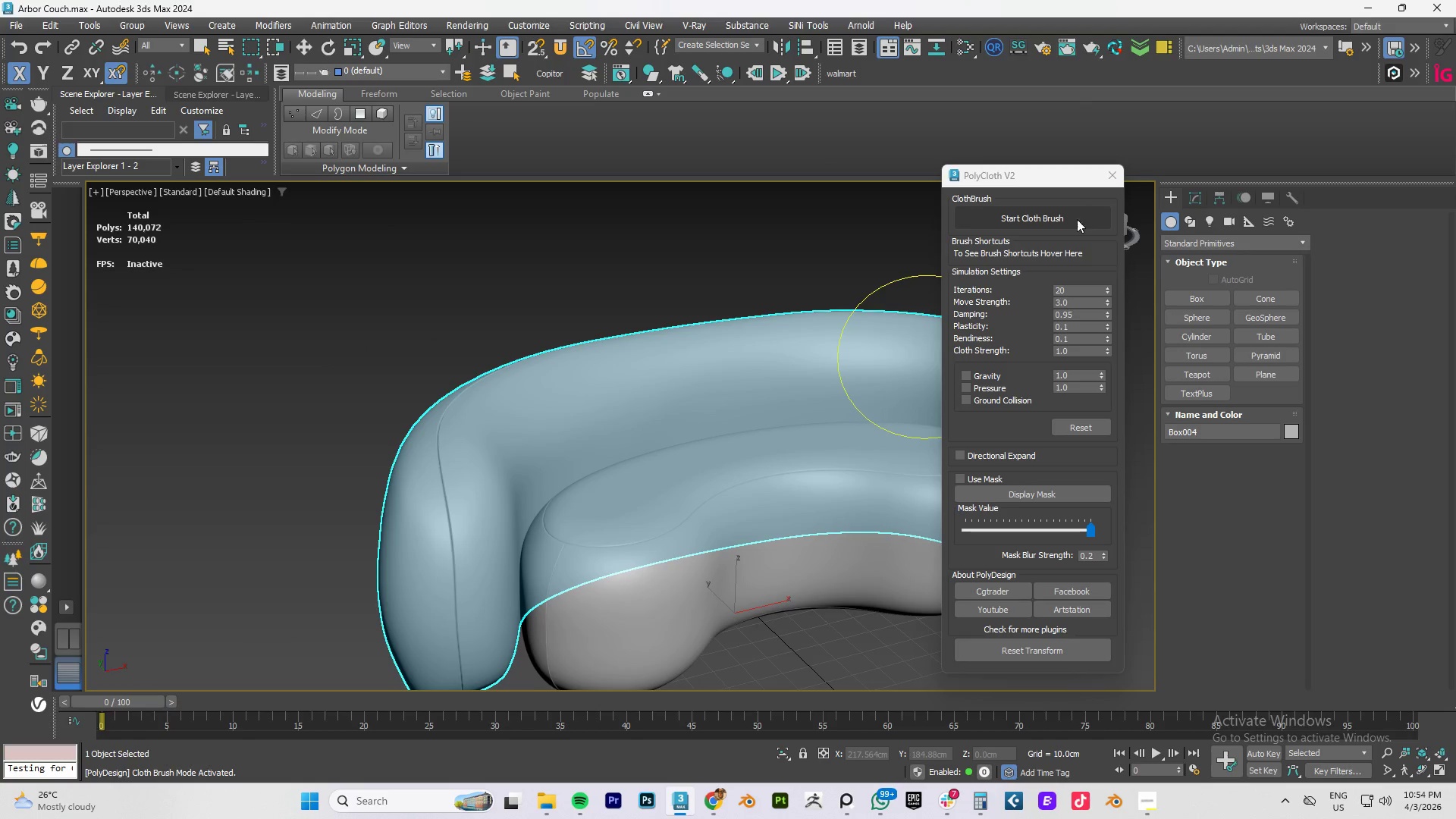 
left_click([1043, 218])
 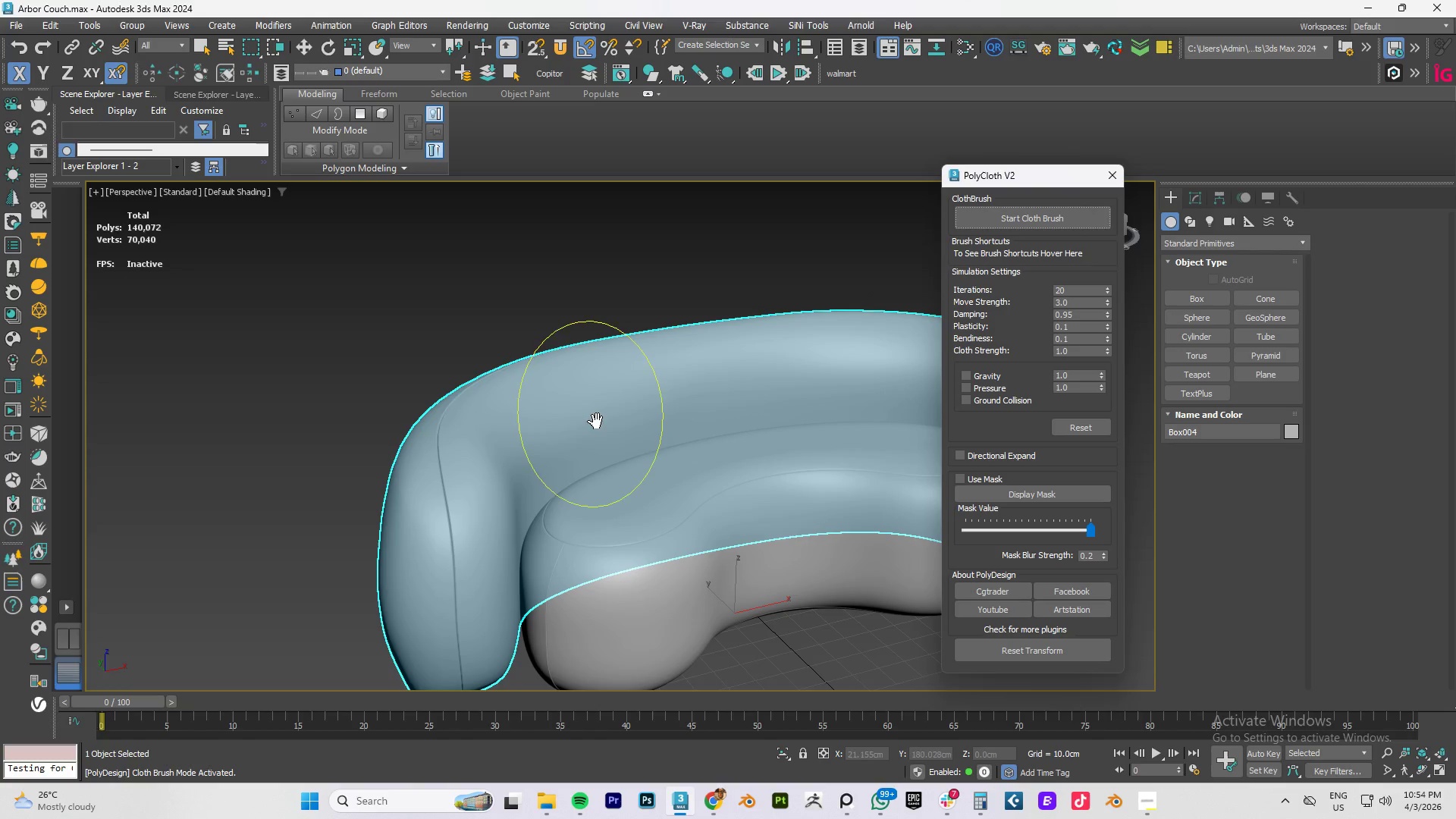 
left_click_drag(start_coordinate=[620, 410], to_coordinate=[545, 429])
 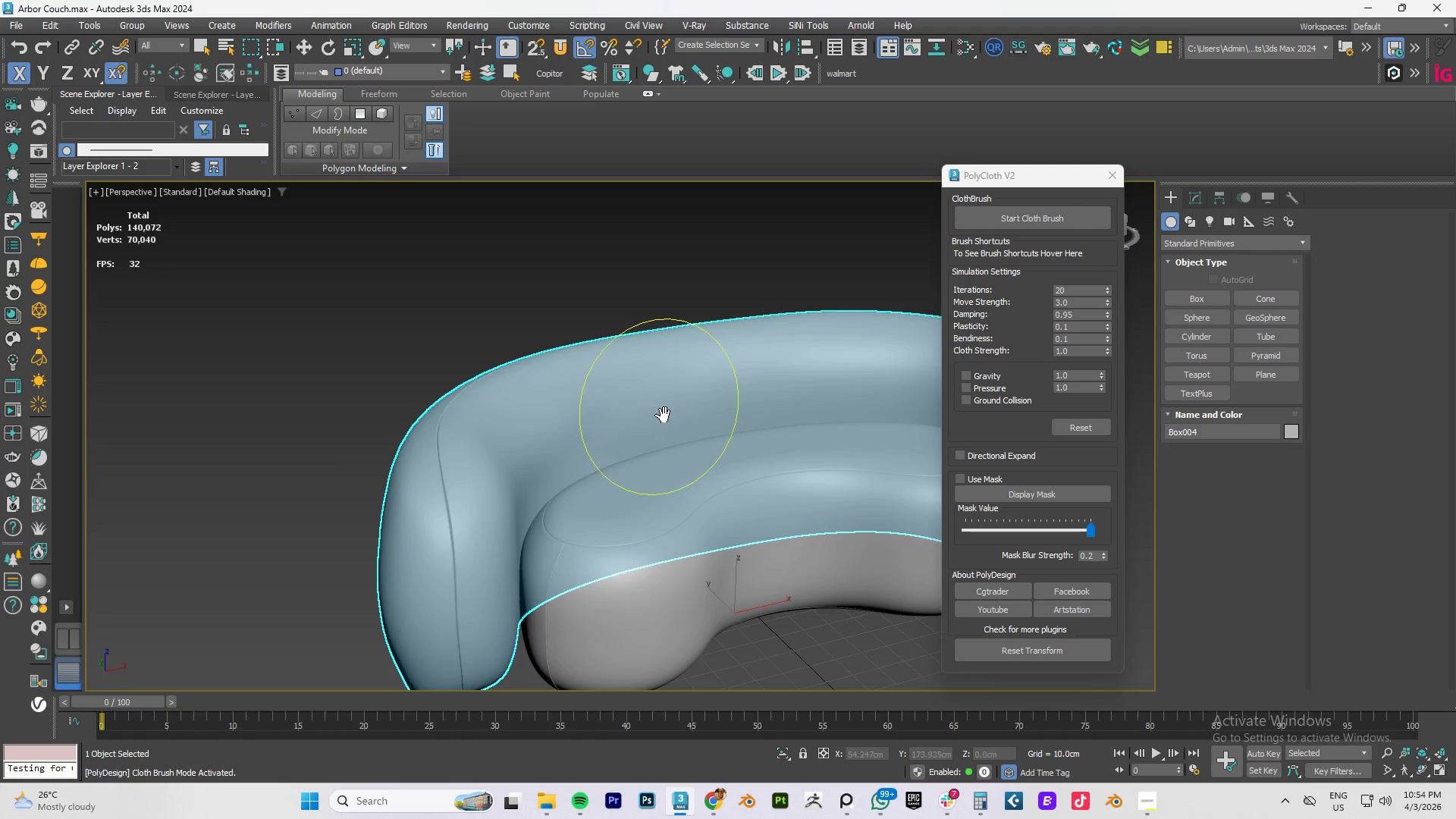 
key(Control+Z)
 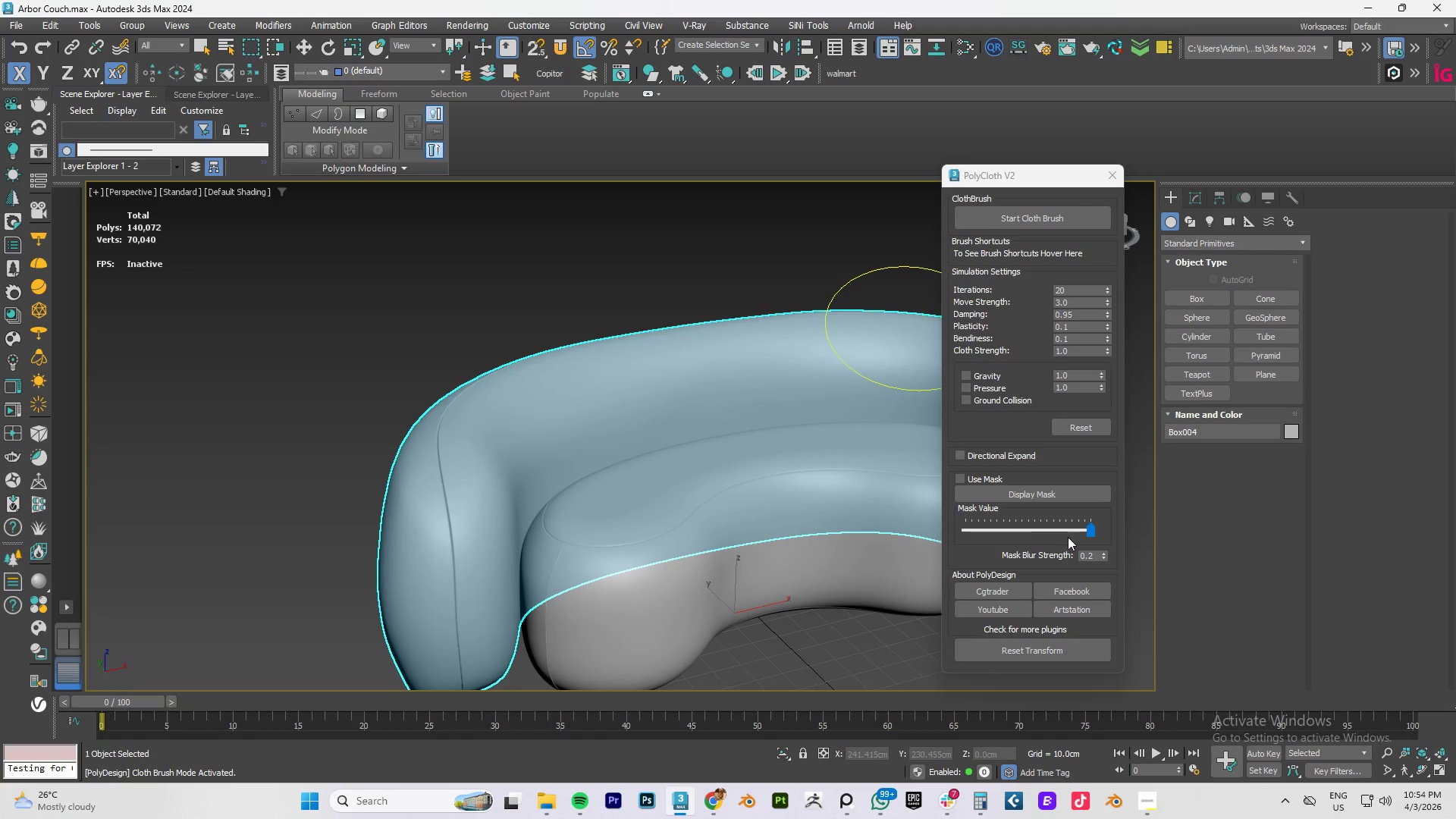 
wait(6.58)
 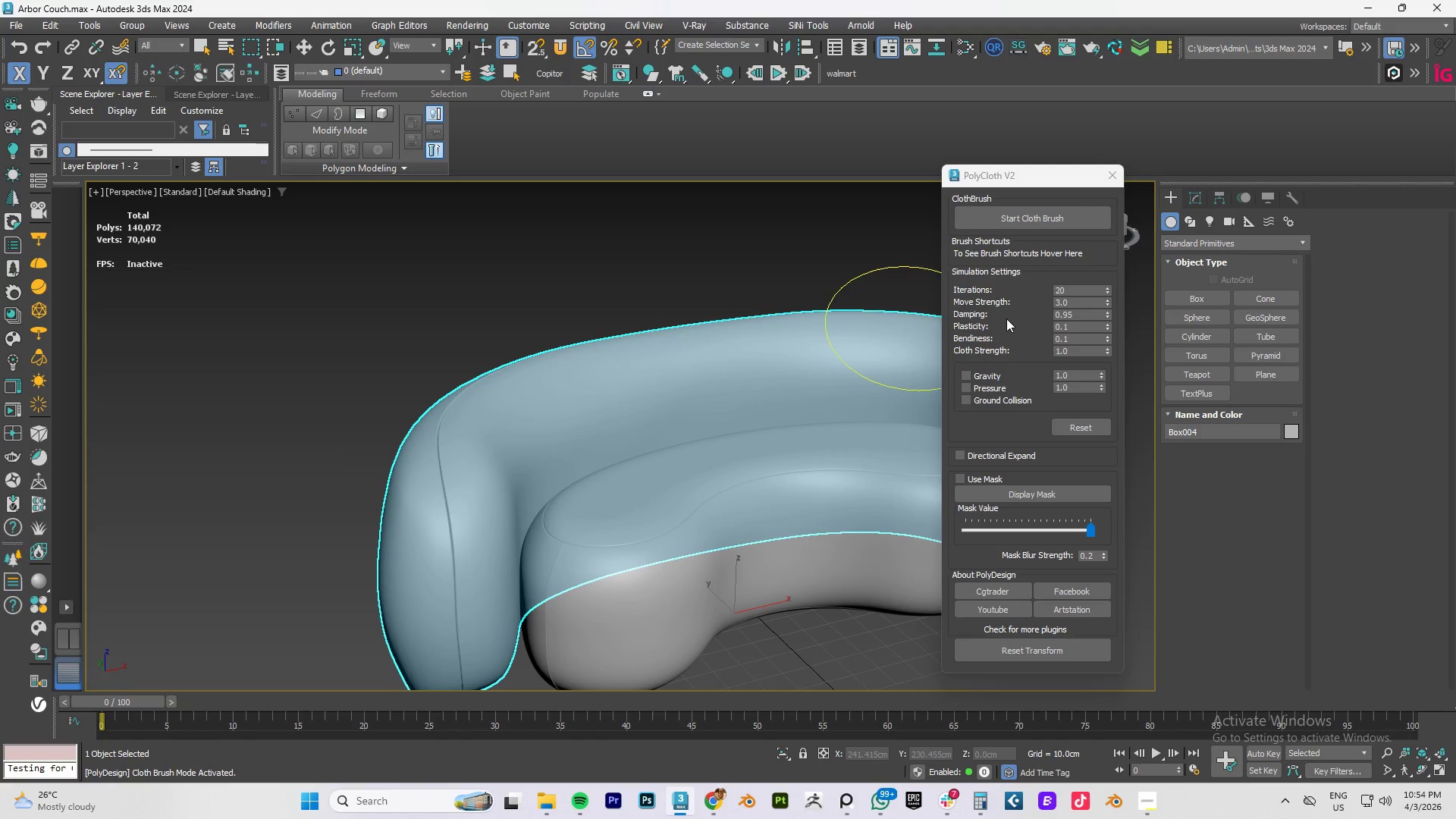 
scroll: coordinate [1059, 534], scroll_direction: down, amount: 3.0
 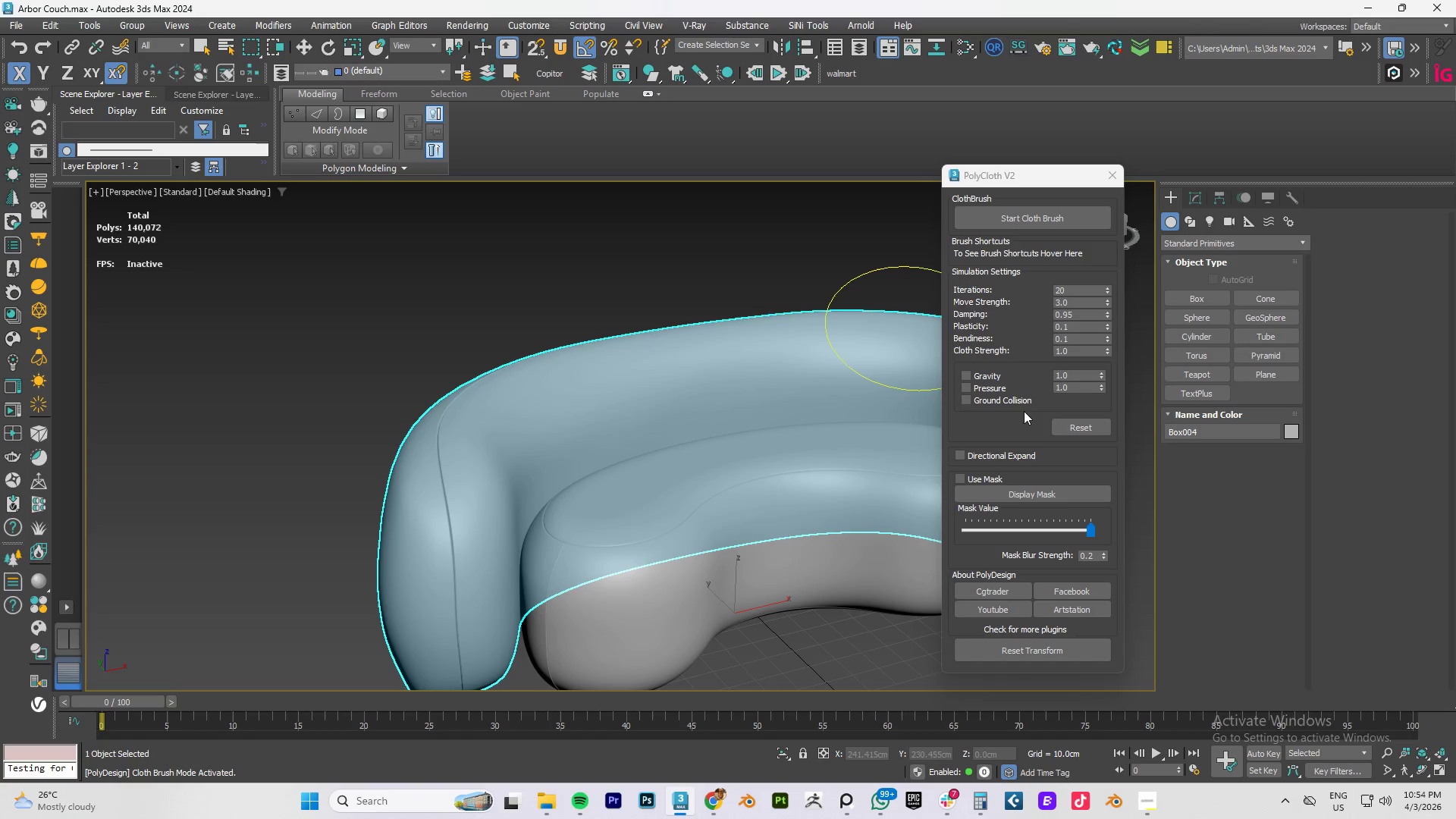 
scroll: coordinate [1014, 410], scroll_direction: up, amount: 3.0
 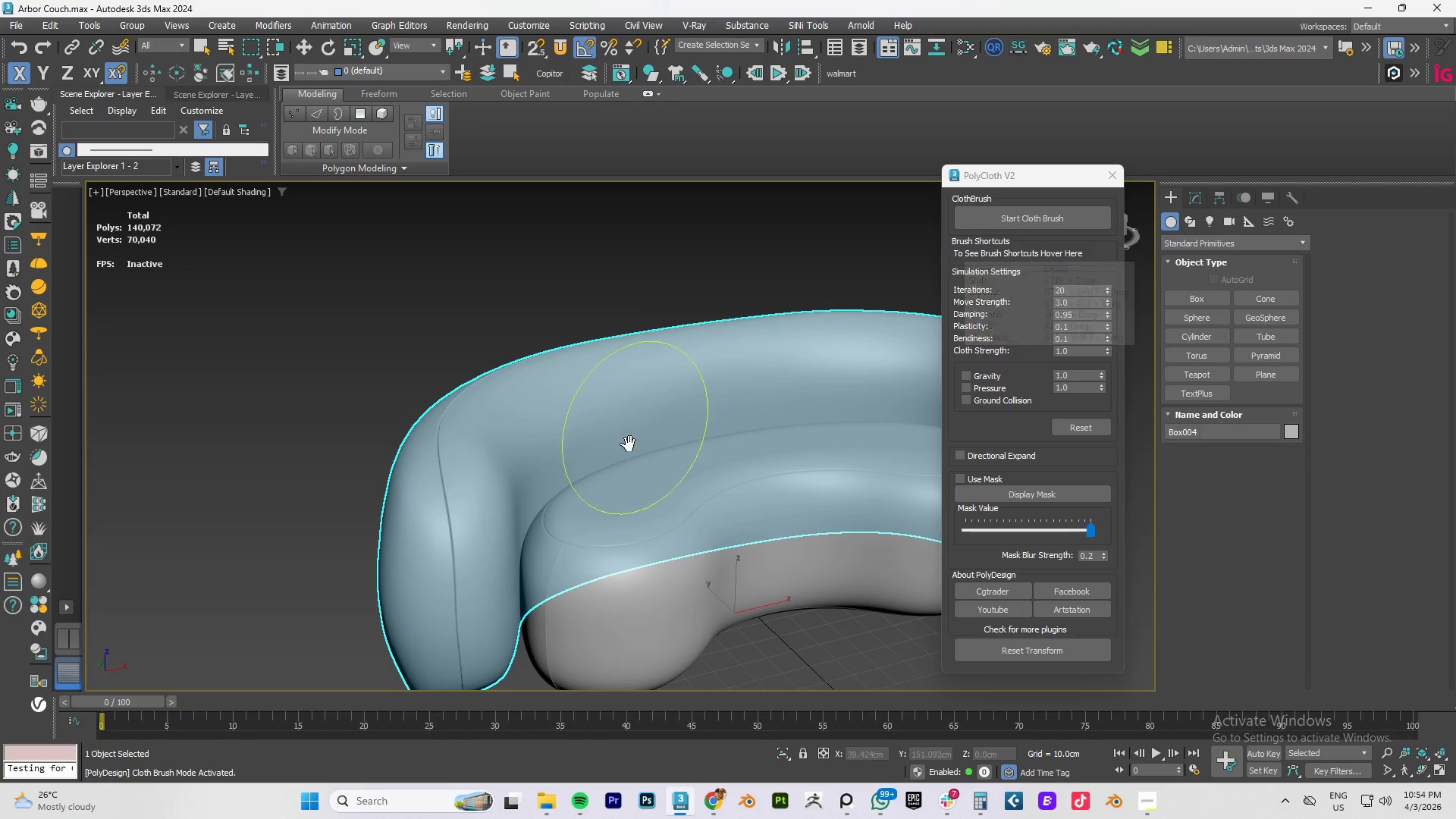 
left_click_drag(start_coordinate=[613, 438], to_coordinate=[558, 438])
 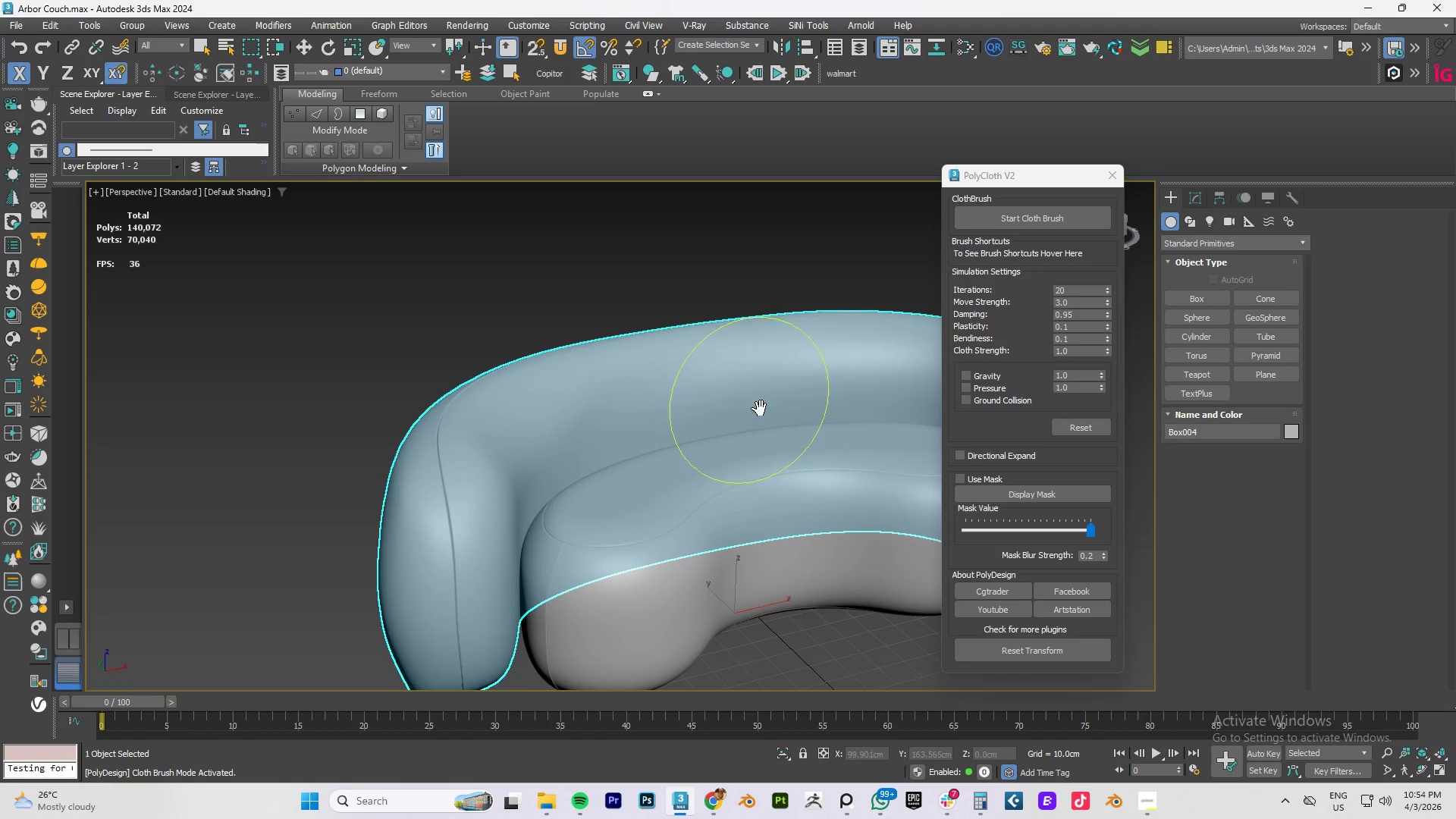 
left_click_drag(start_coordinate=[771, 400], to_coordinate=[877, 392])
 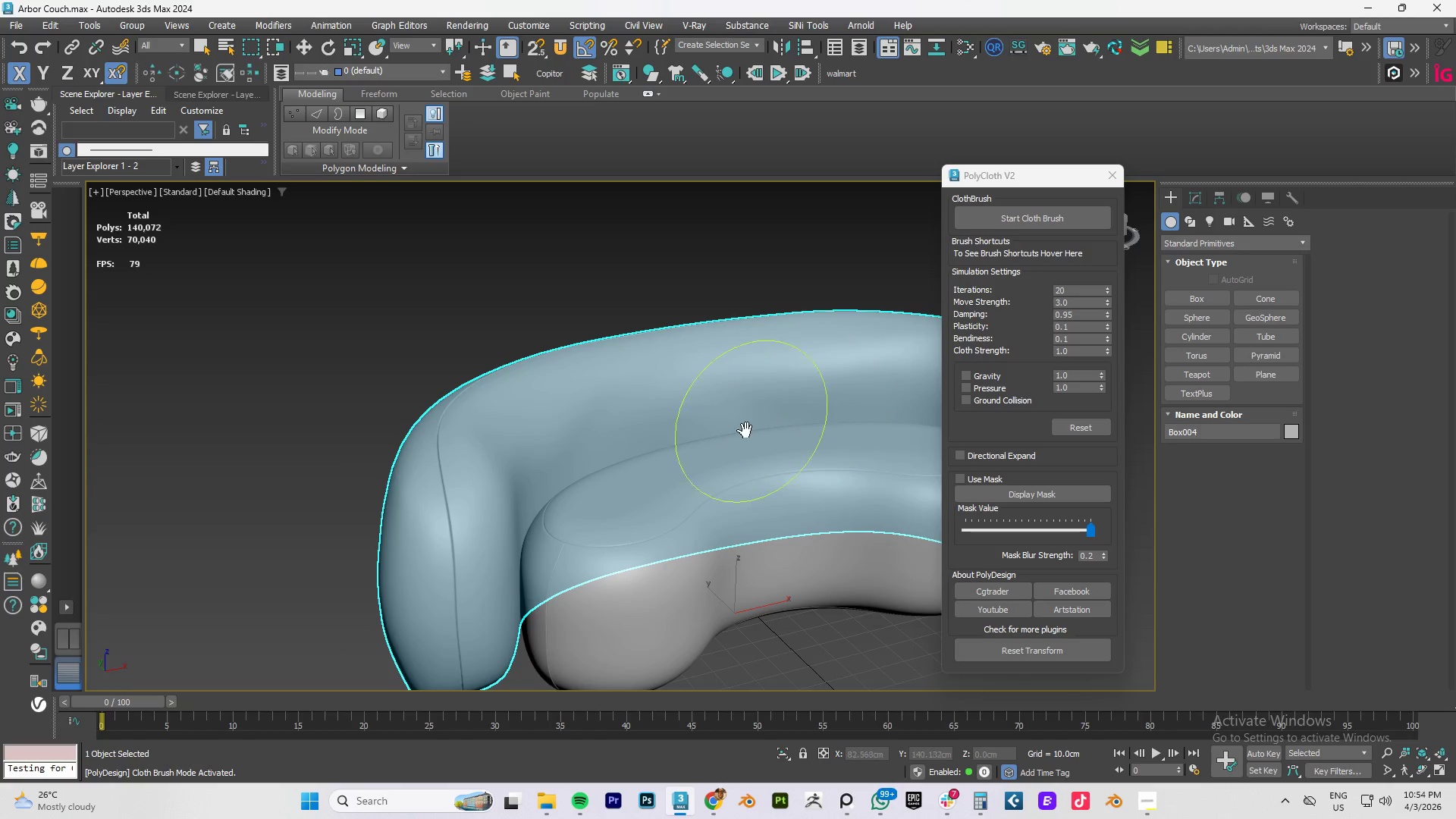 
hold_key(key=AltLeft, duration=1.42)
 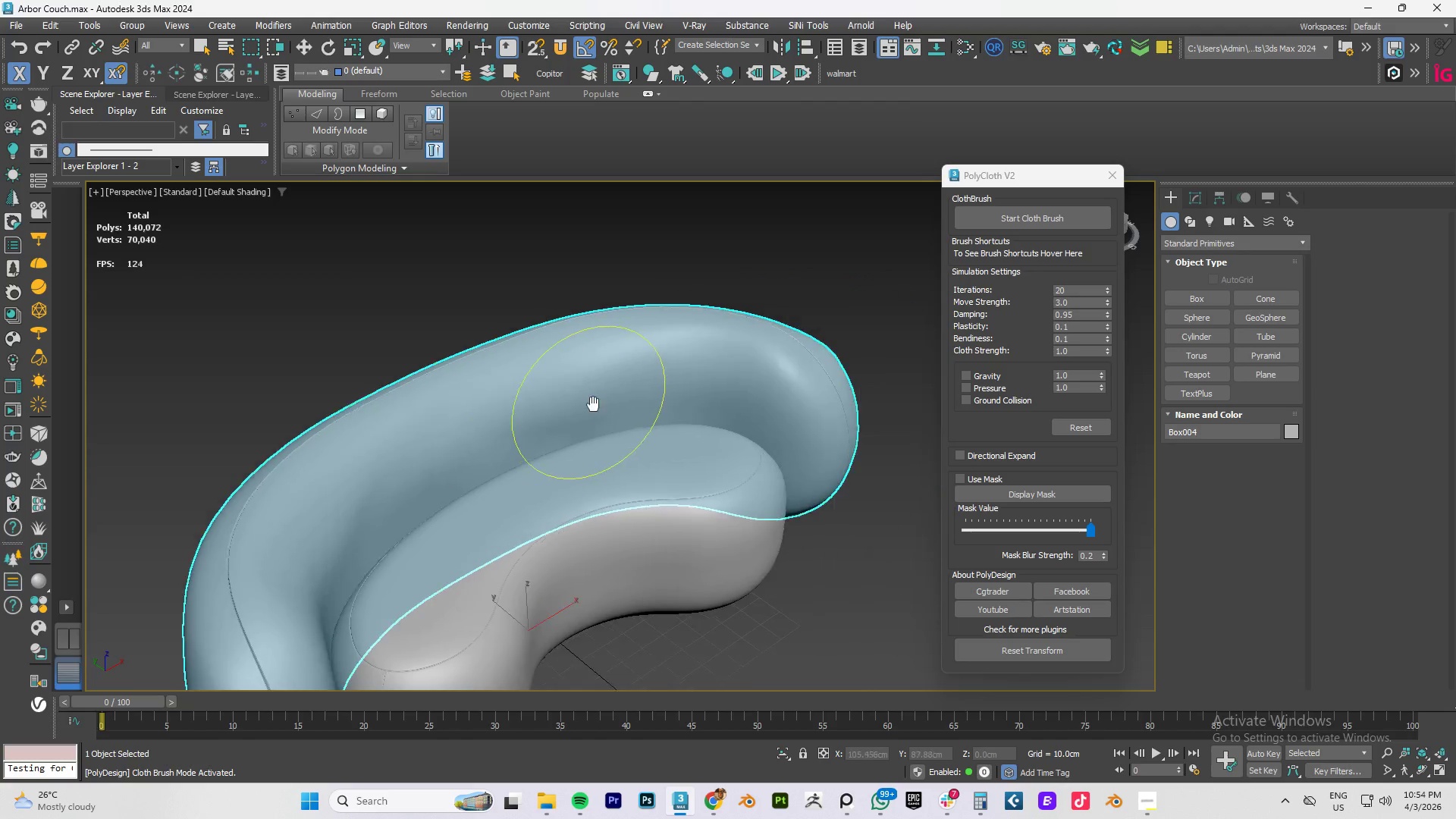 
key(Alt+AltLeft)
 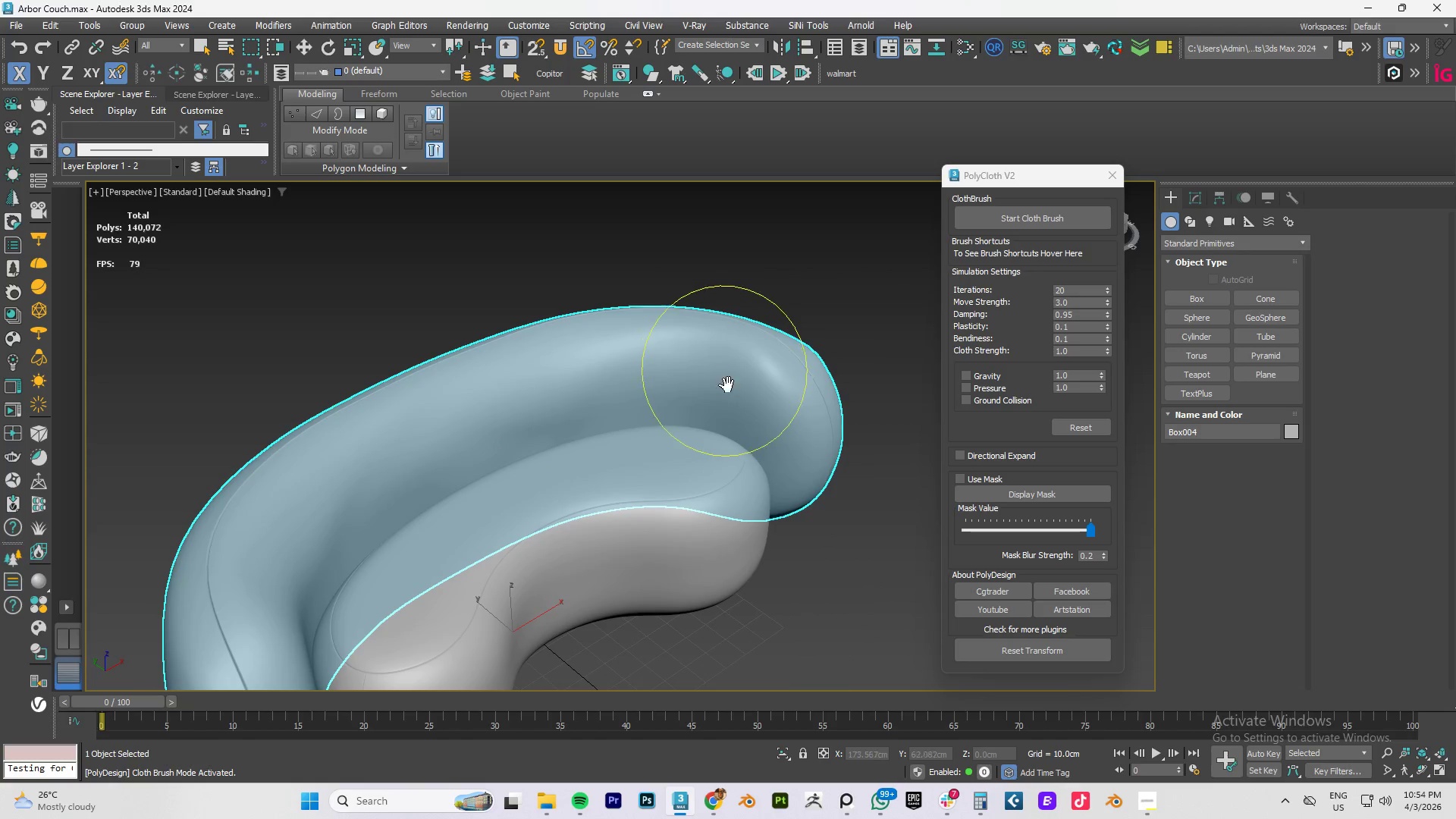 
left_click_drag(start_coordinate=[733, 384], to_coordinate=[737, 380])
 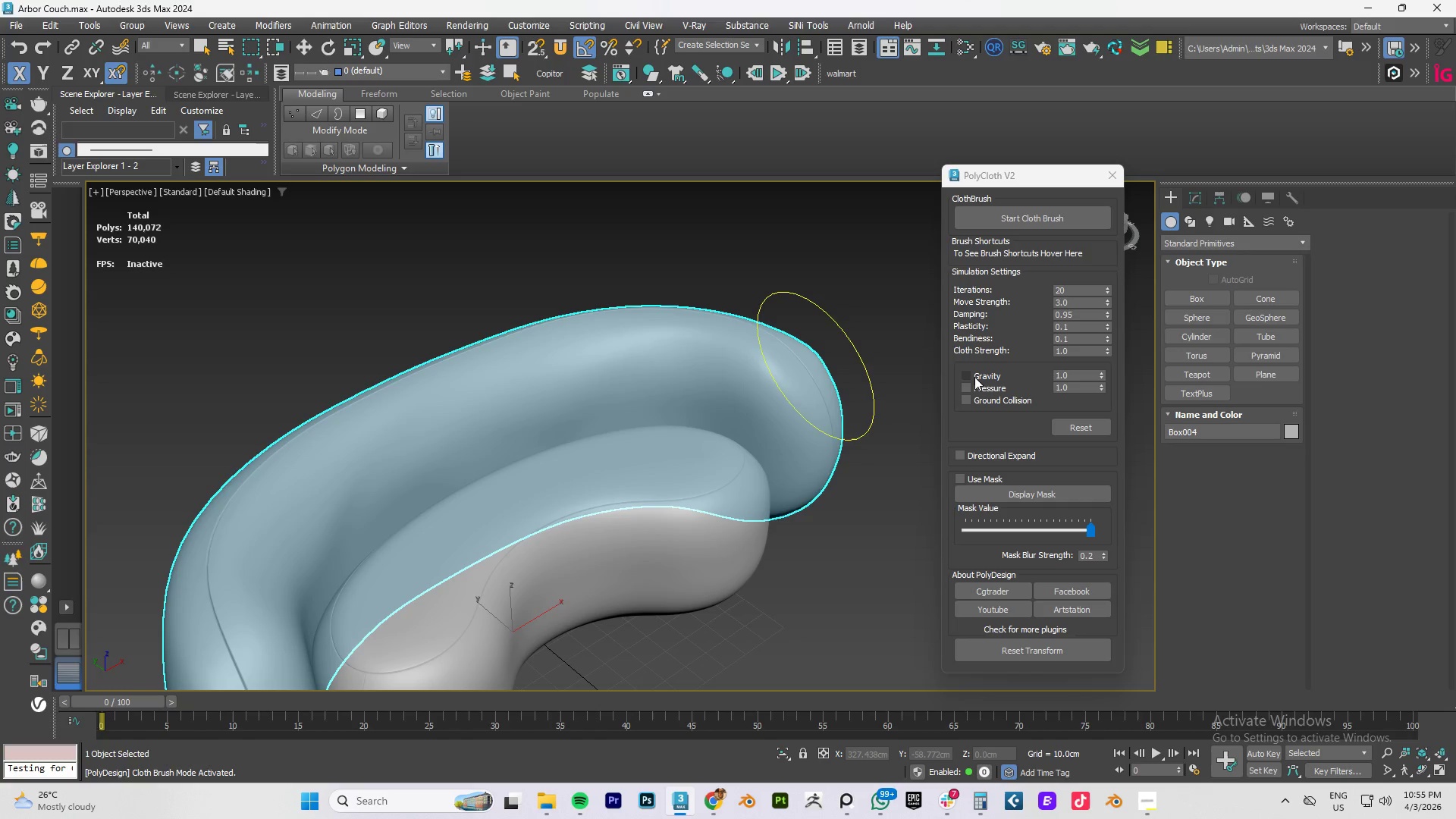 
left_click([962, 391])
 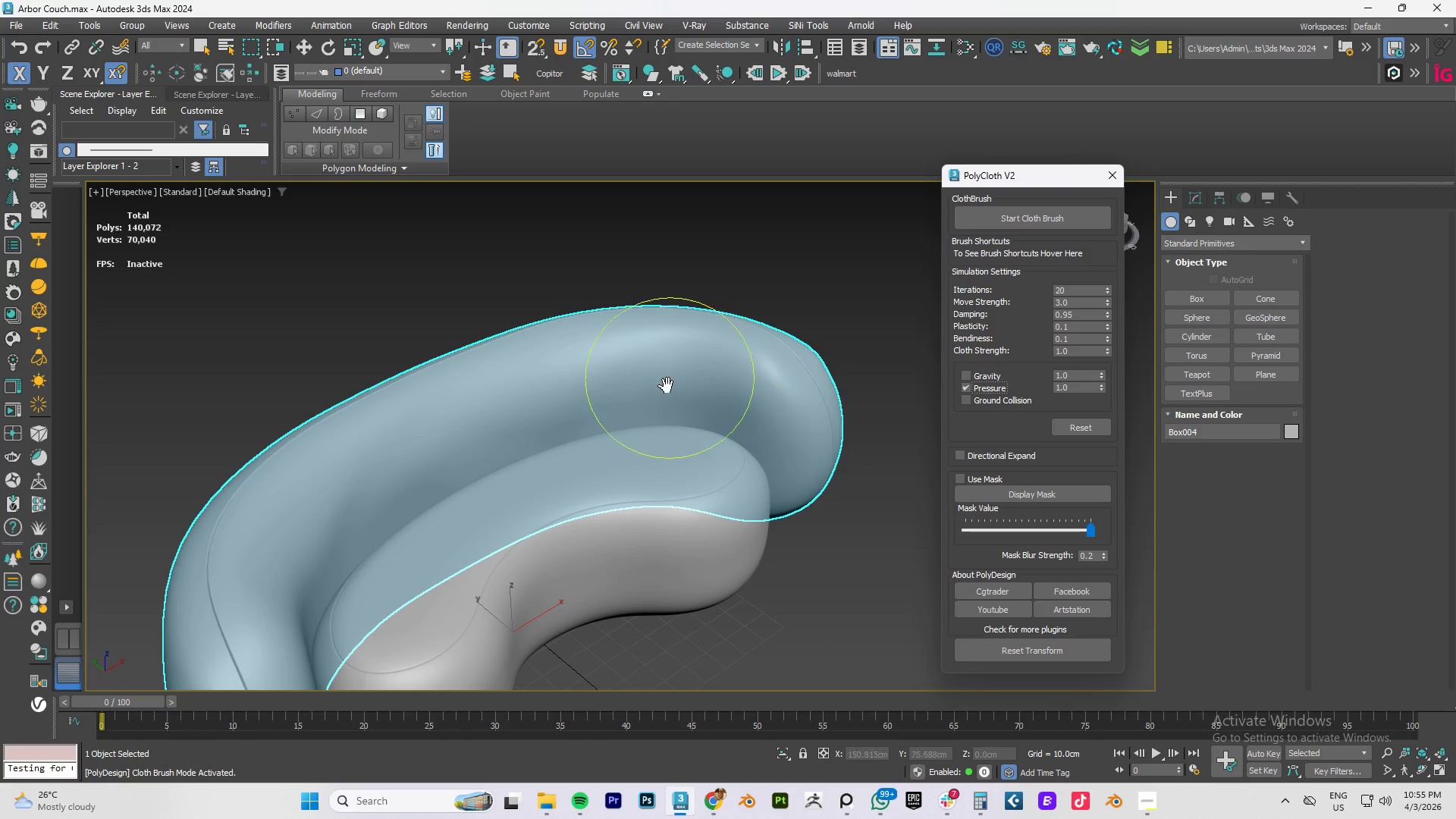 
left_click_drag(start_coordinate=[660, 377], to_coordinate=[682, 249])
 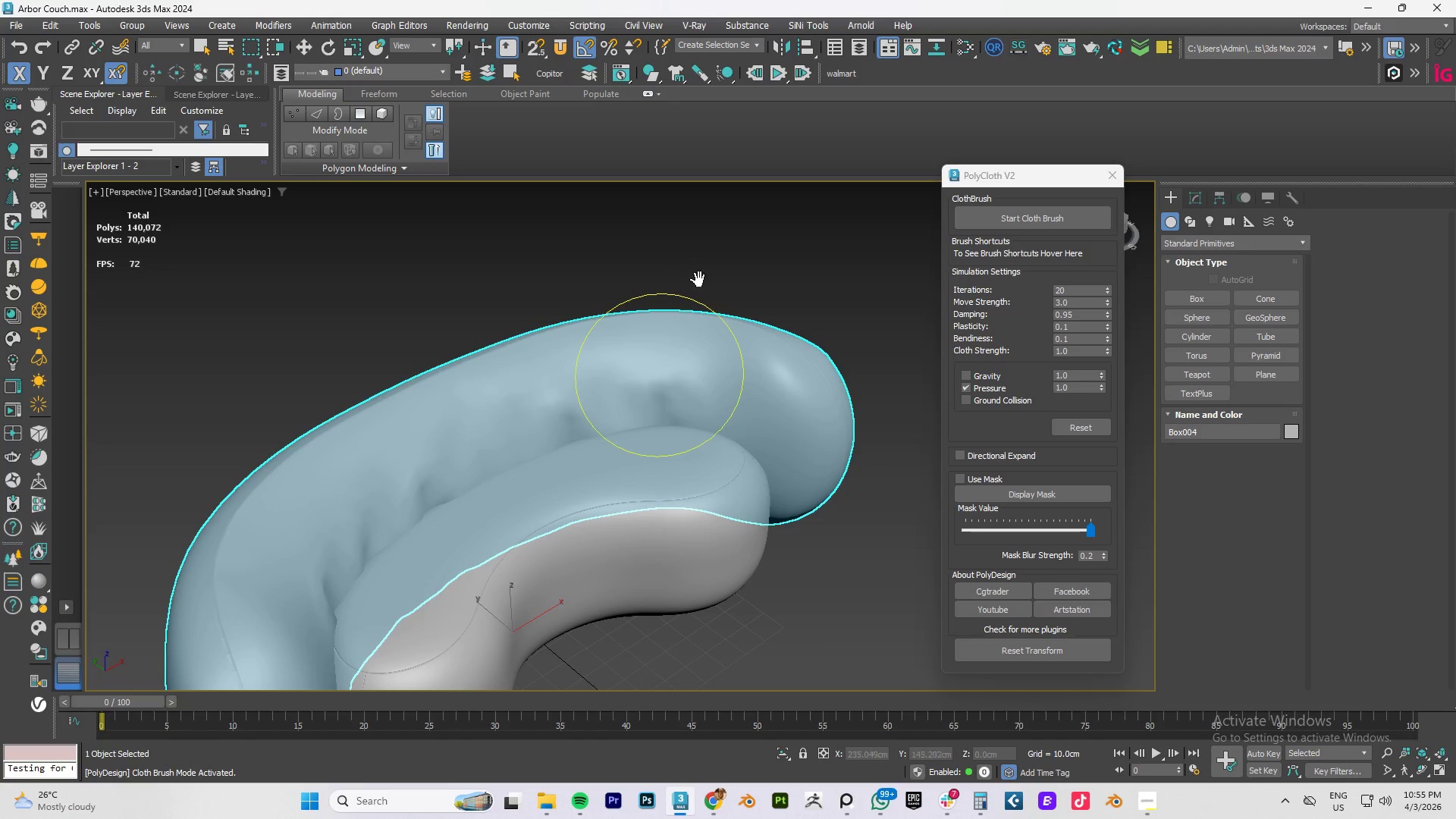 
key(Control+Z)
 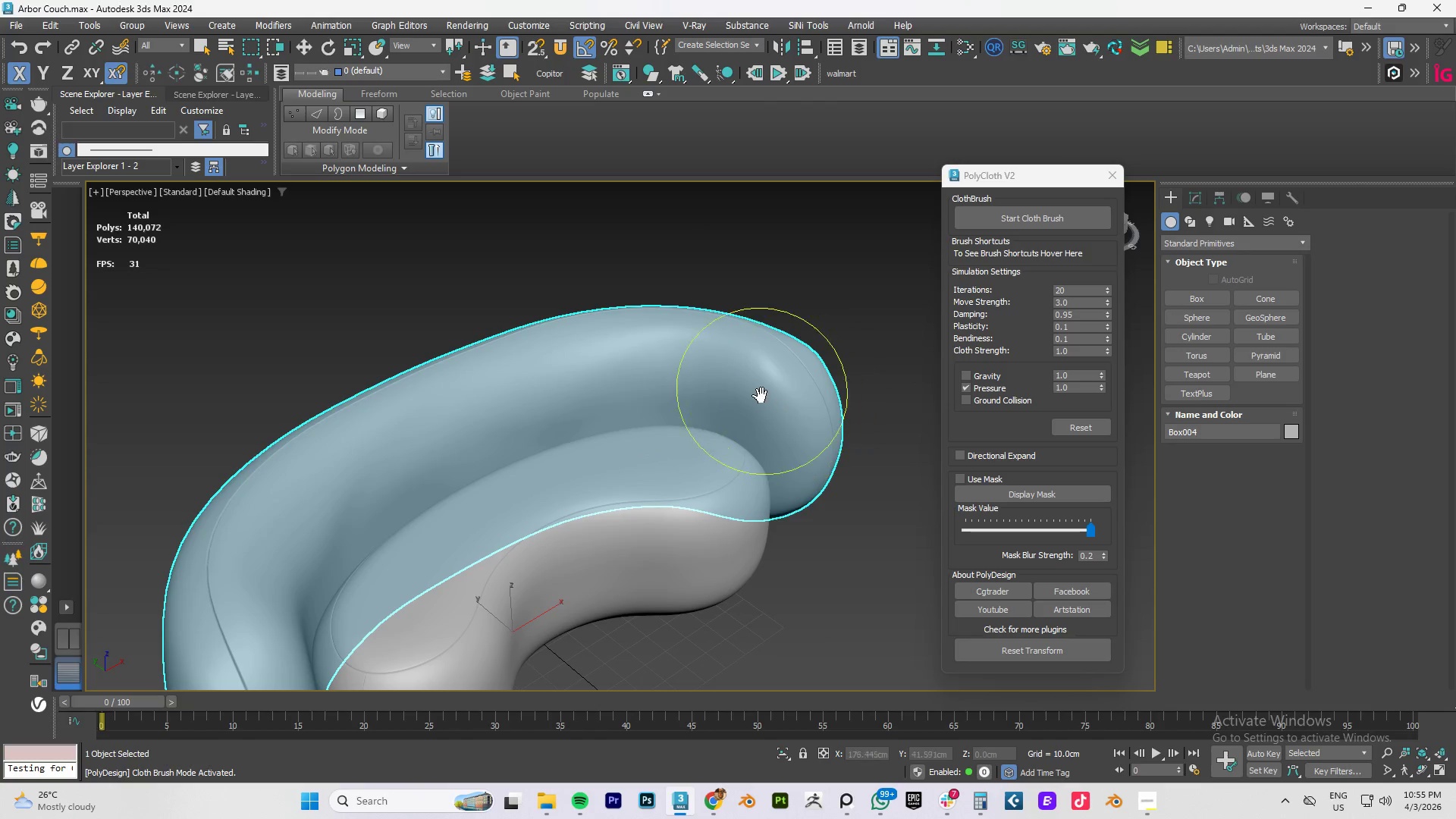 
left_click([754, 388])
 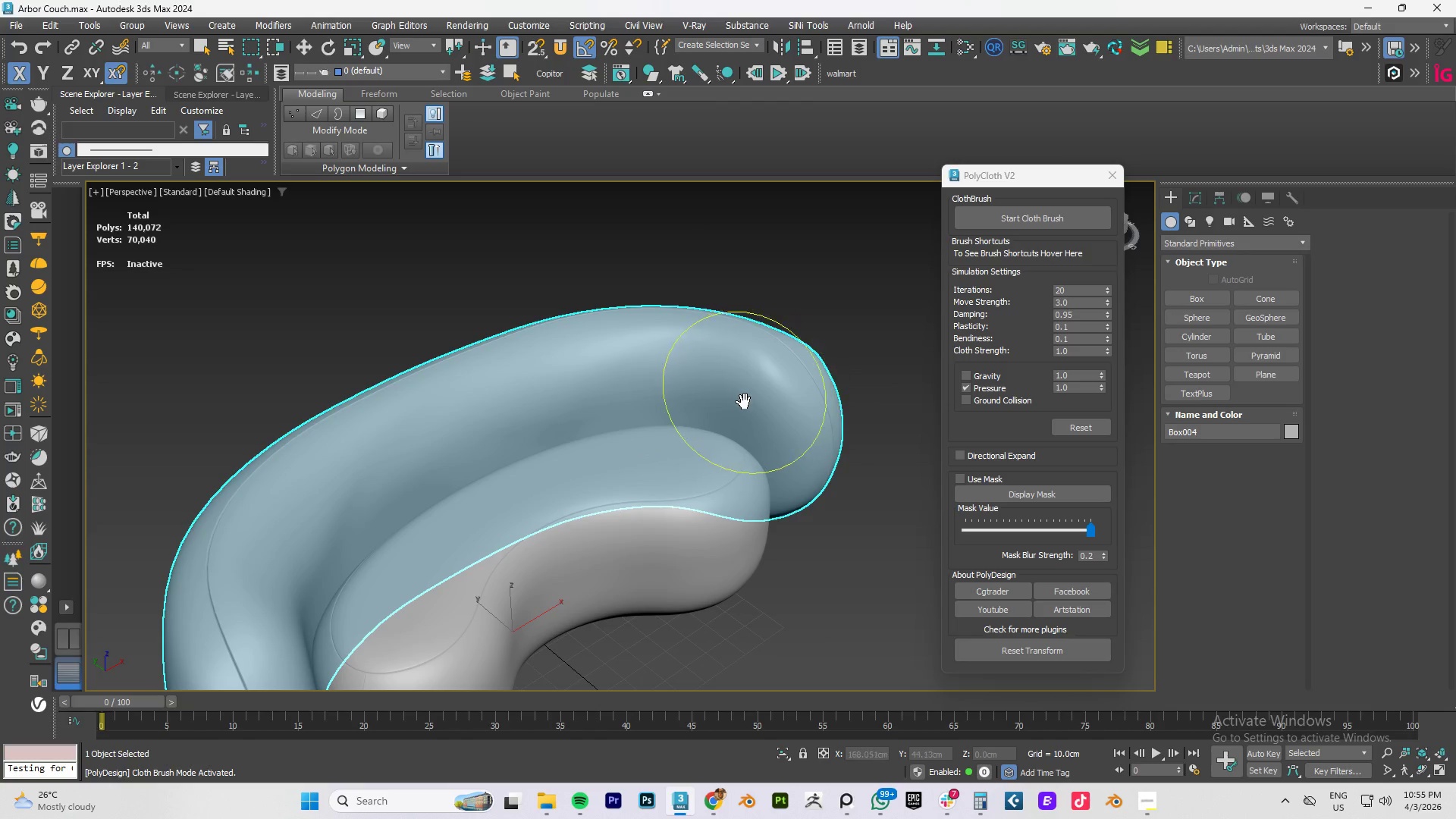 
left_click_drag(start_coordinate=[735, 393], to_coordinate=[711, 394])
 